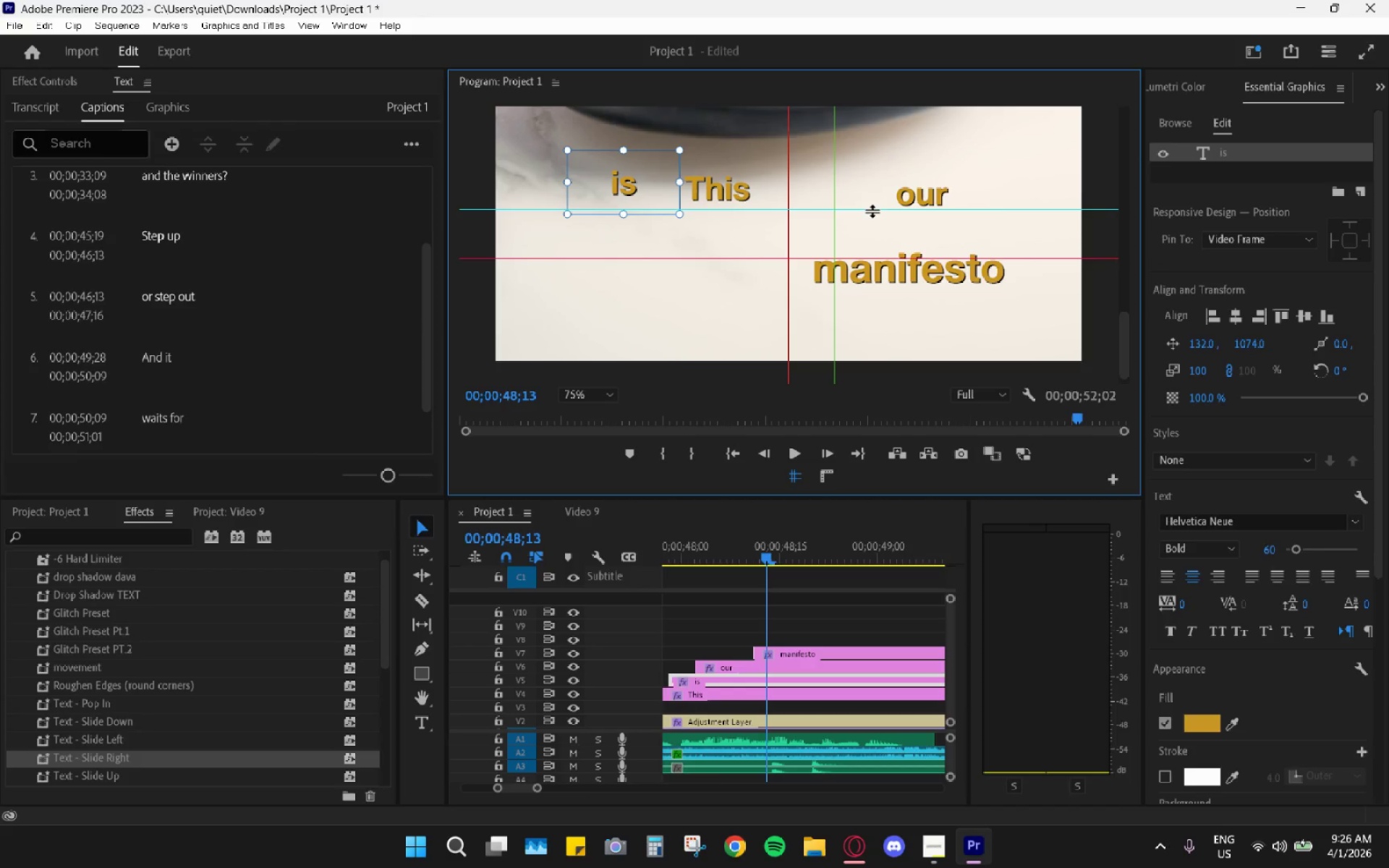 
right_click([872, 210])
 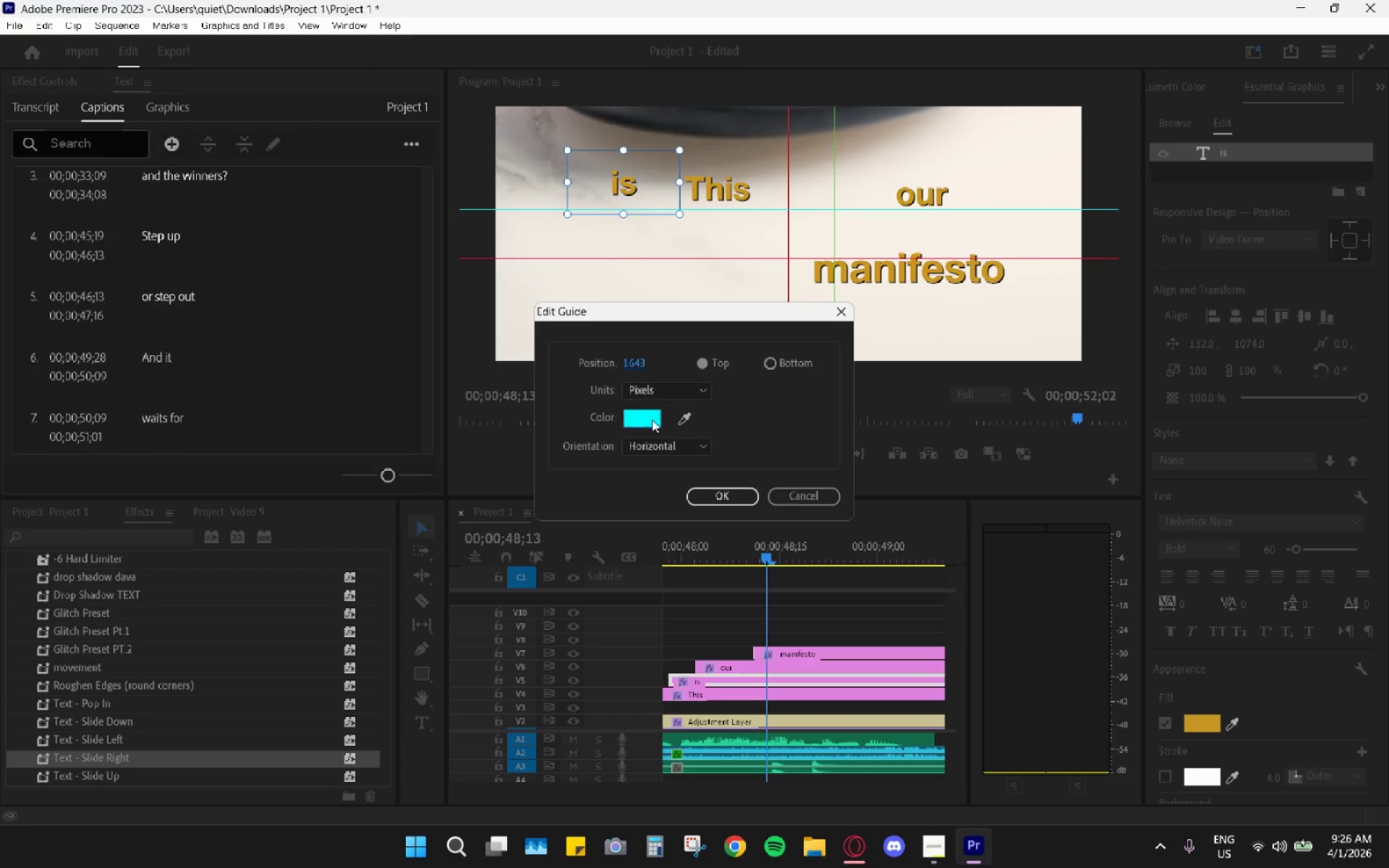 
left_click_drag(start_coordinate=[700, 408], to_coordinate=[722, 412])
 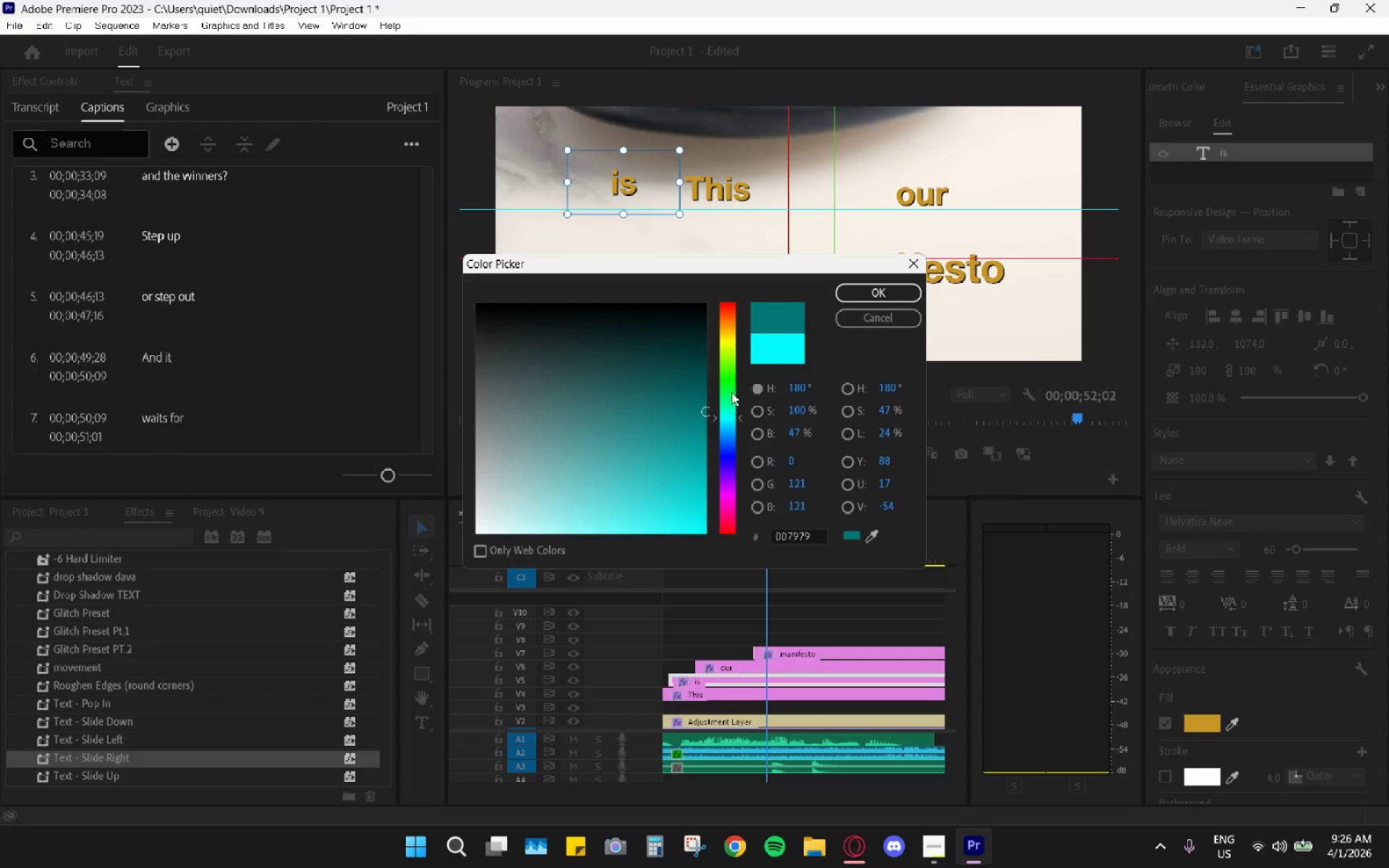 
left_click_drag(start_coordinate=[733, 384], to_coordinate=[727, 390])
 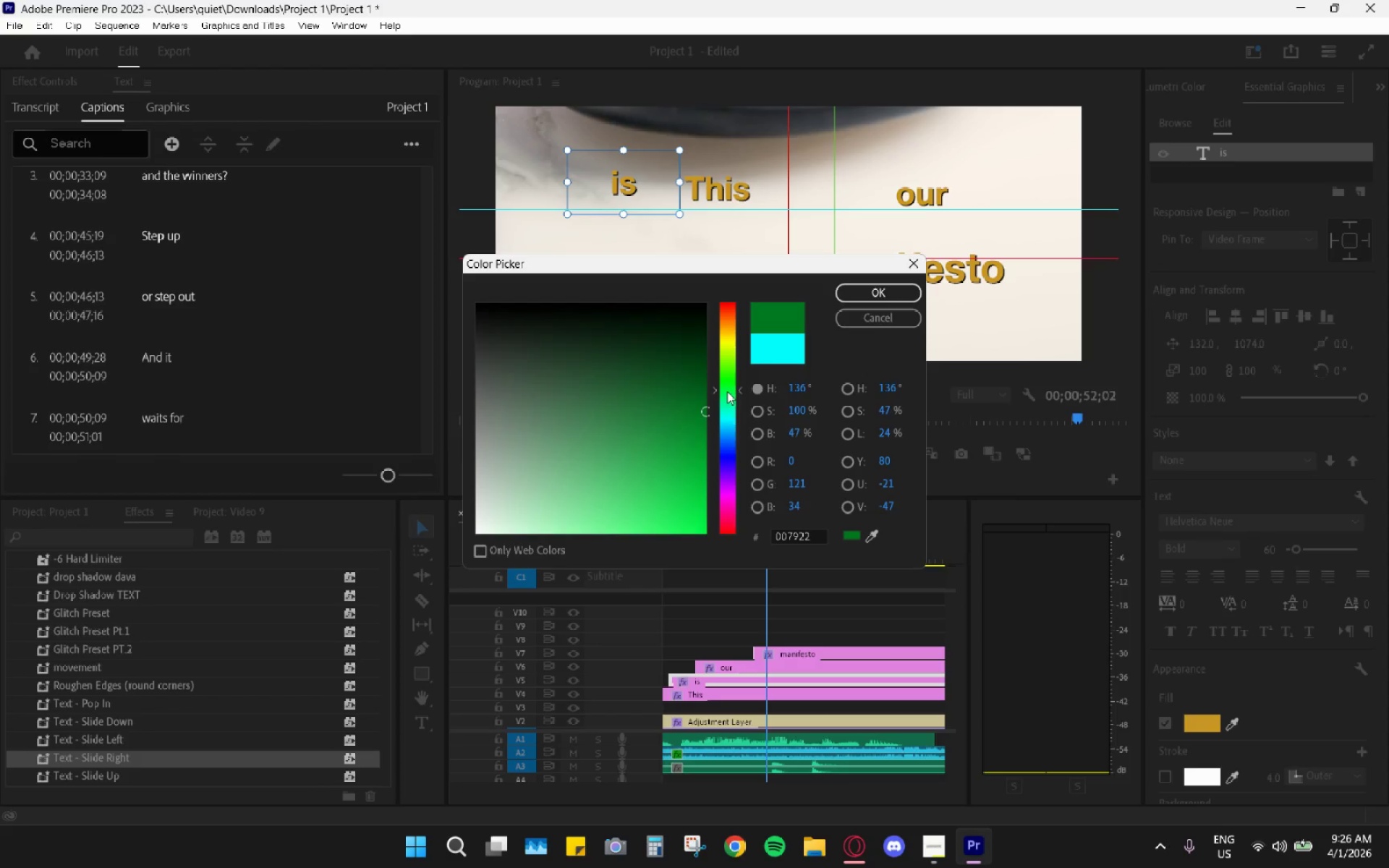 
left_click_drag(start_coordinate=[728, 392], to_coordinate=[730, 387])
 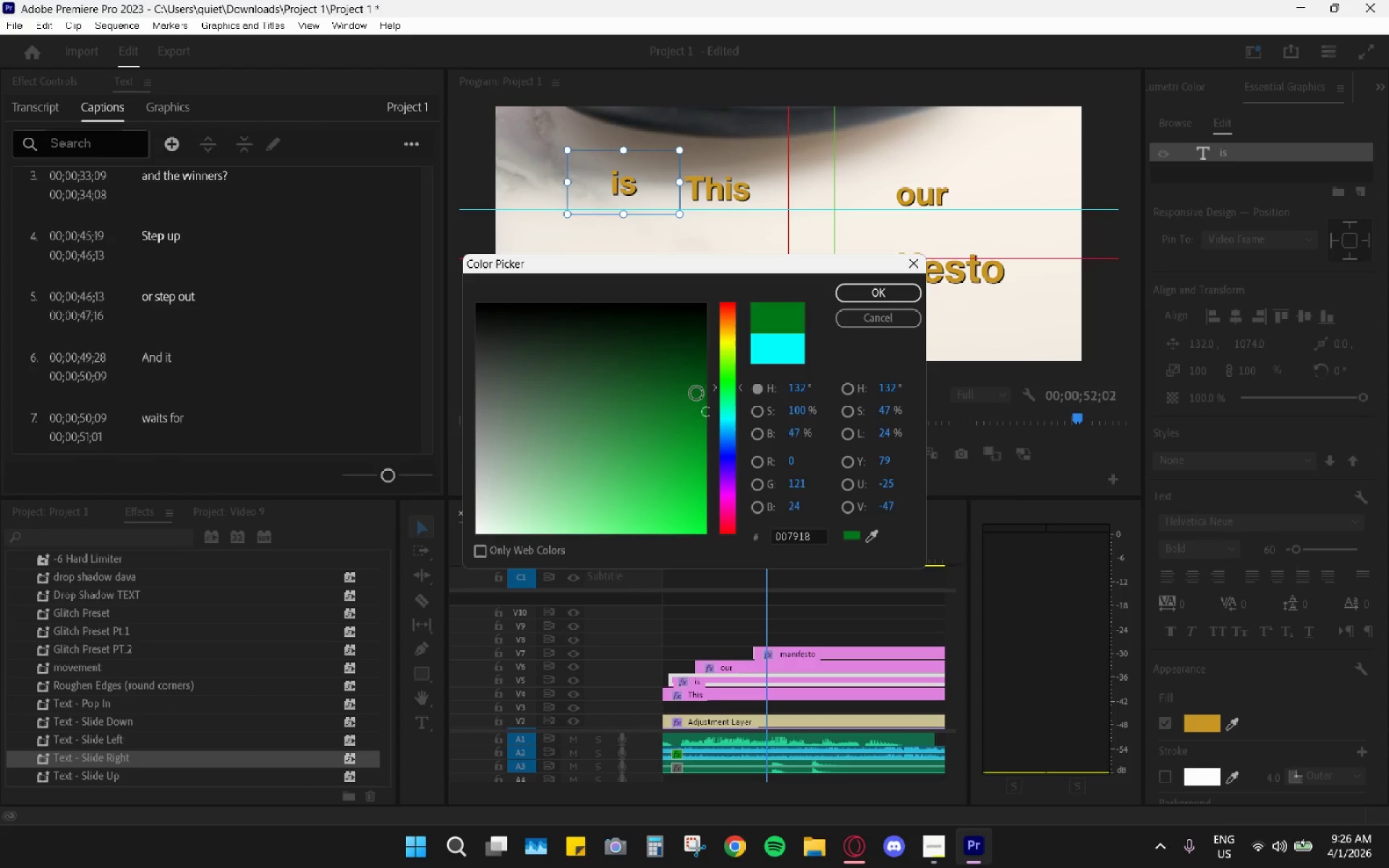 
left_click_drag(start_coordinate=[686, 396], to_coordinate=[680, 503])
 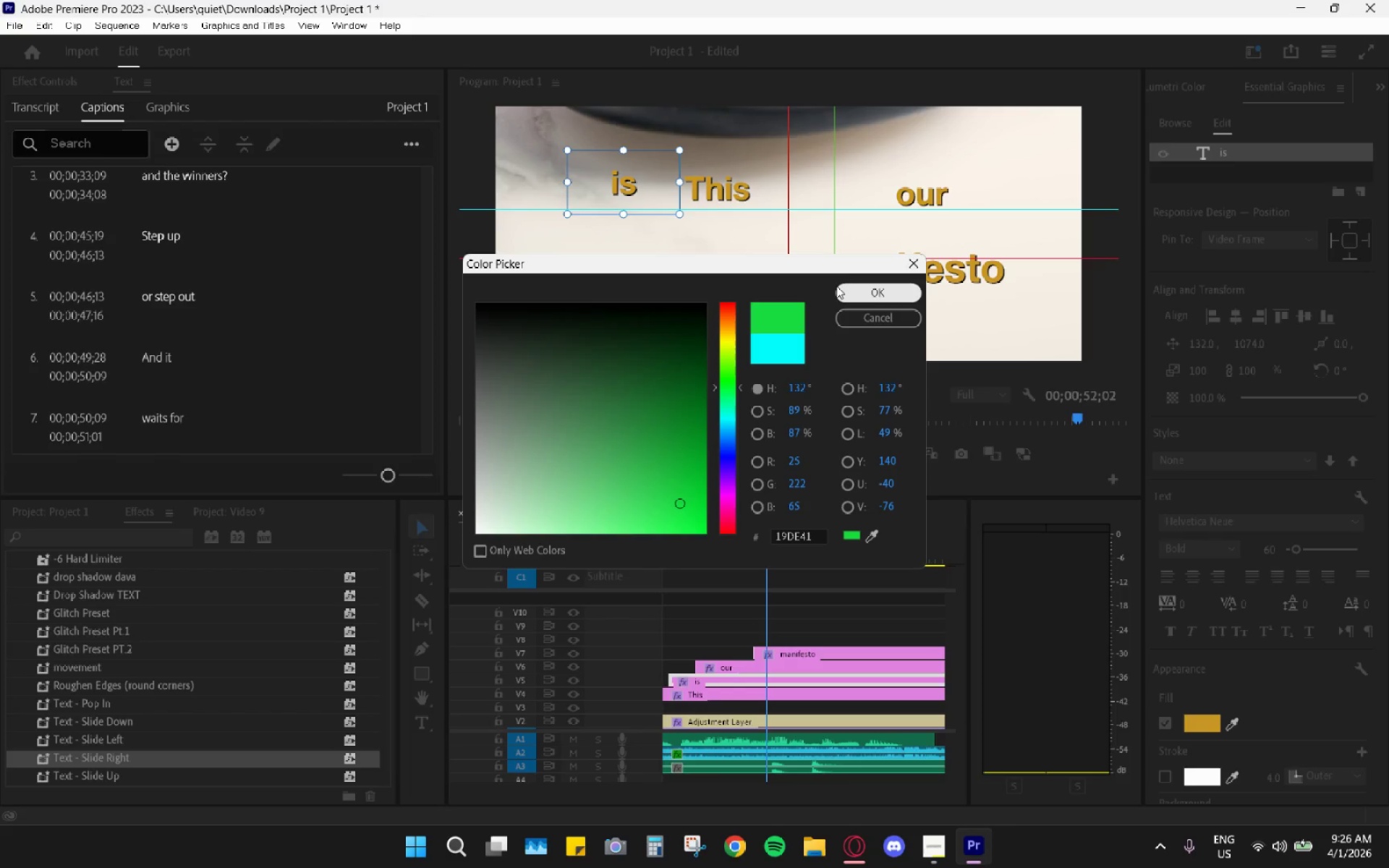 
left_click([854, 286])
 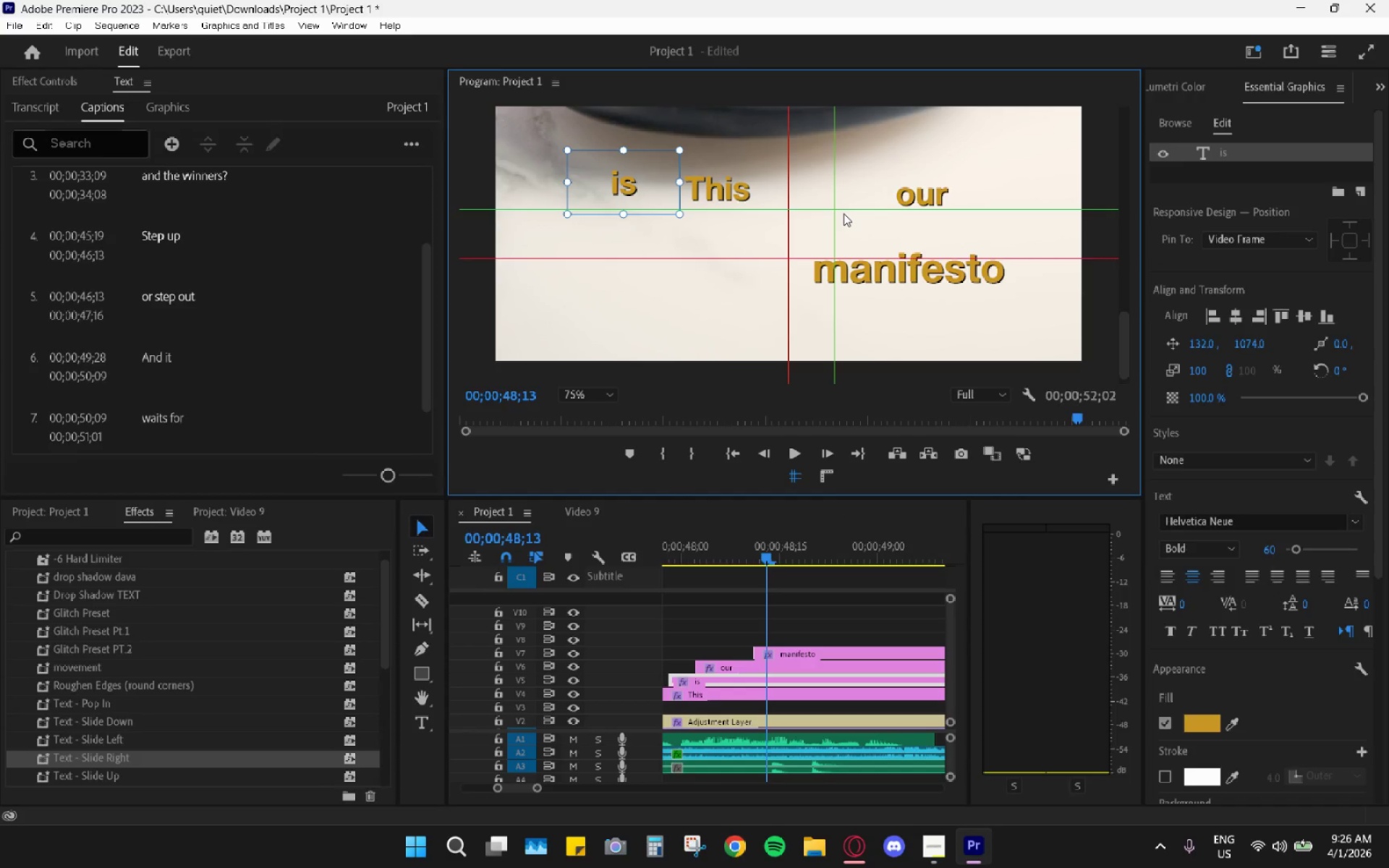 
wait(6.8)
 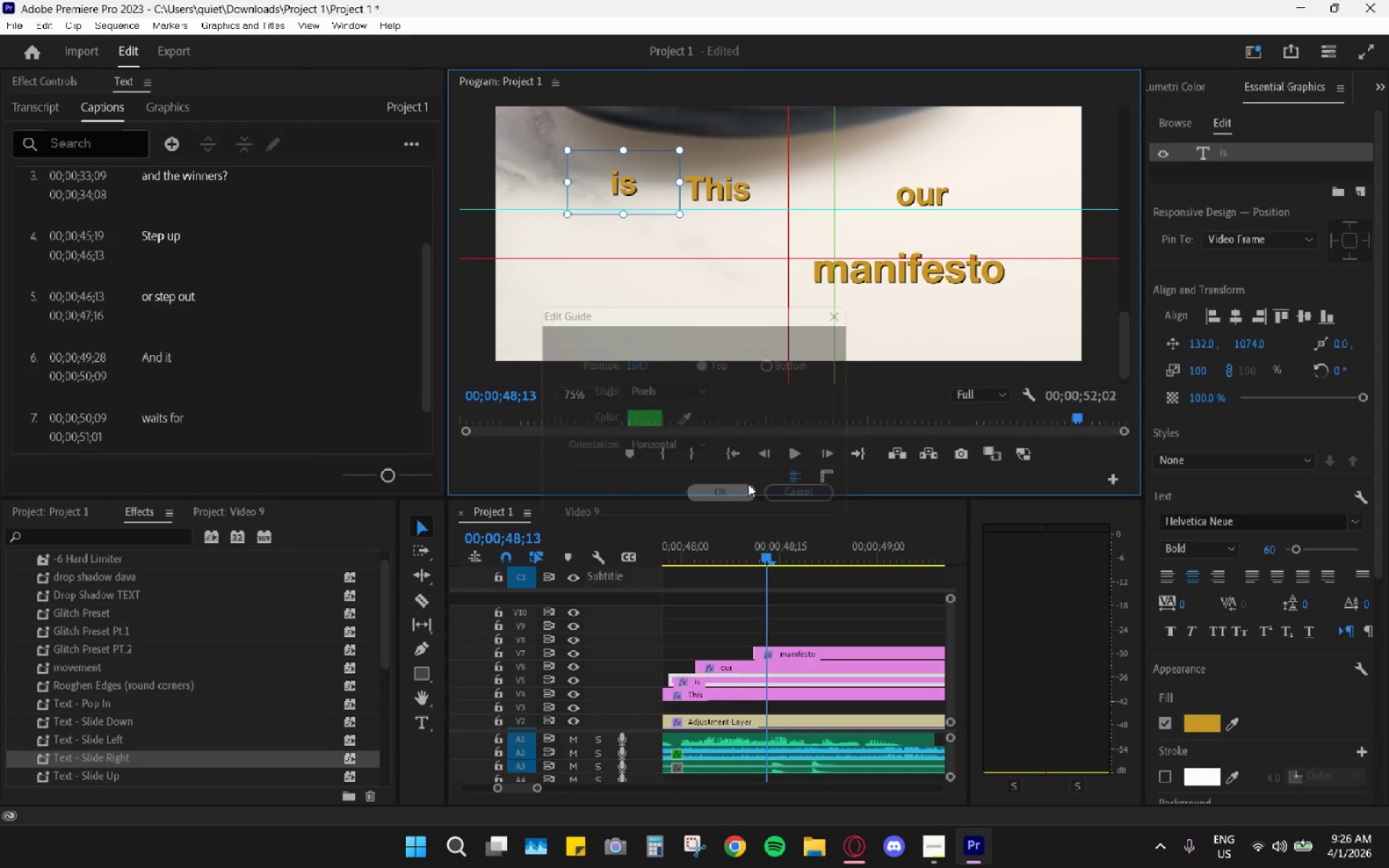 
left_click_drag(start_coordinate=[849, 208], to_coordinate=[849, 204])
 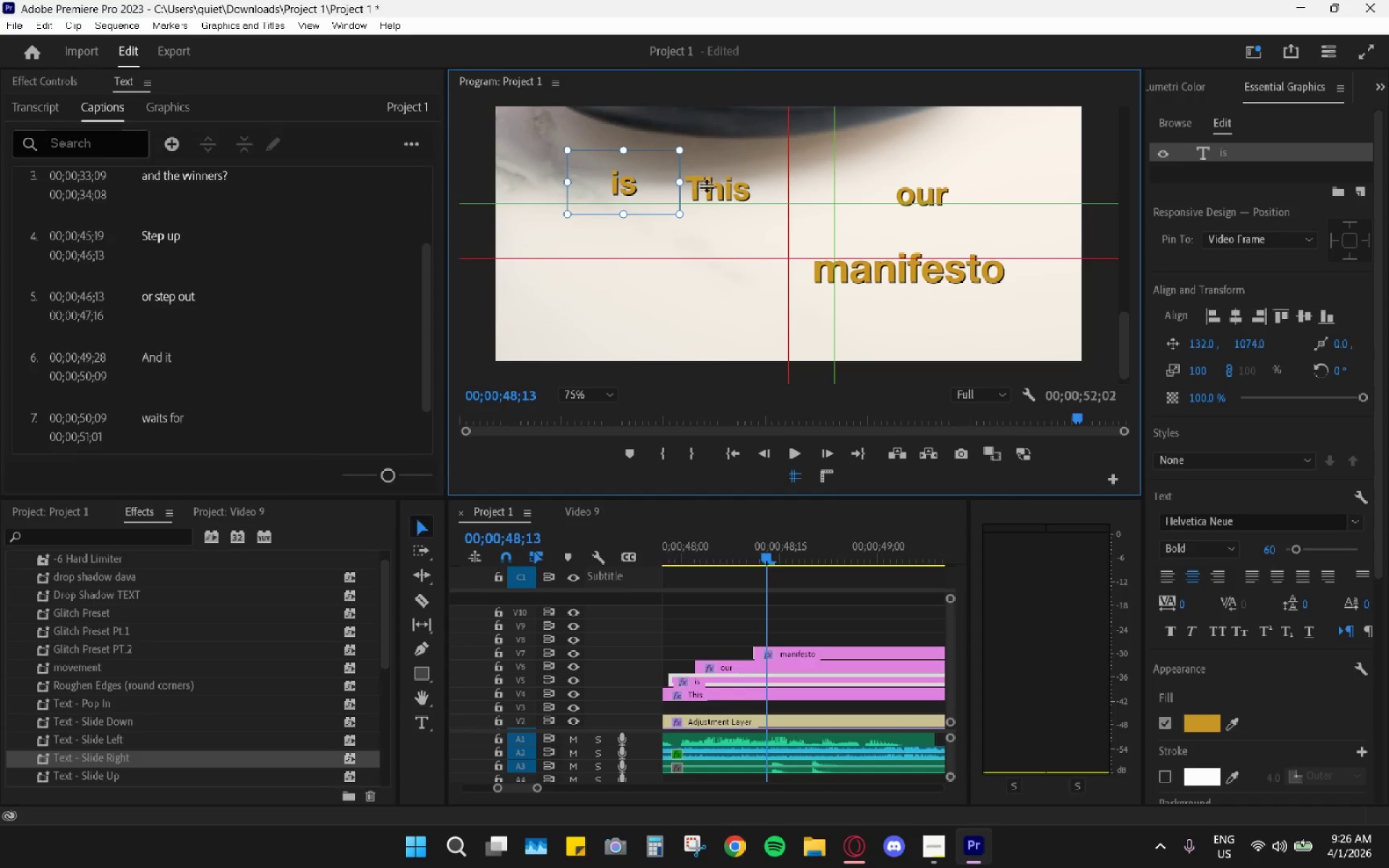 
left_click_drag(start_coordinate=[711, 189], to_coordinate=[706, 192])
 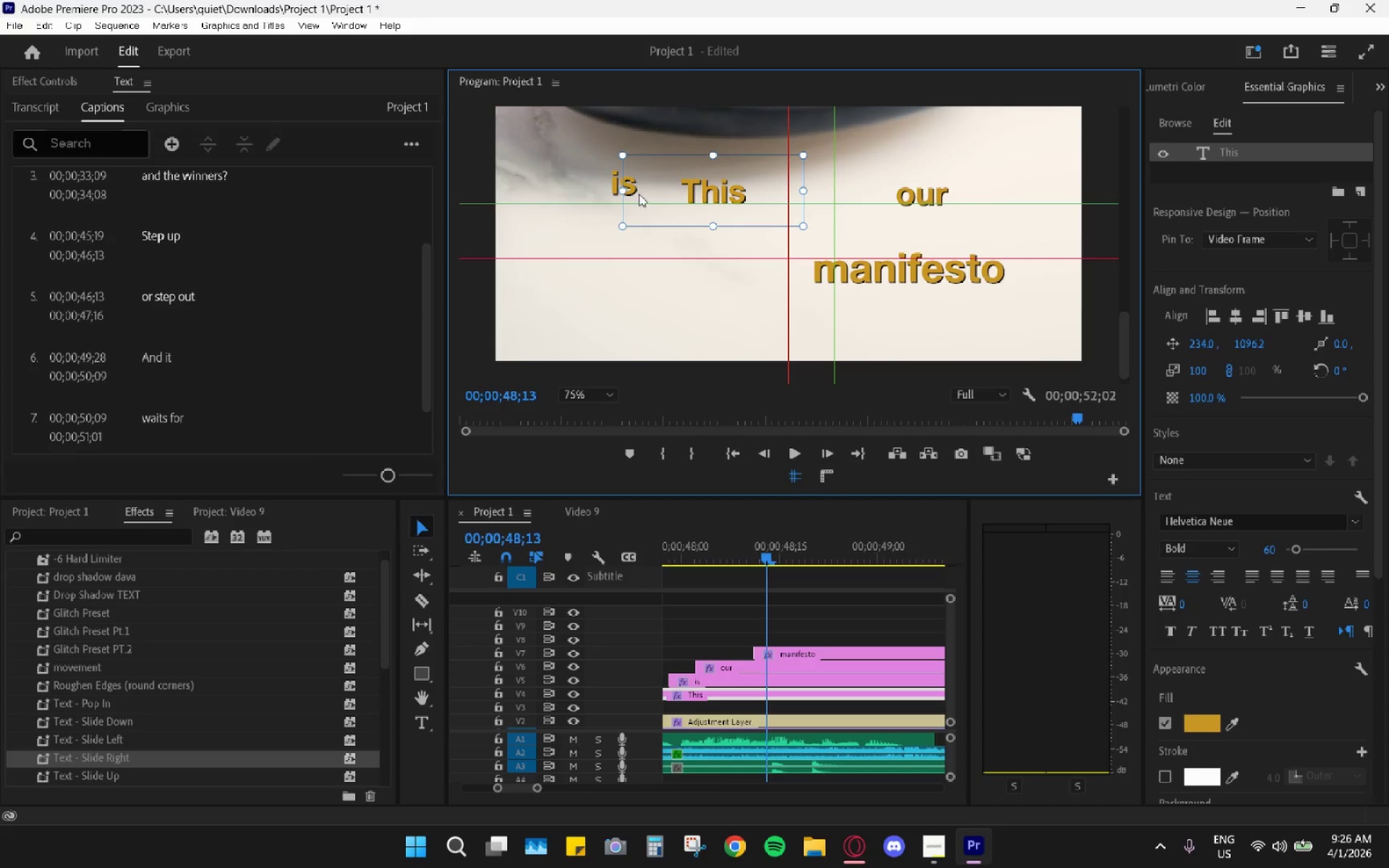 
left_click([603, 176])
 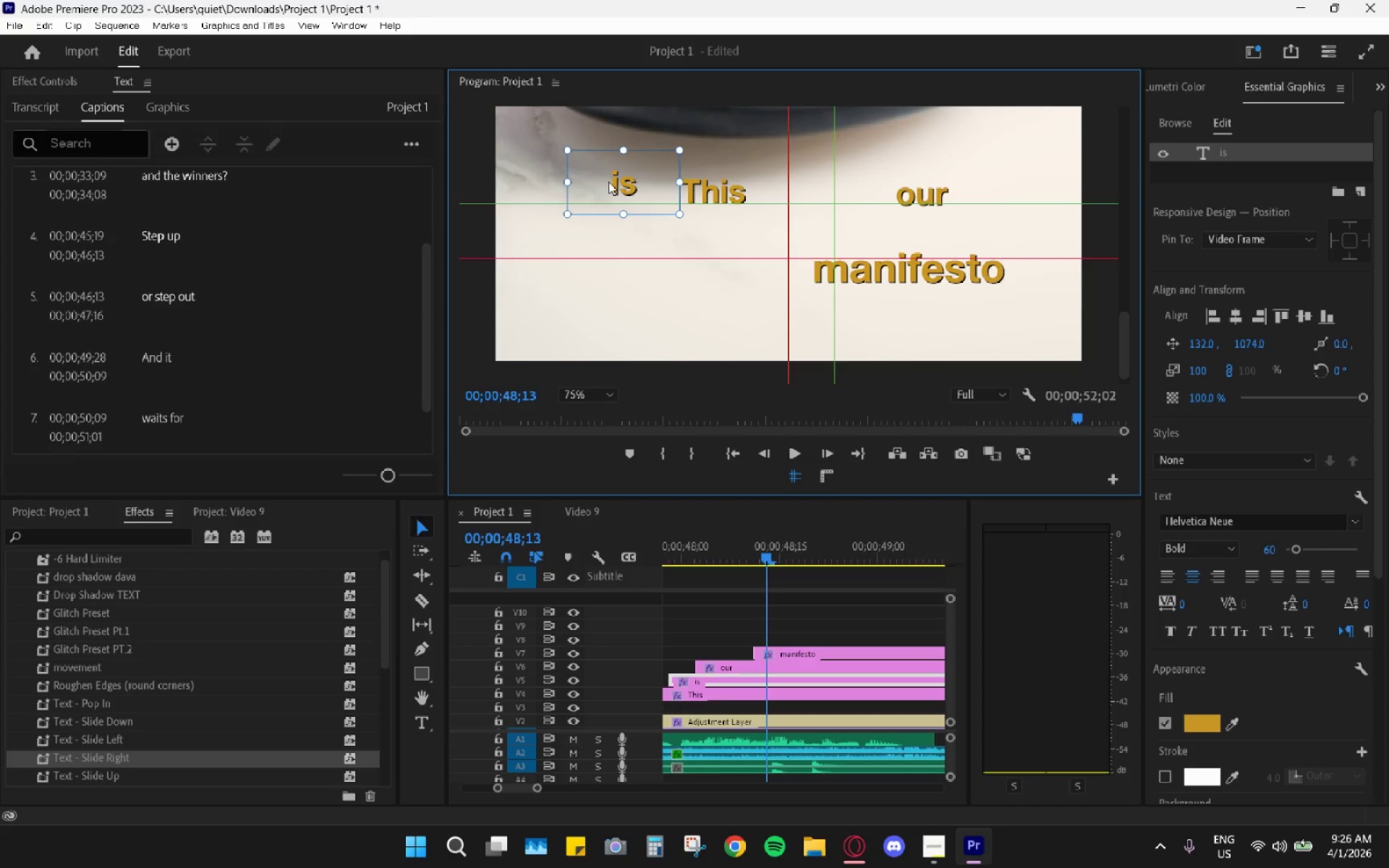 
left_click_drag(start_coordinate=[608, 182], to_coordinate=[754, 191])
 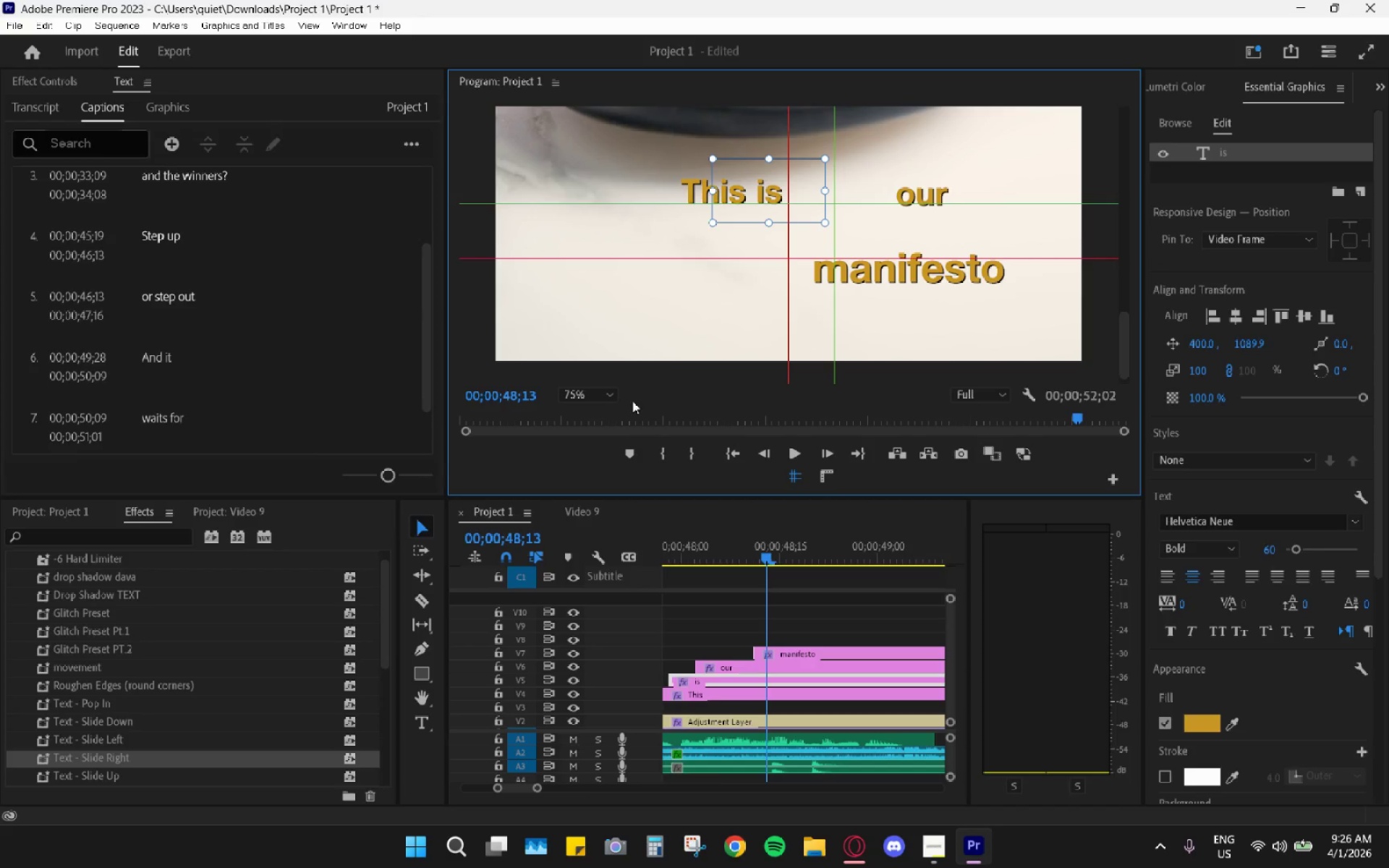 
left_click([602, 396])
 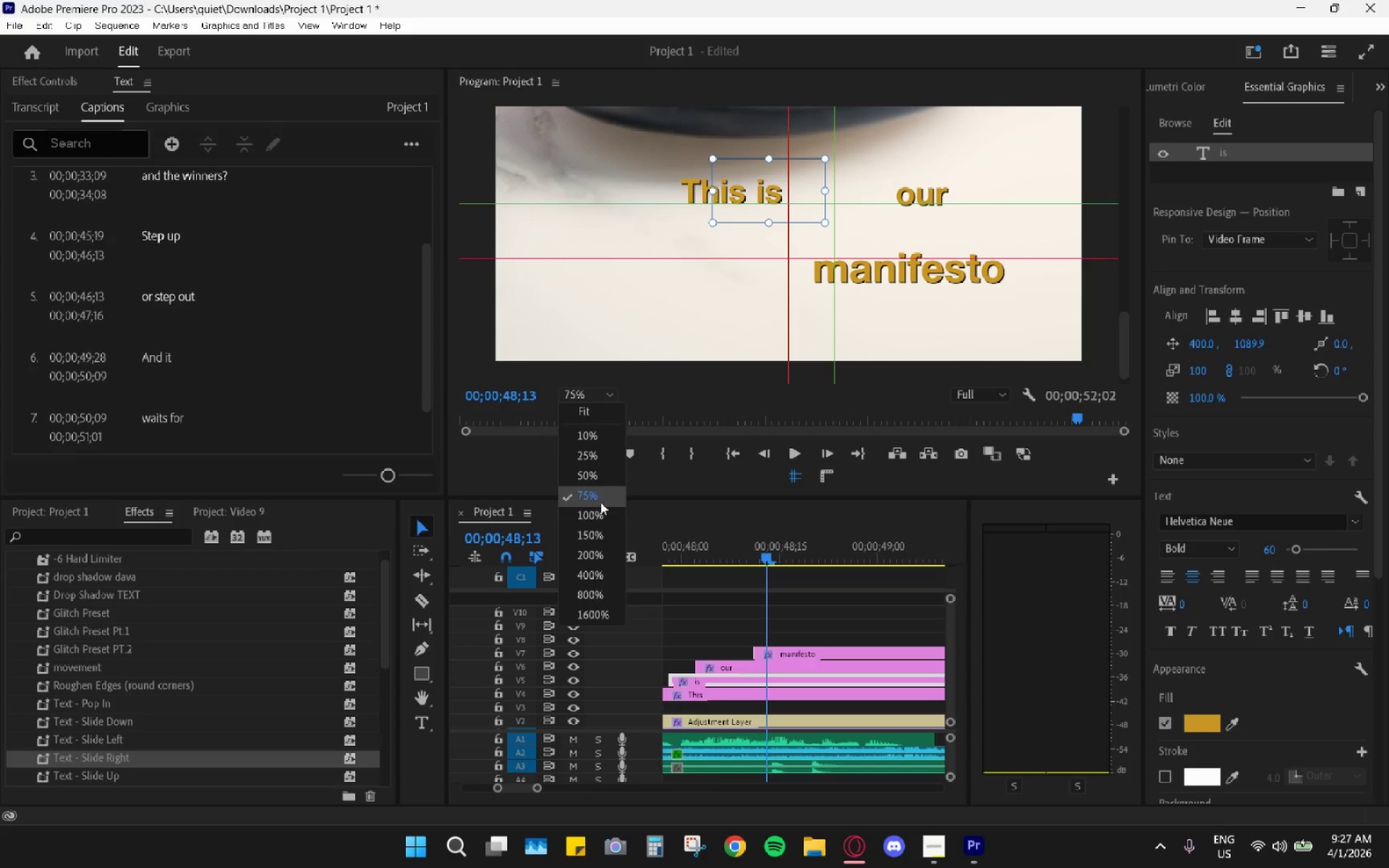 
left_click([597, 516])
 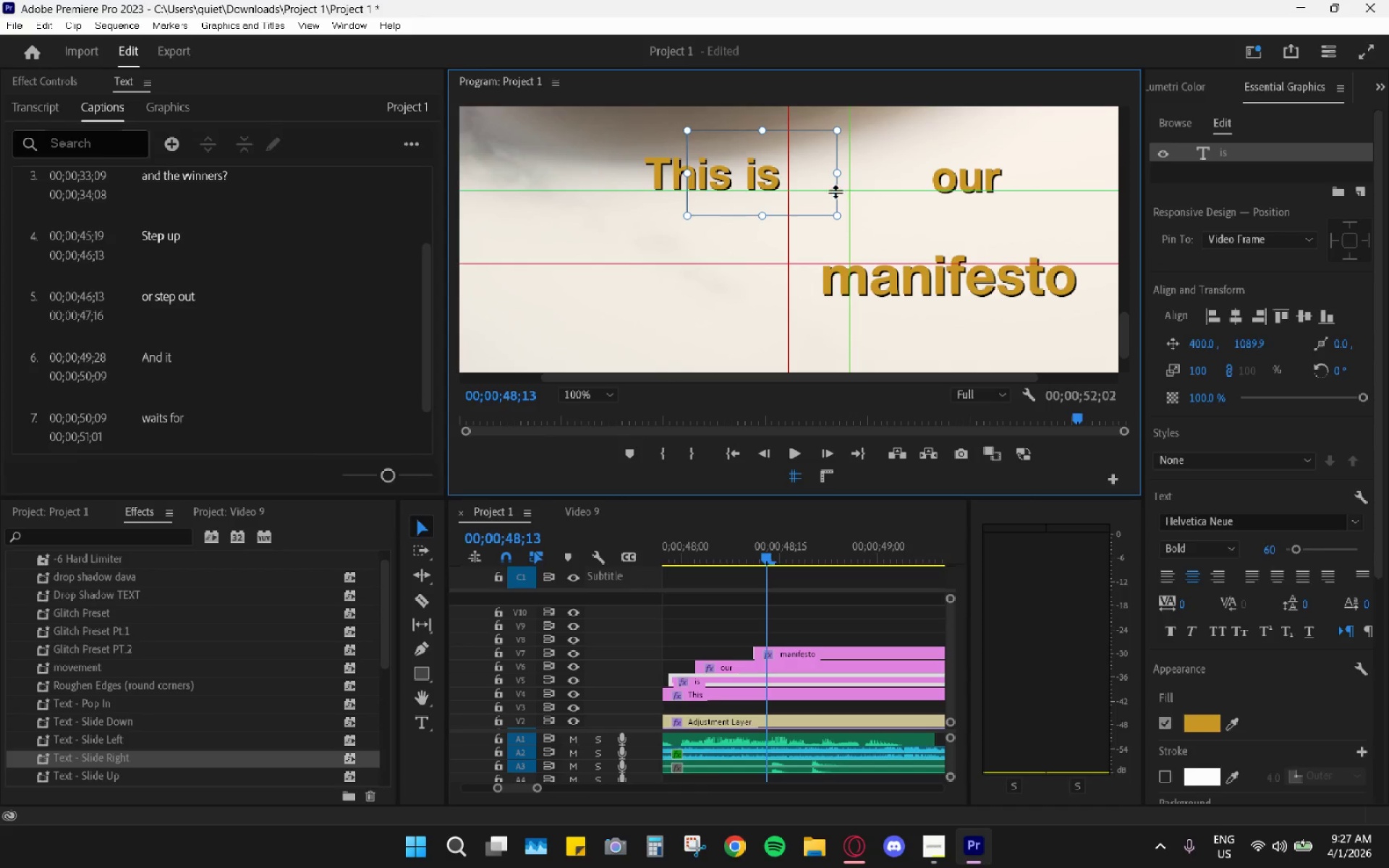 
left_click([957, 172])
 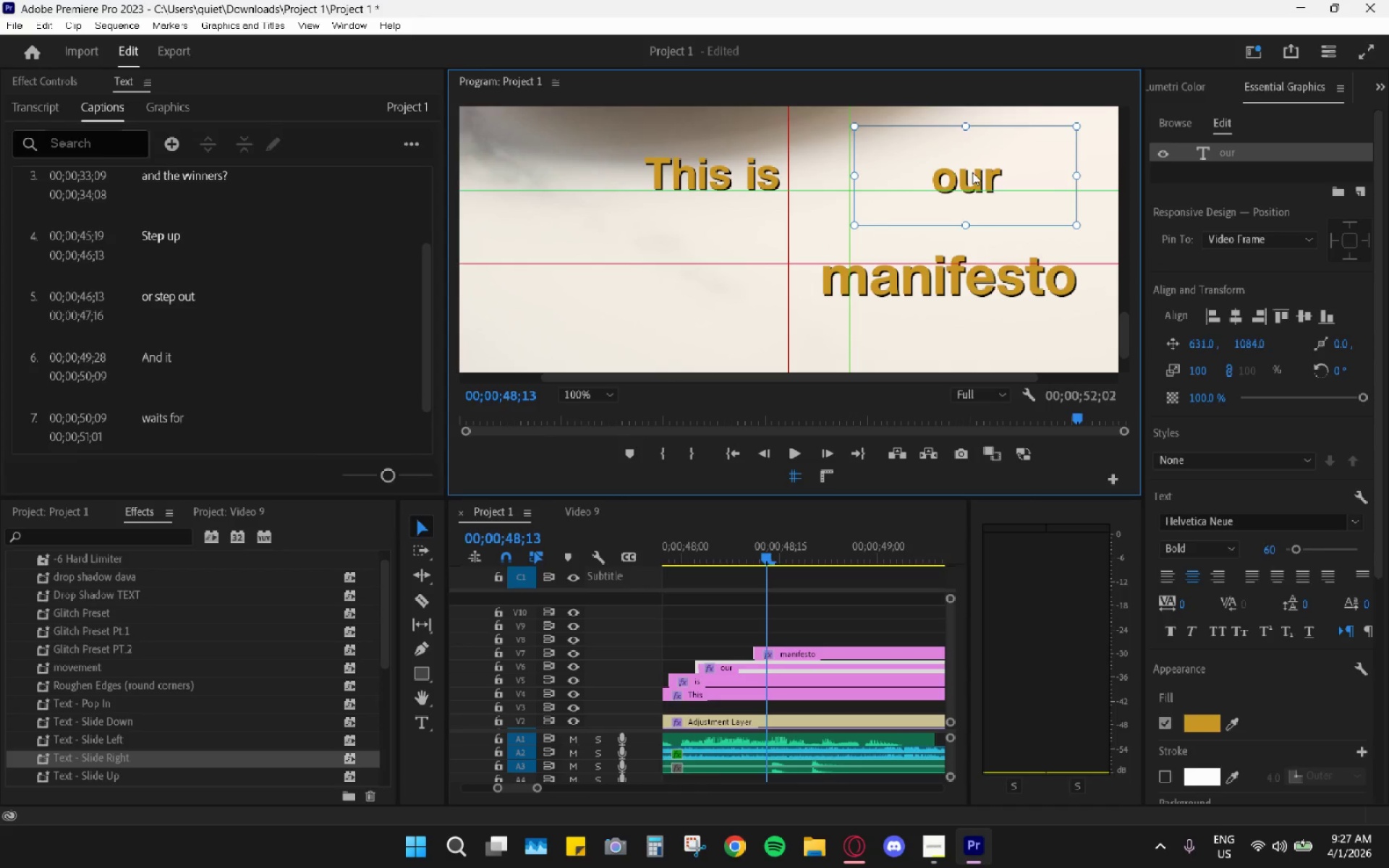 
left_click_drag(start_coordinate=[974, 175], to_coordinate=[835, 171])
 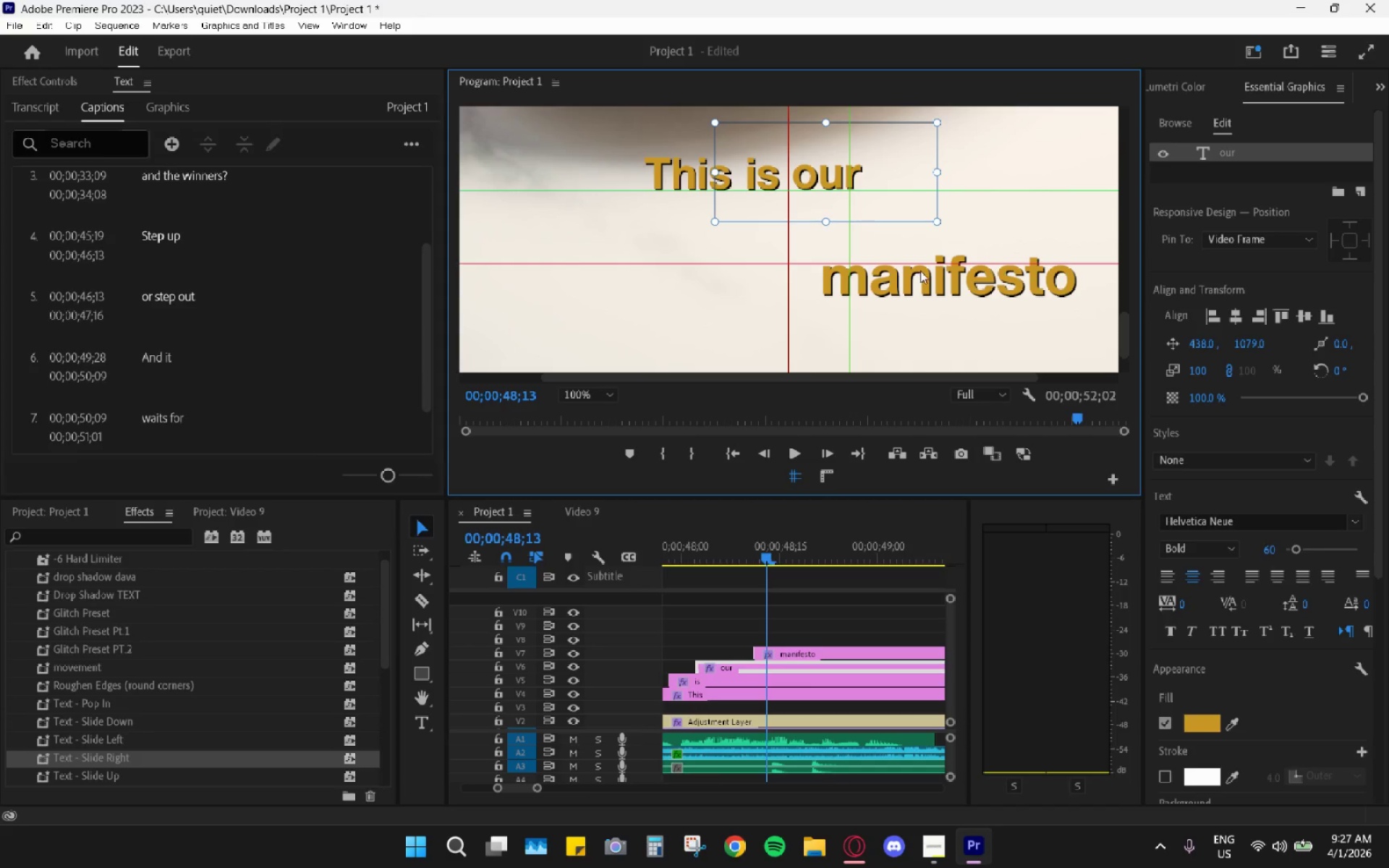 
left_click([924, 271])
 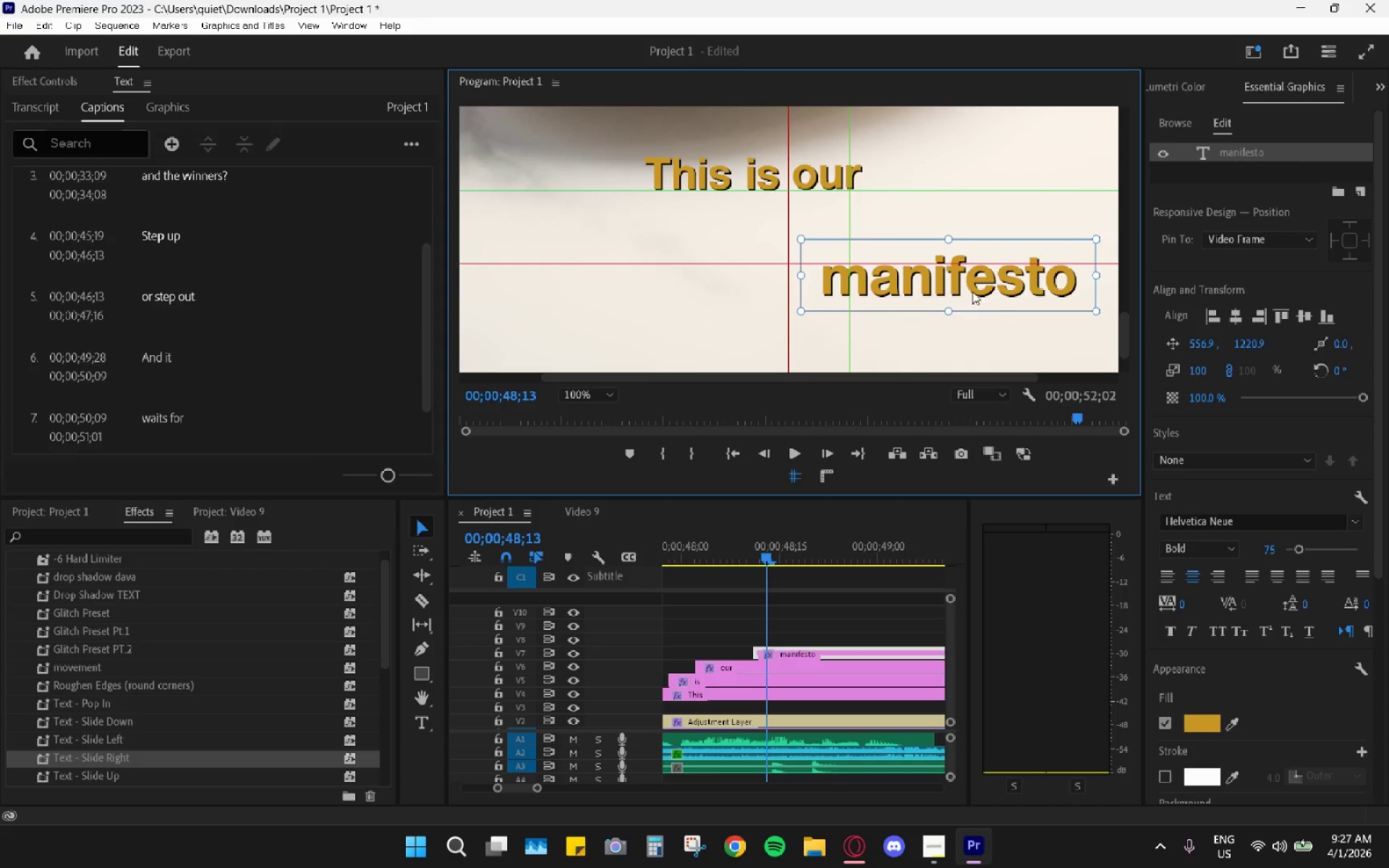 
left_click_drag(start_coordinate=[977, 288], to_coordinate=[817, 244])
 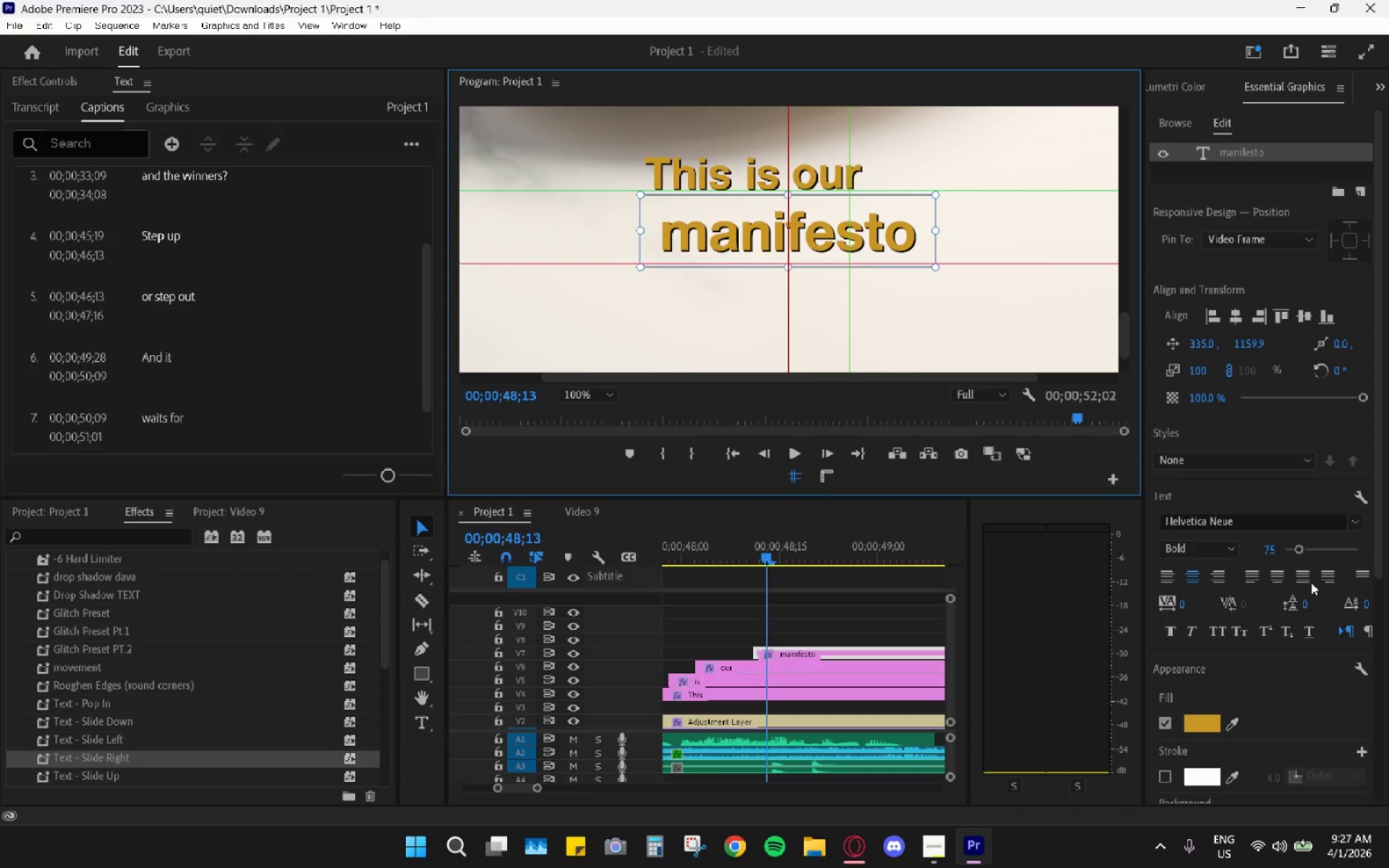 
left_click([1270, 548])
 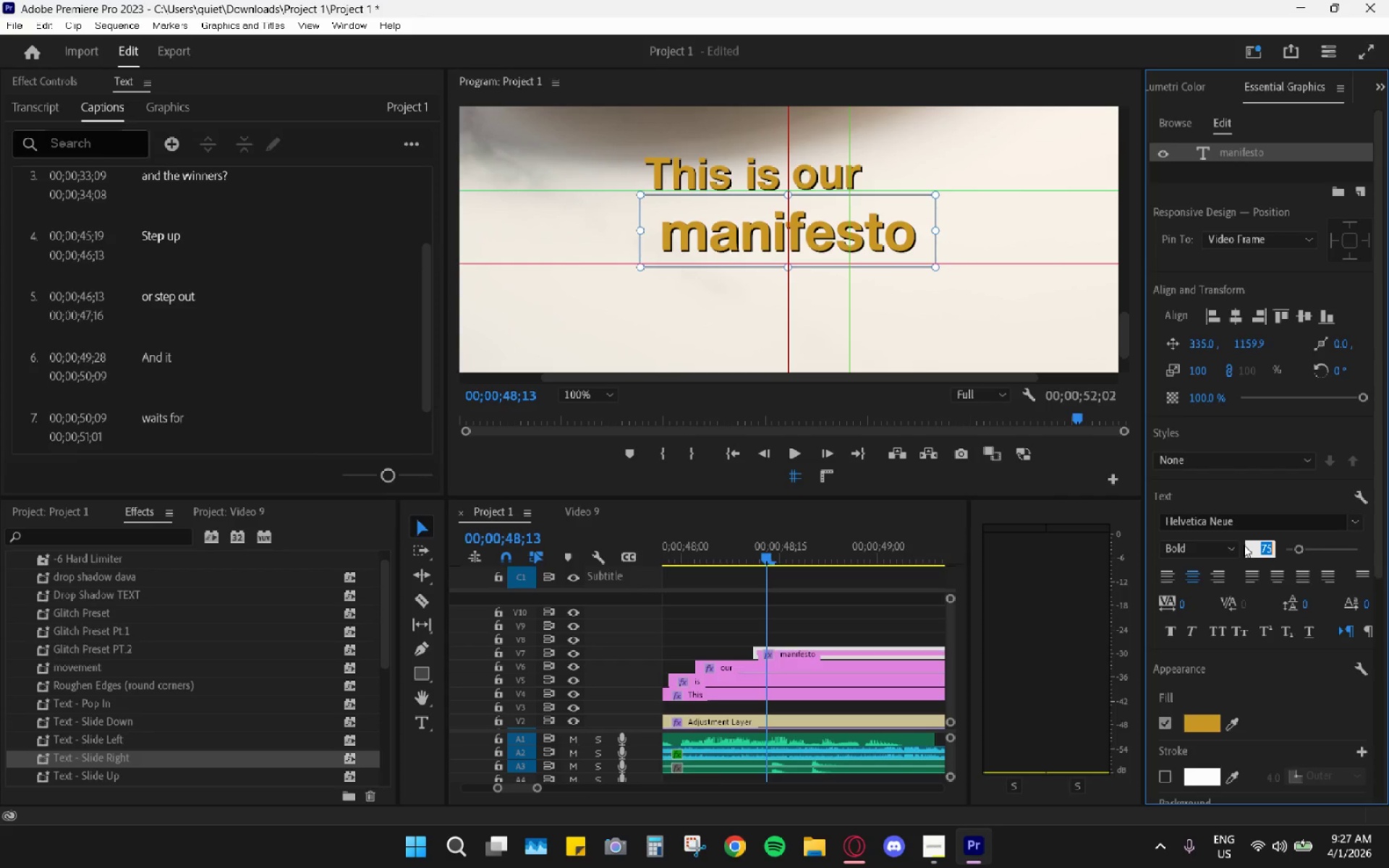 
key(Numpad1)
 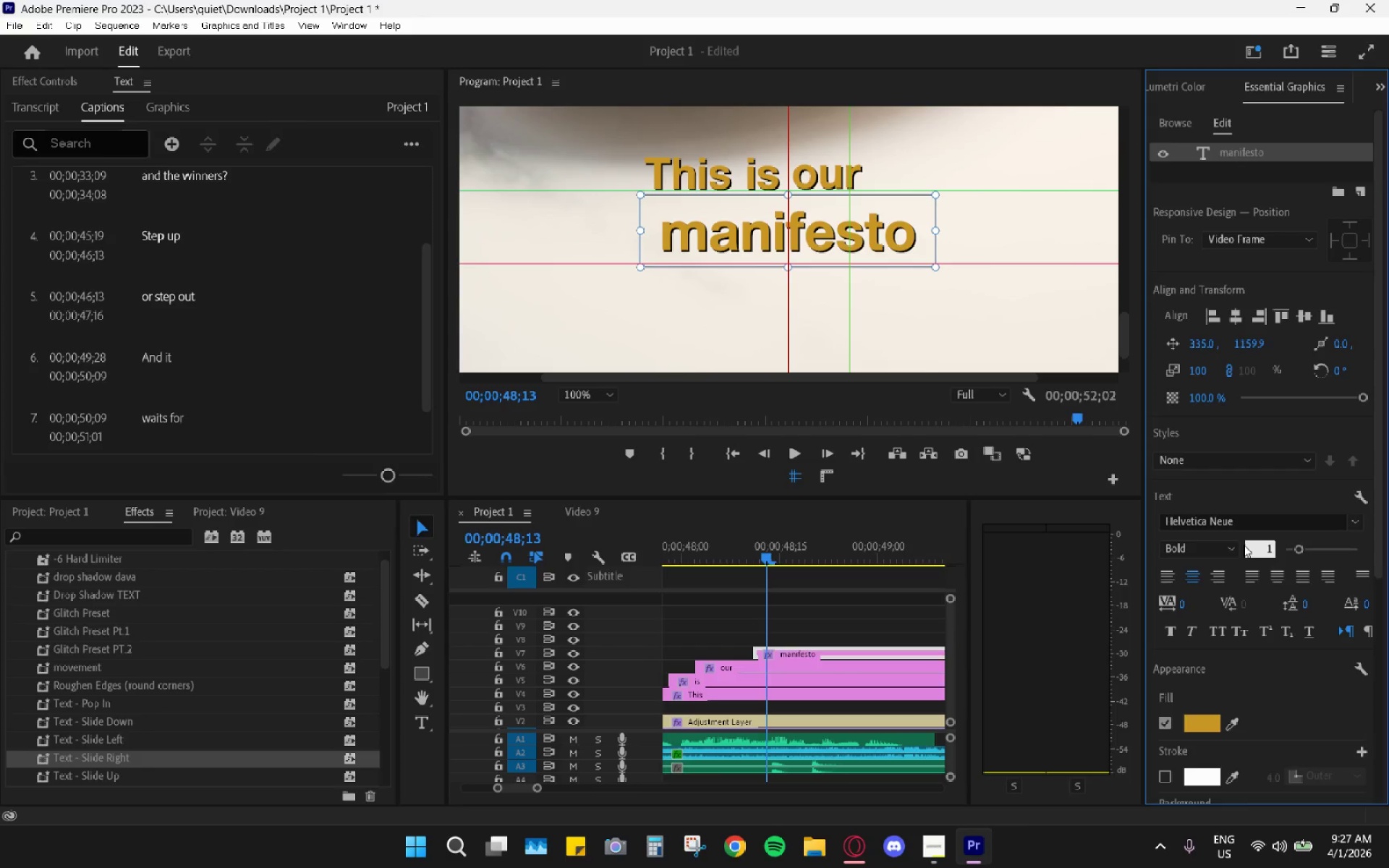 
key(Numpad1)
 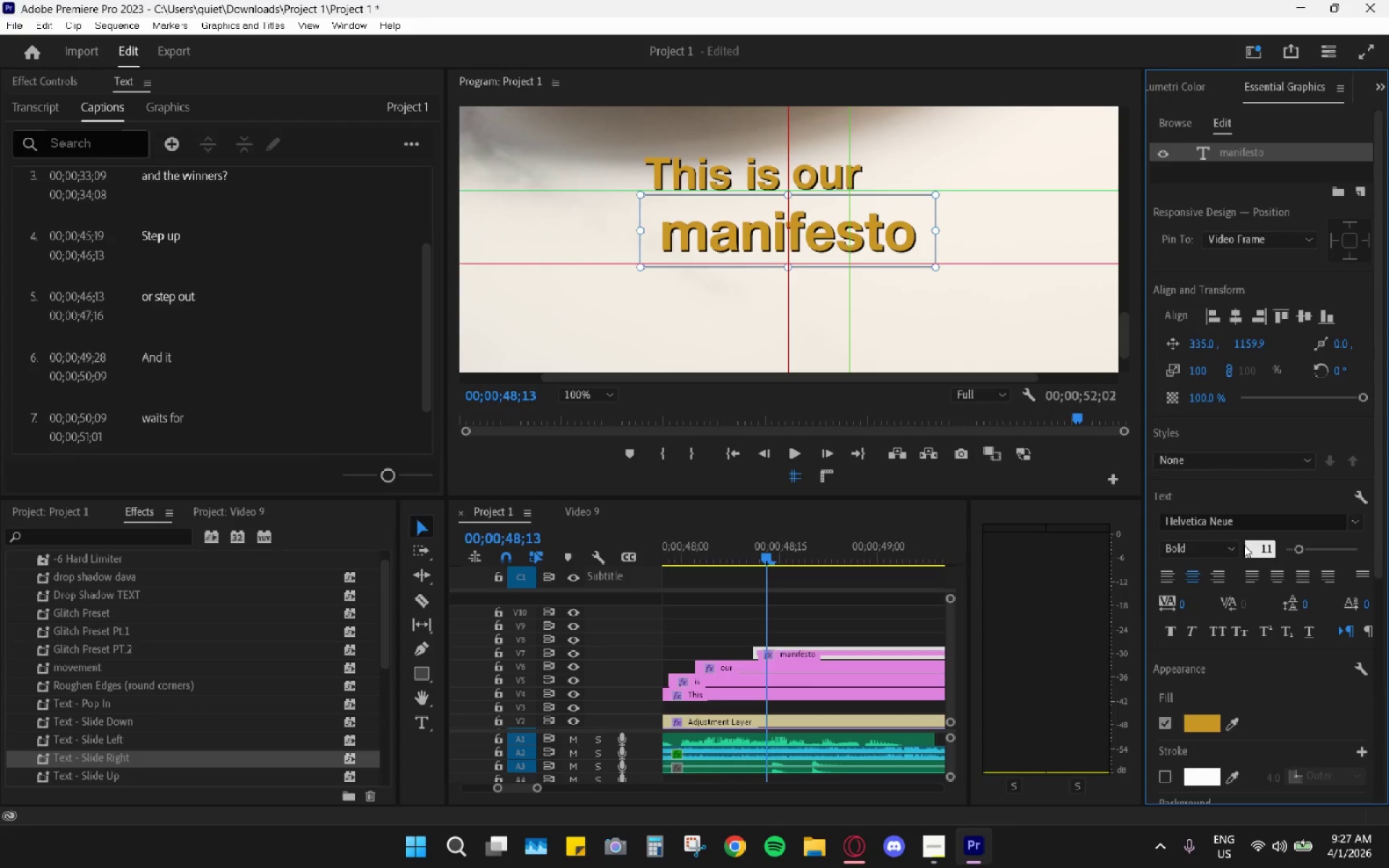 
key(Numpad0)
 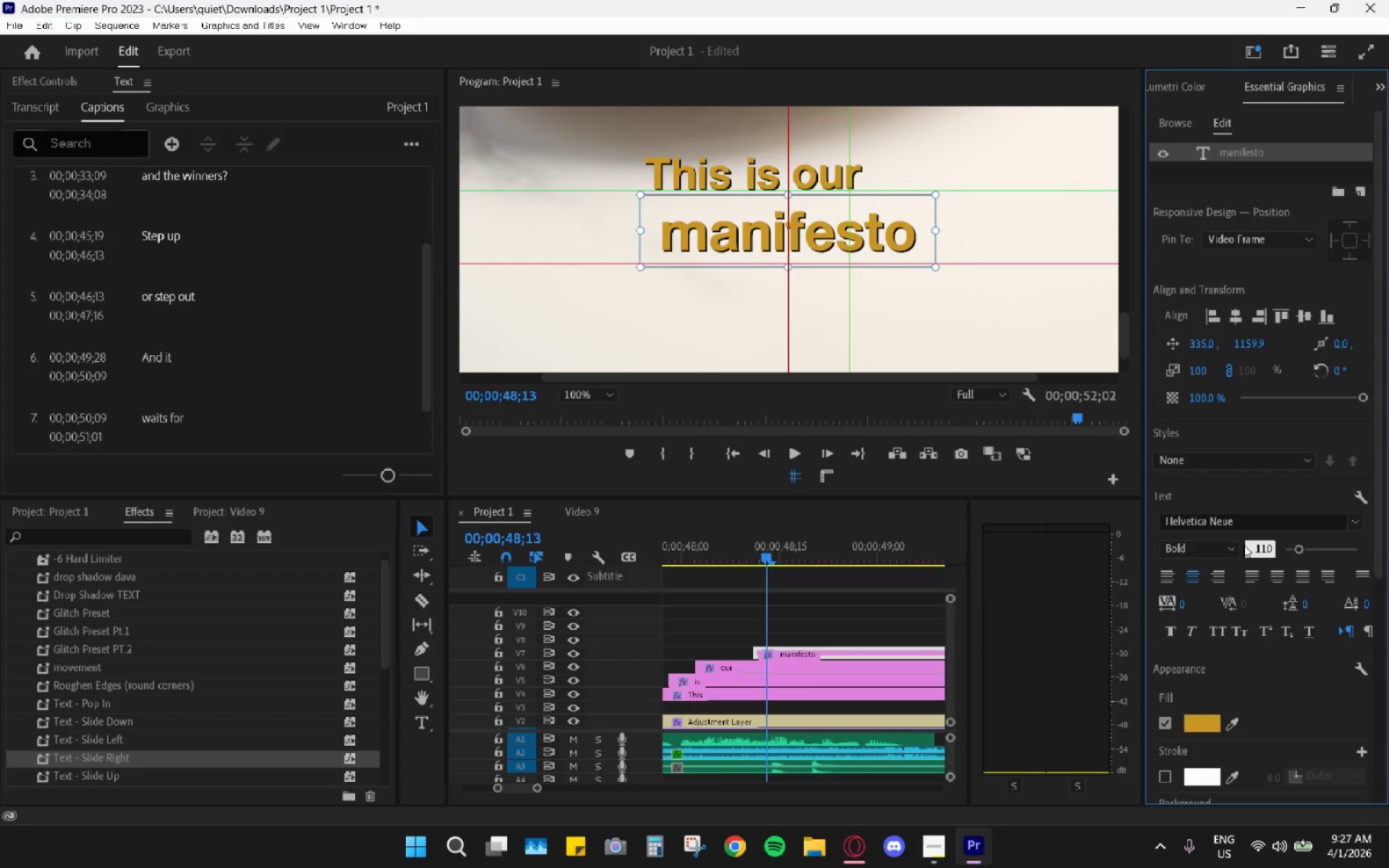 
key(Enter)
 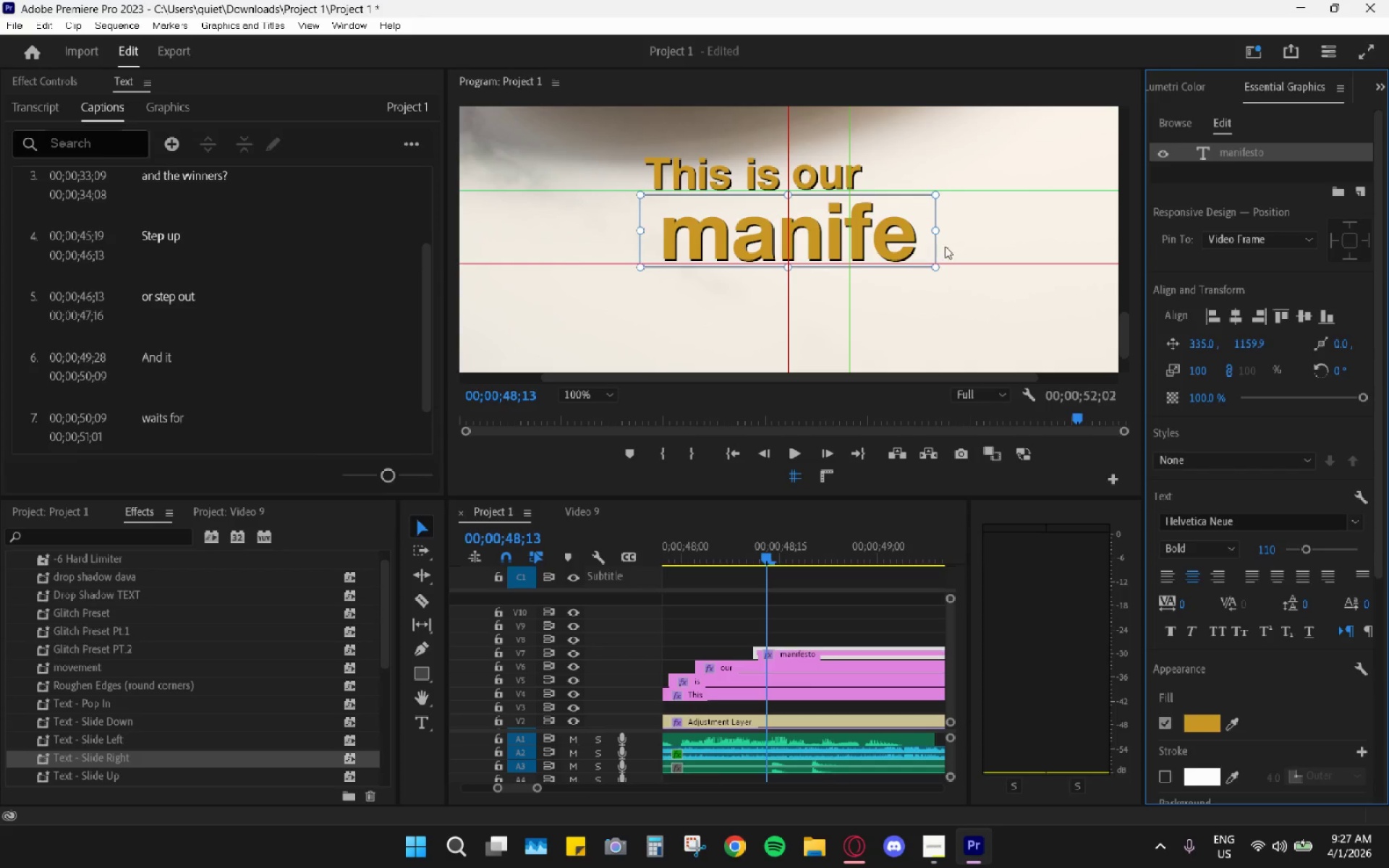 
left_click_drag(start_coordinate=[935, 230], to_coordinate=[1022, 234])
 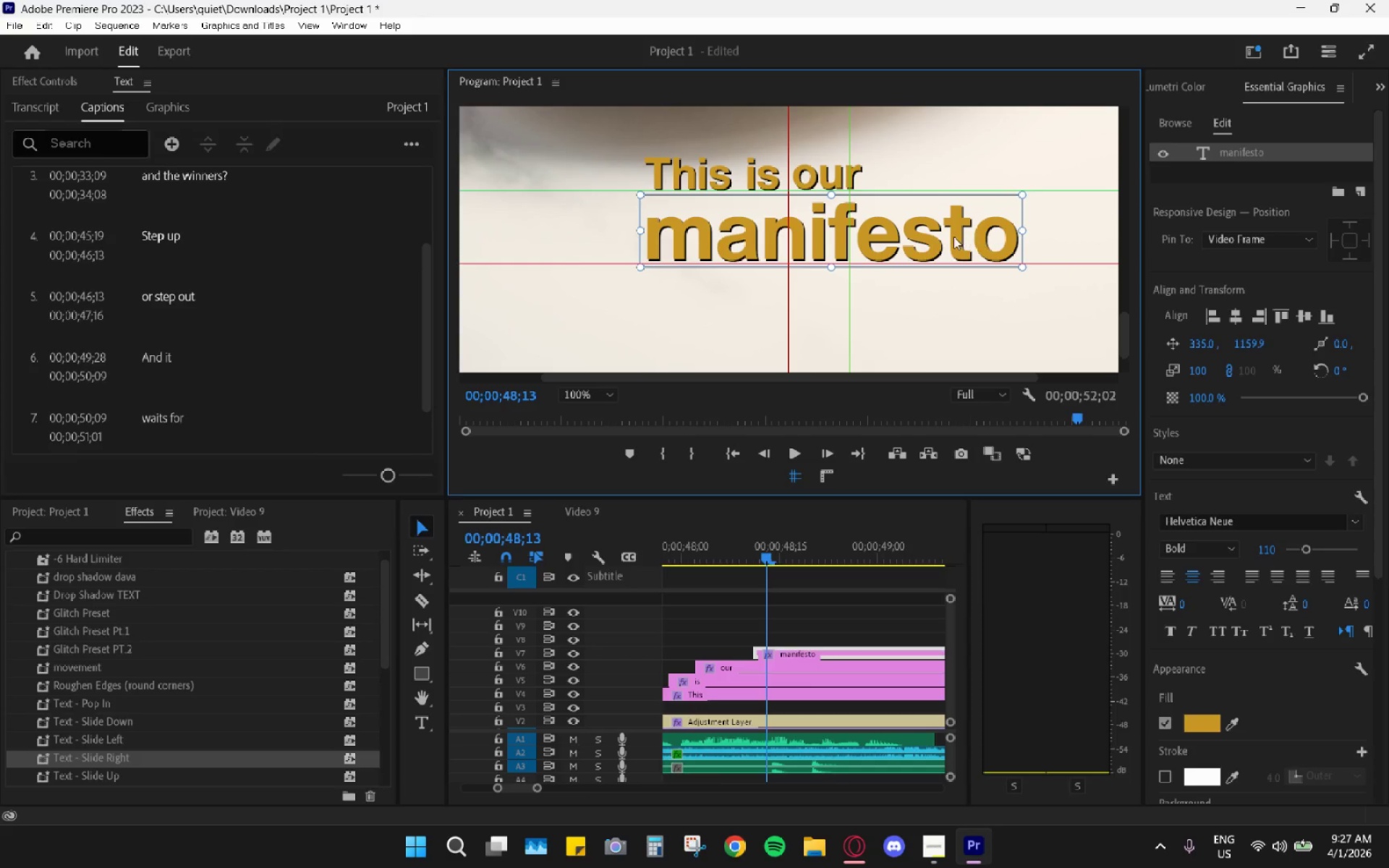 
left_click_drag(start_coordinate=[953, 237], to_coordinate=[911, 237])
 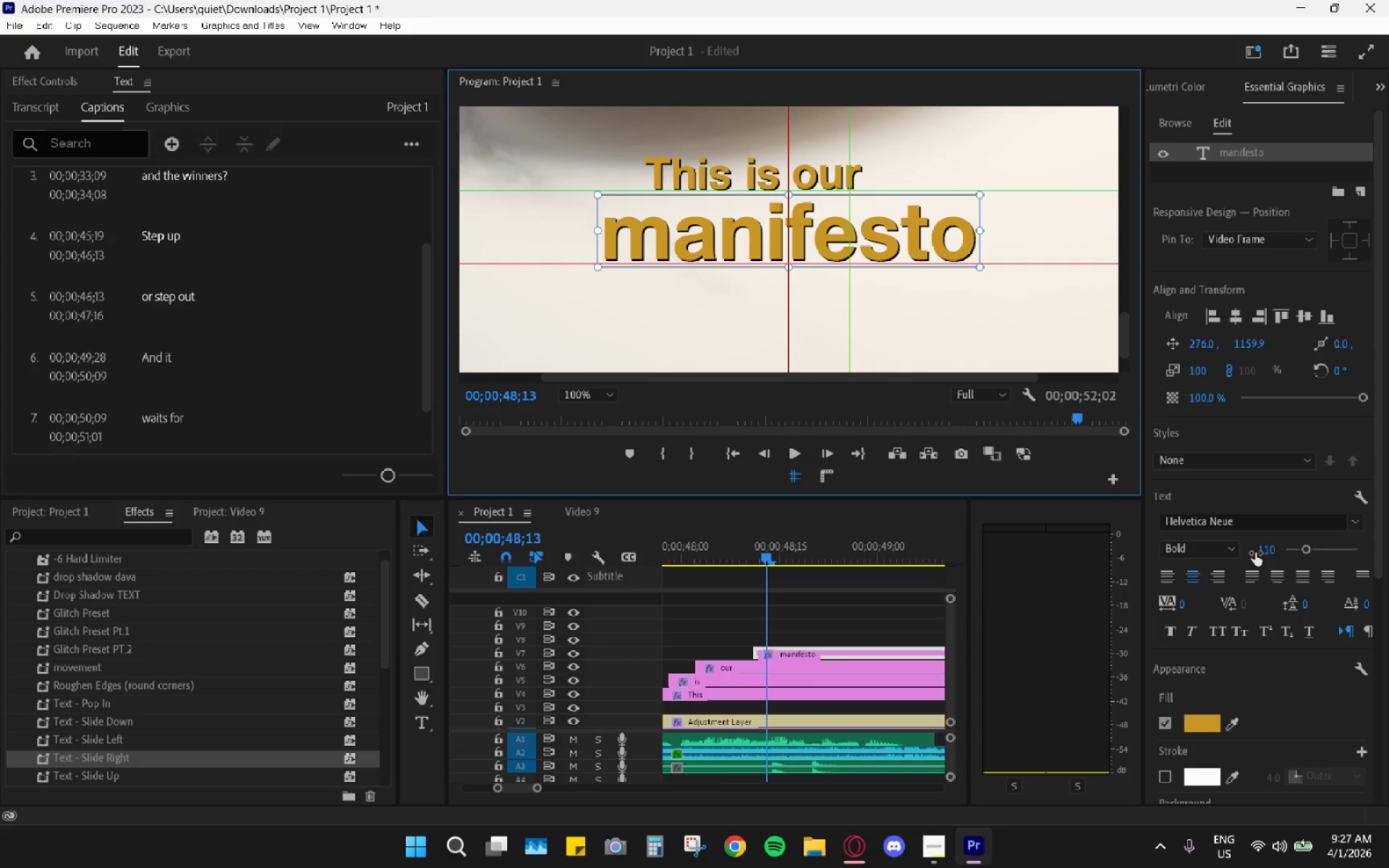 
left_click([1234, 527])
 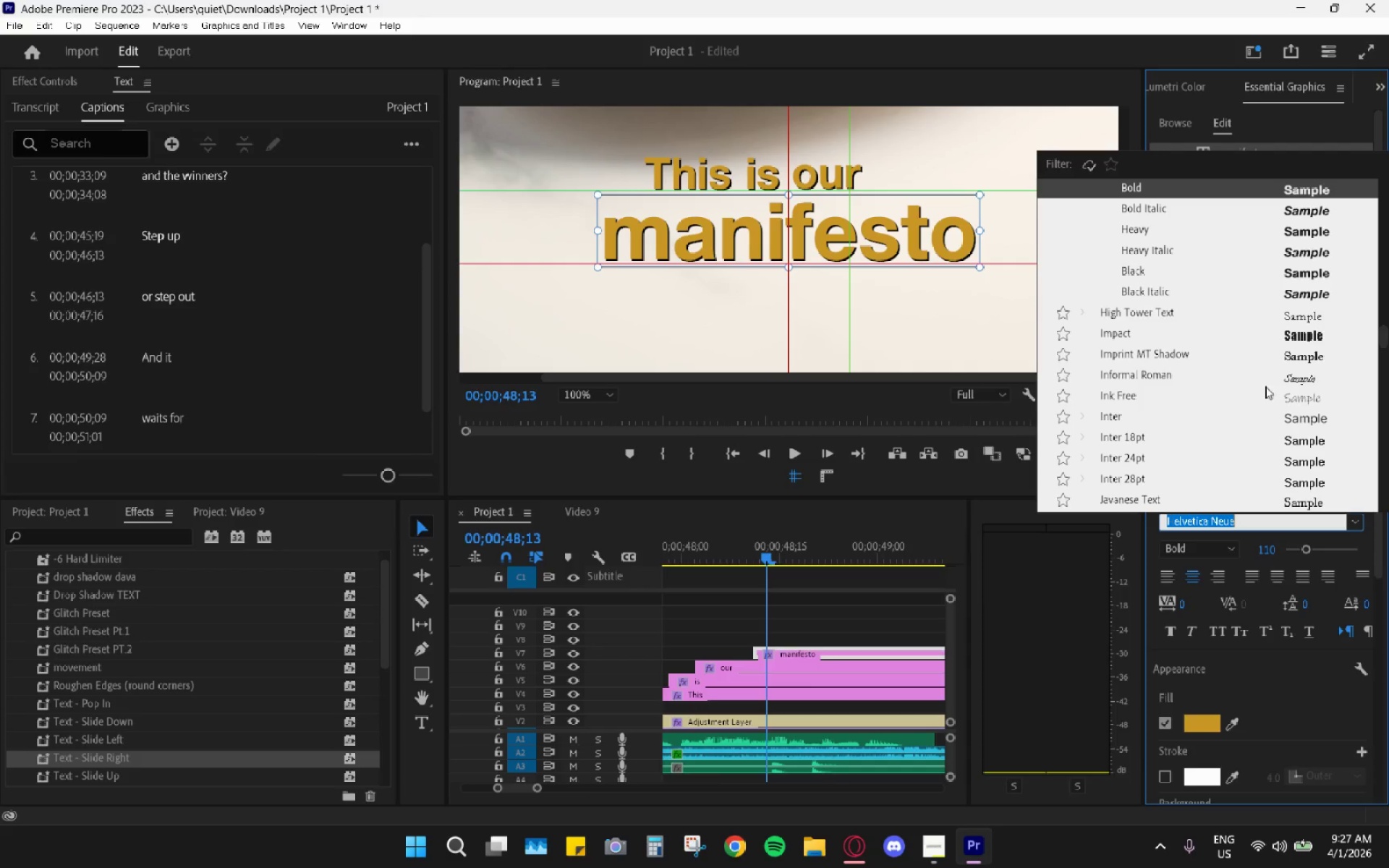 
scroll: coordinate [1231, 416], scroll_direction: down, amount: 15.0
 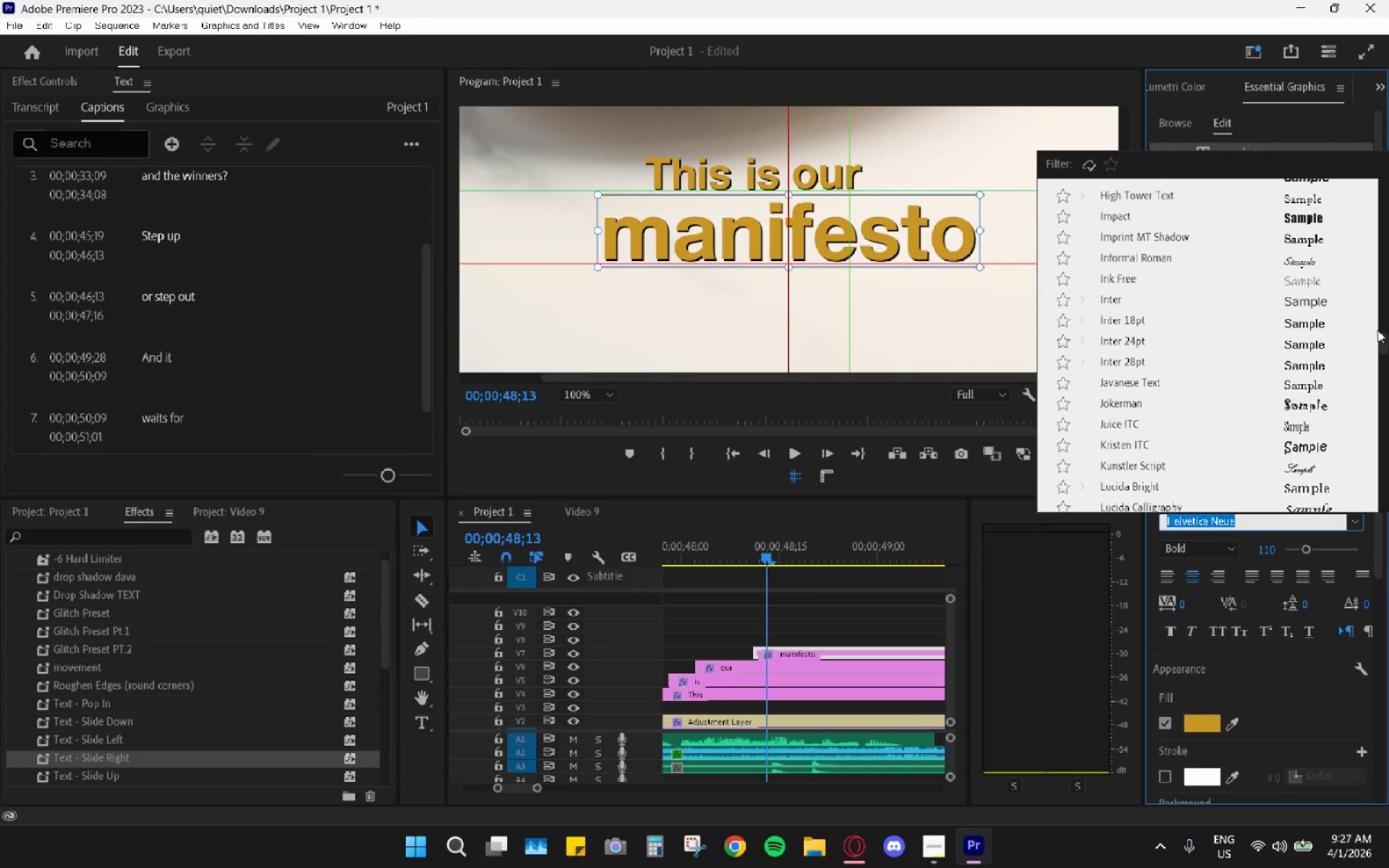 
left_click_drag(start_coordinate=[1380, 335], to_coordinate=[1354, 440])
 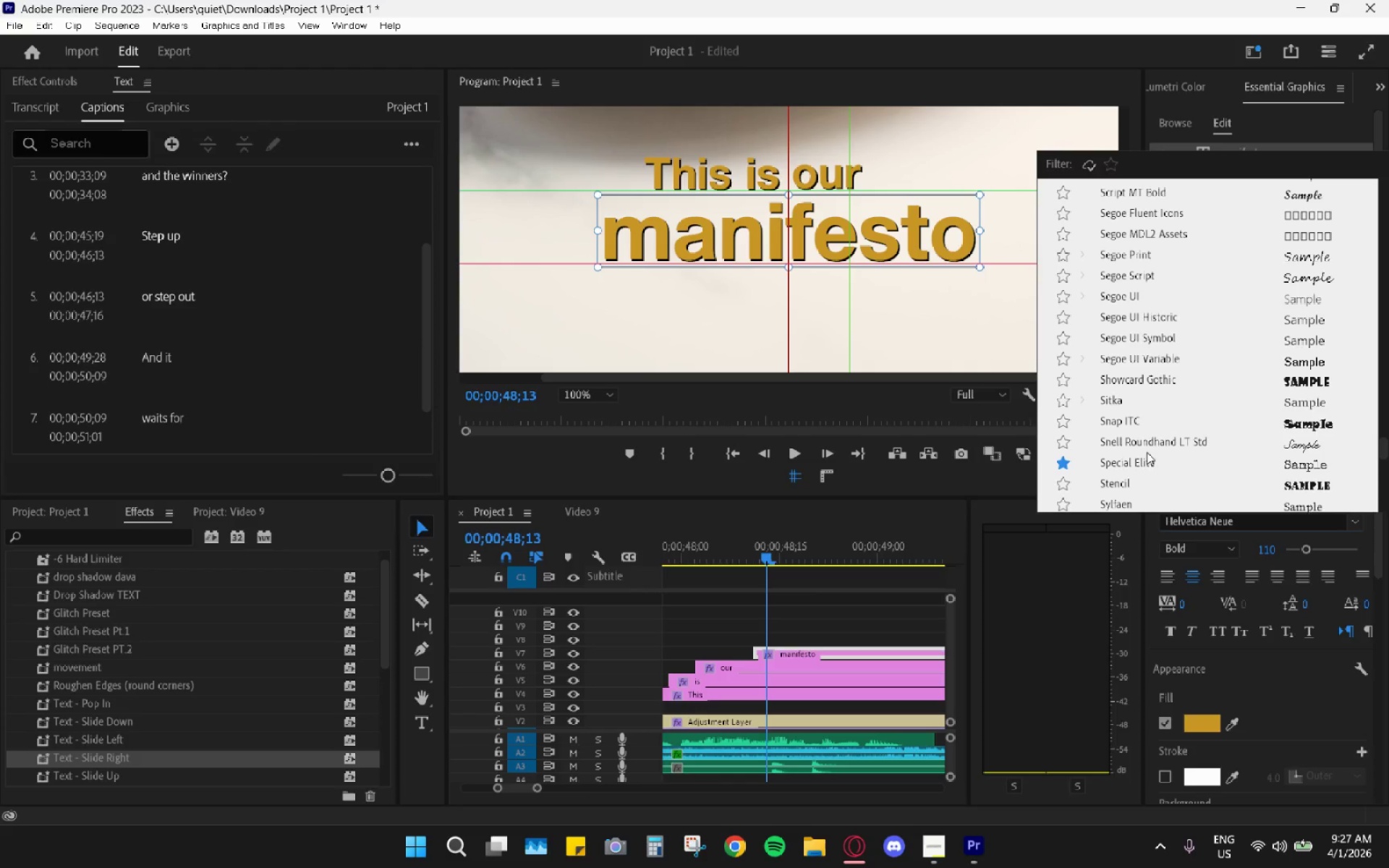 
left_click([1155, 443])
 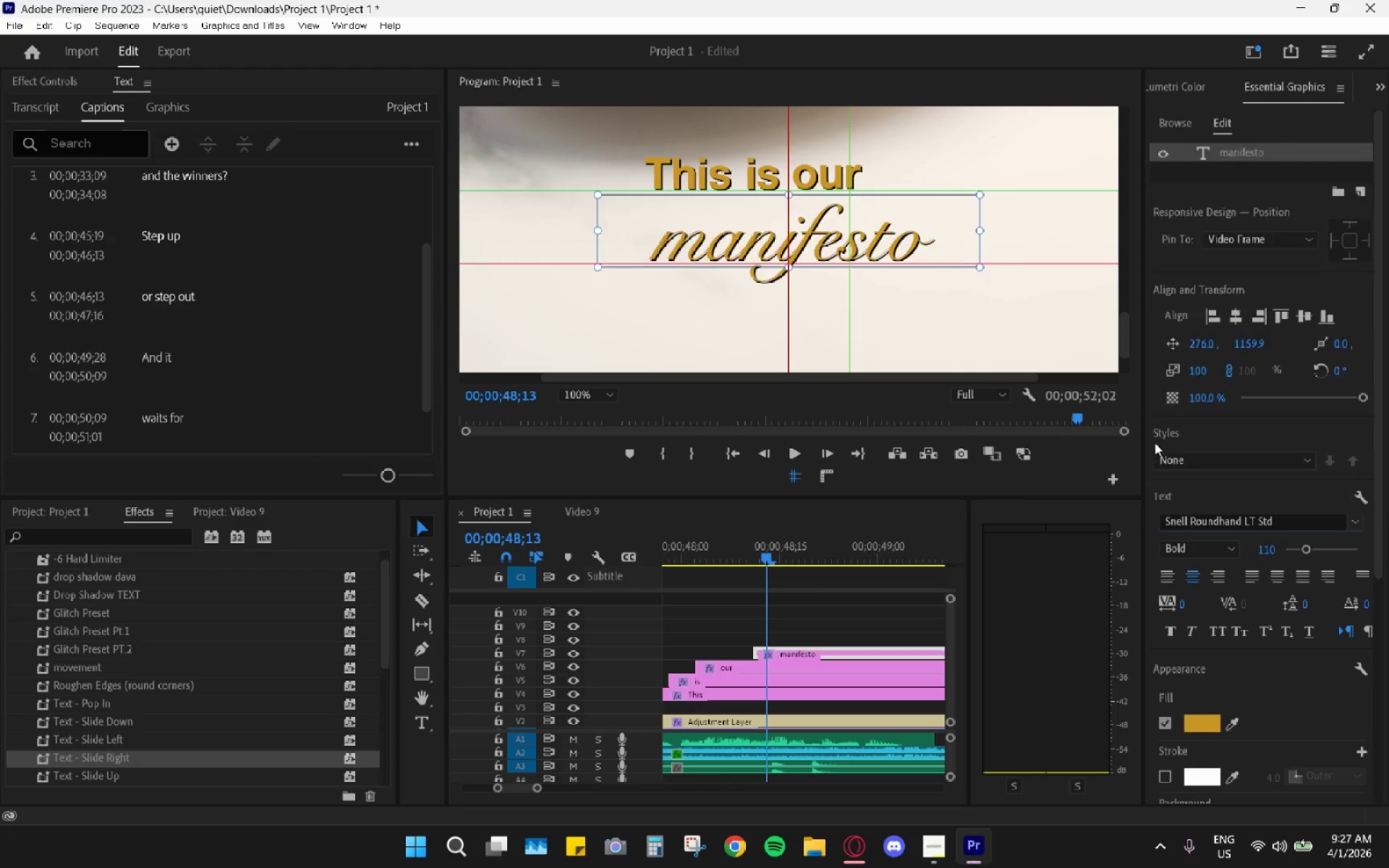 
mouse_move([1150, 454])
 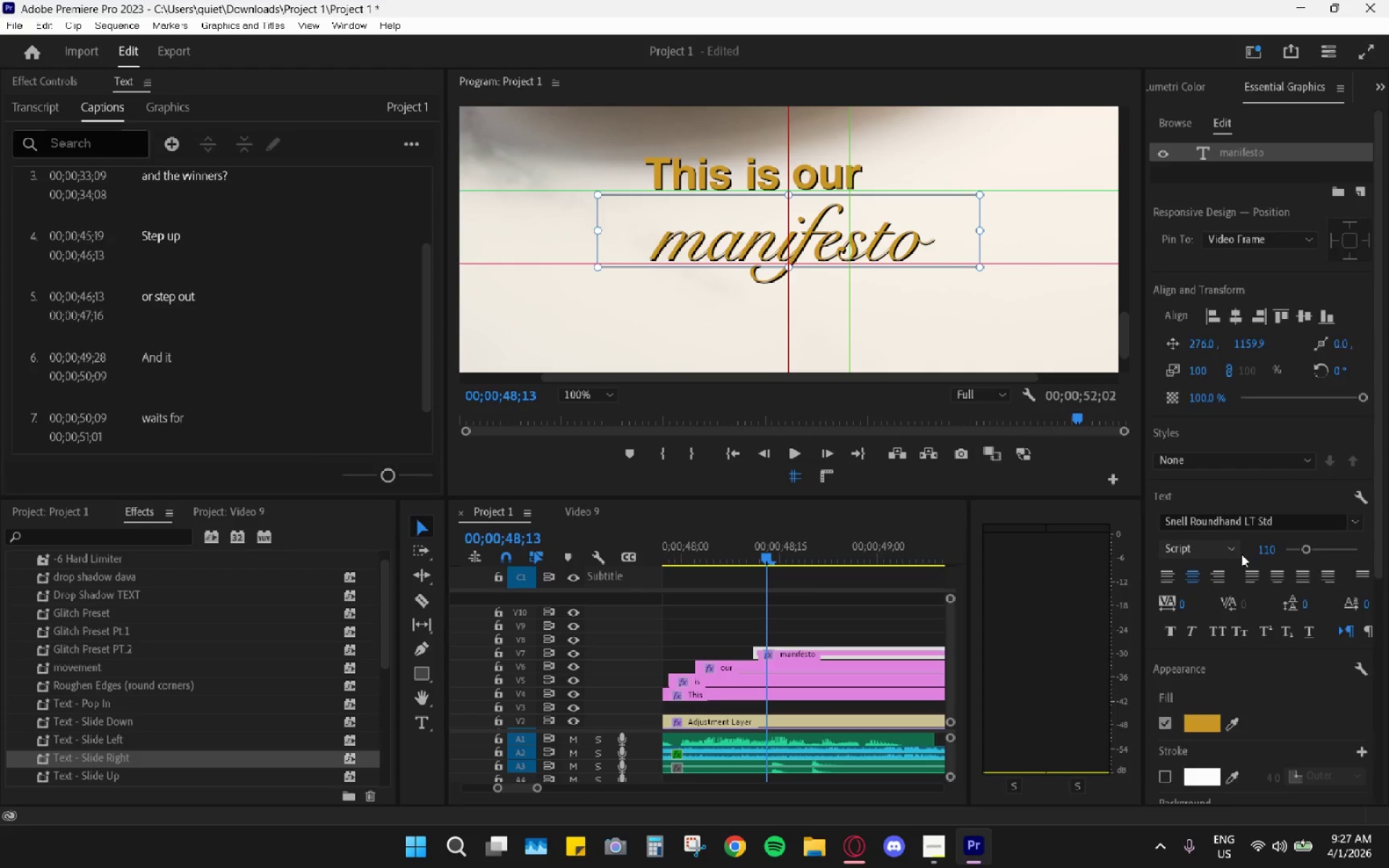 
scroll: coordinate [1287, 559], scroll_direction: down, amount: 5.0
 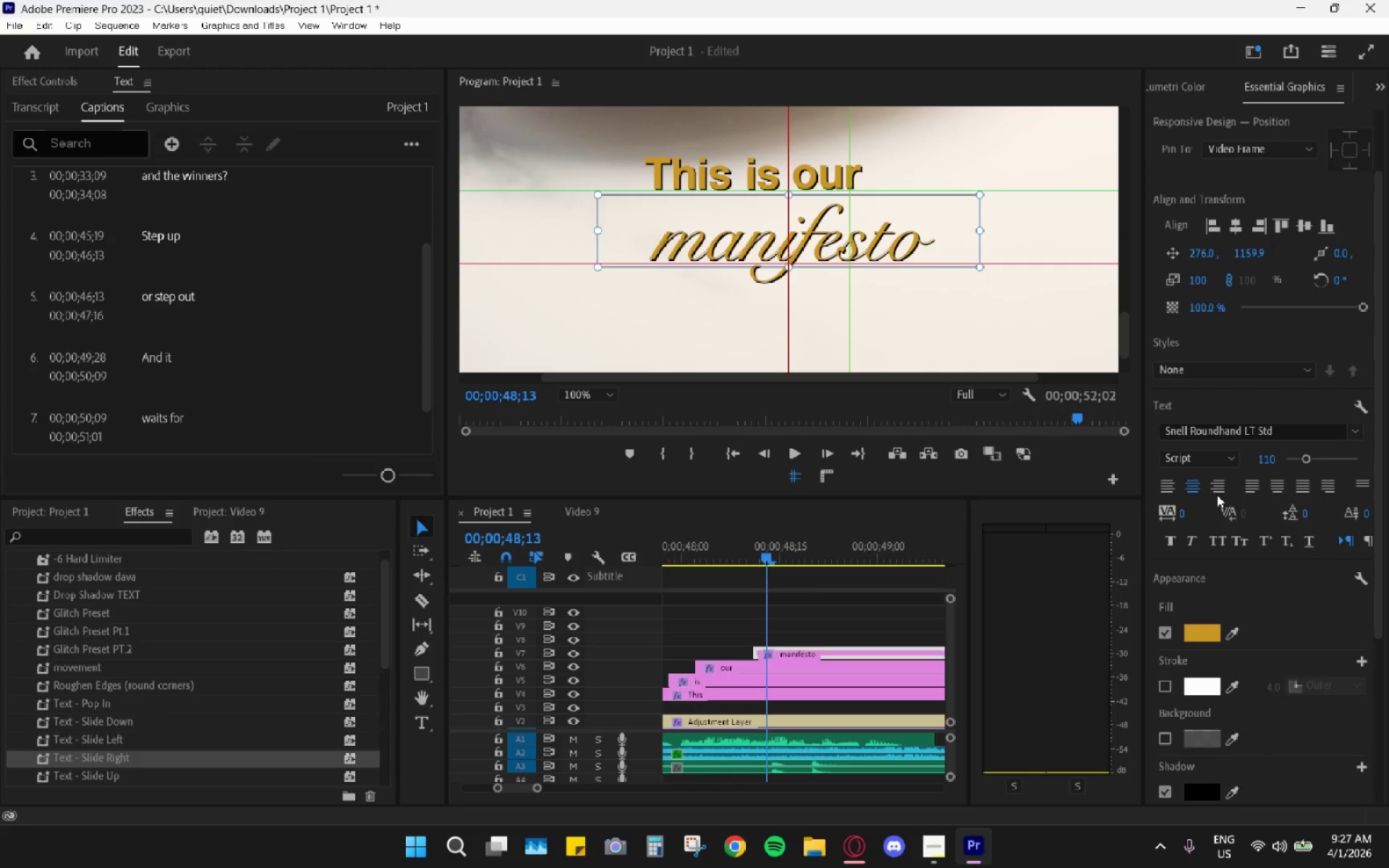 
left_click([1172, 542])
 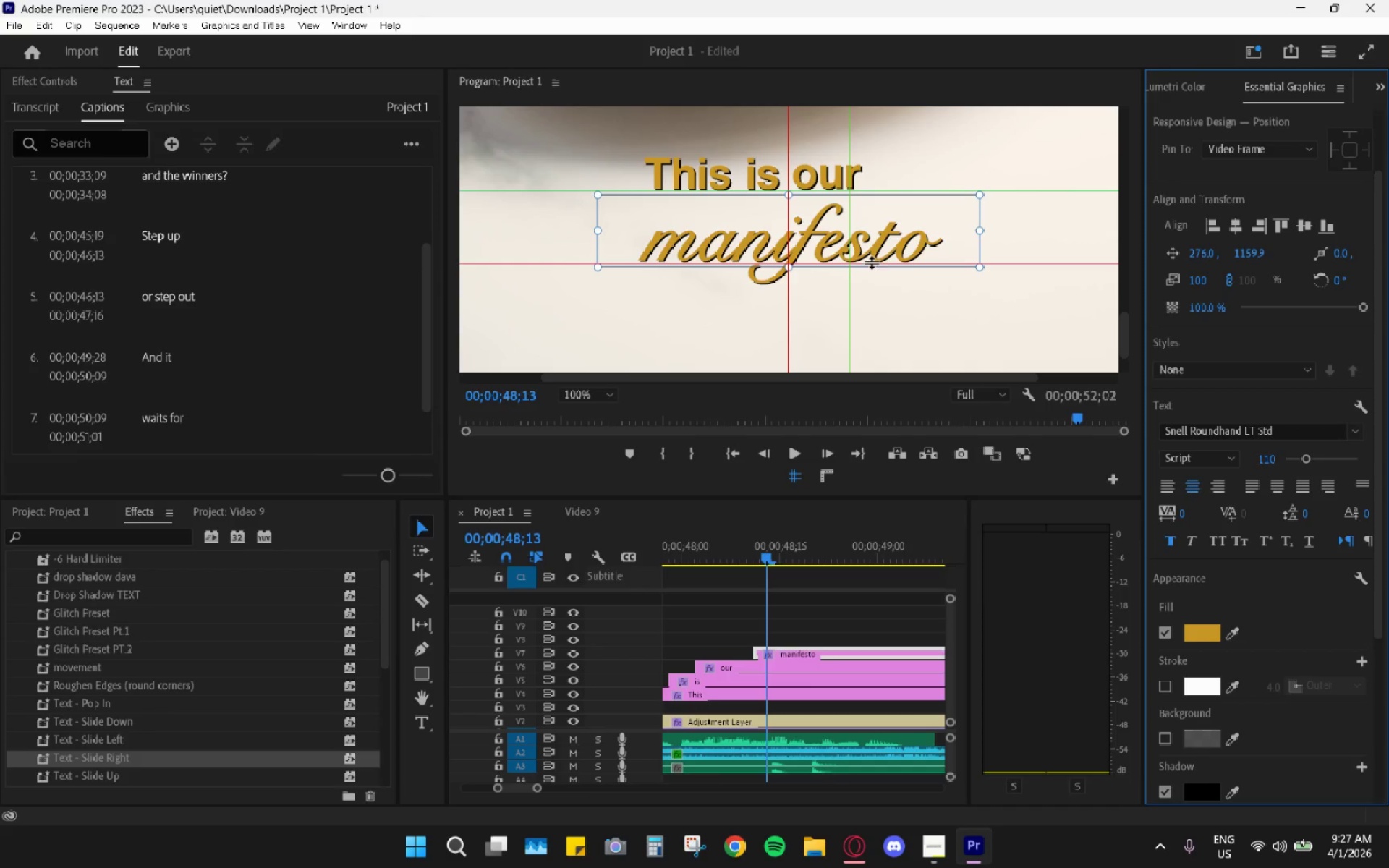 
left_click_drag(start_coordinate=[888, 252], to_coordinate=[925, 226])
 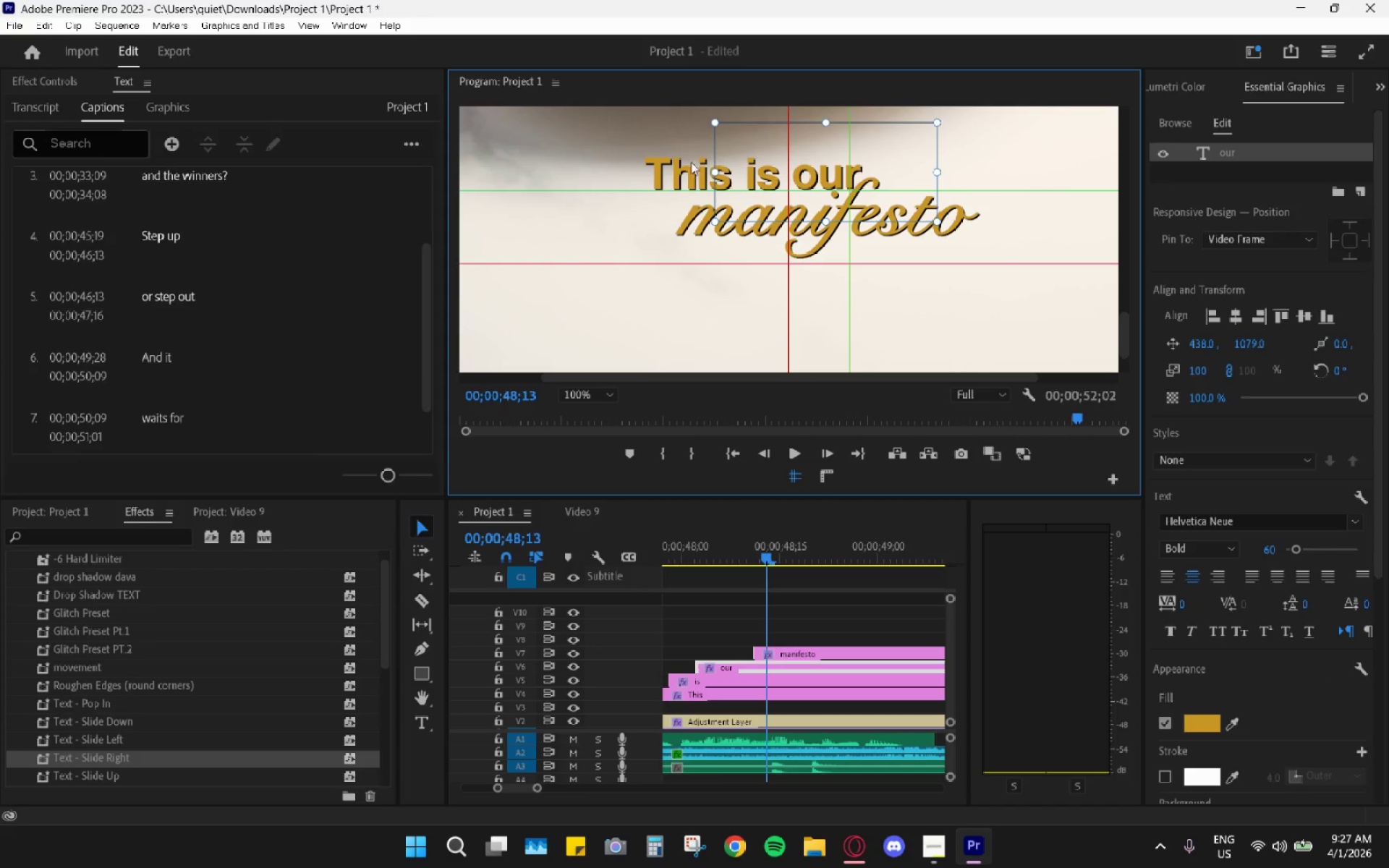 
left_click([681, 171])
 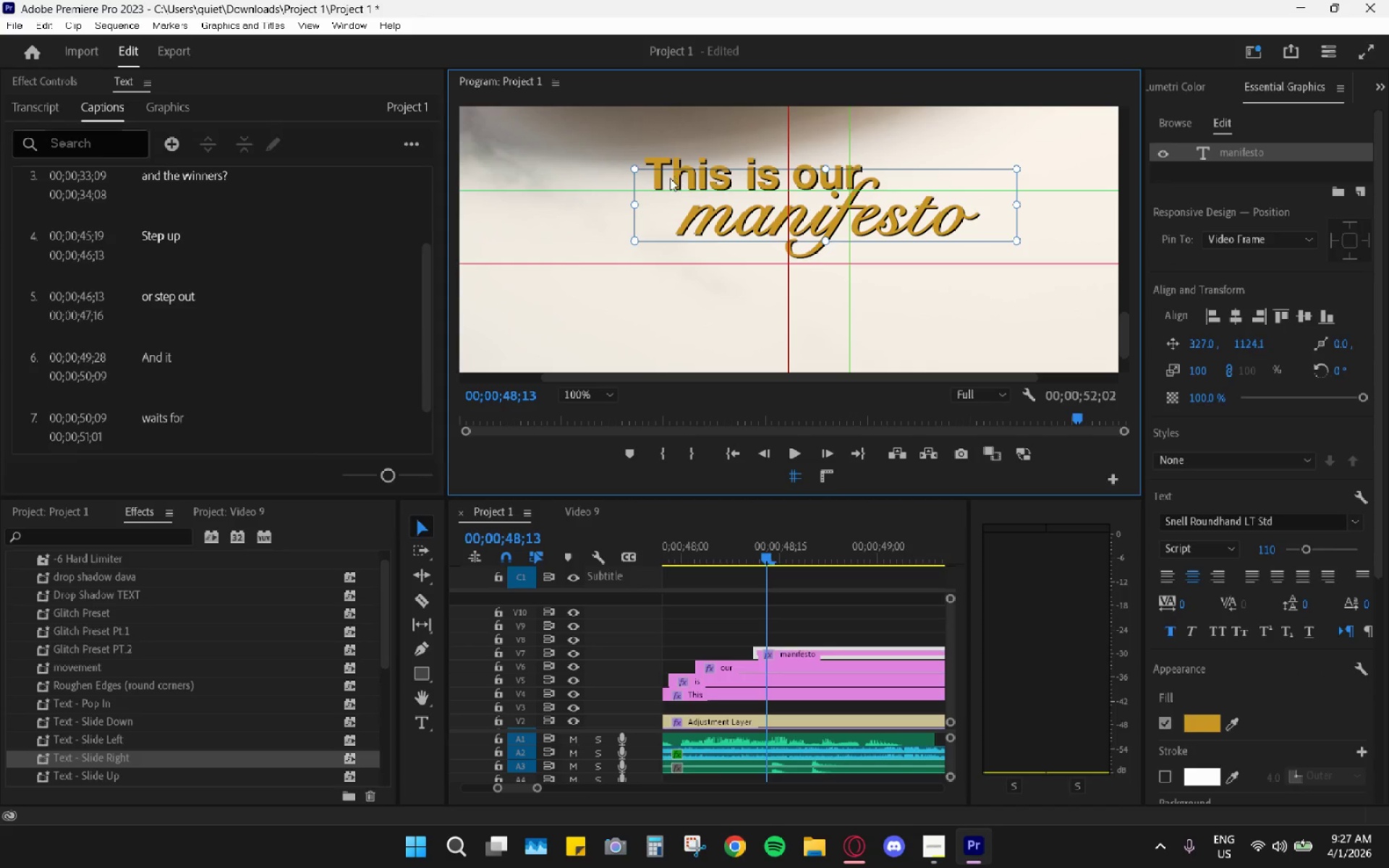 
left_click([656, 143])
 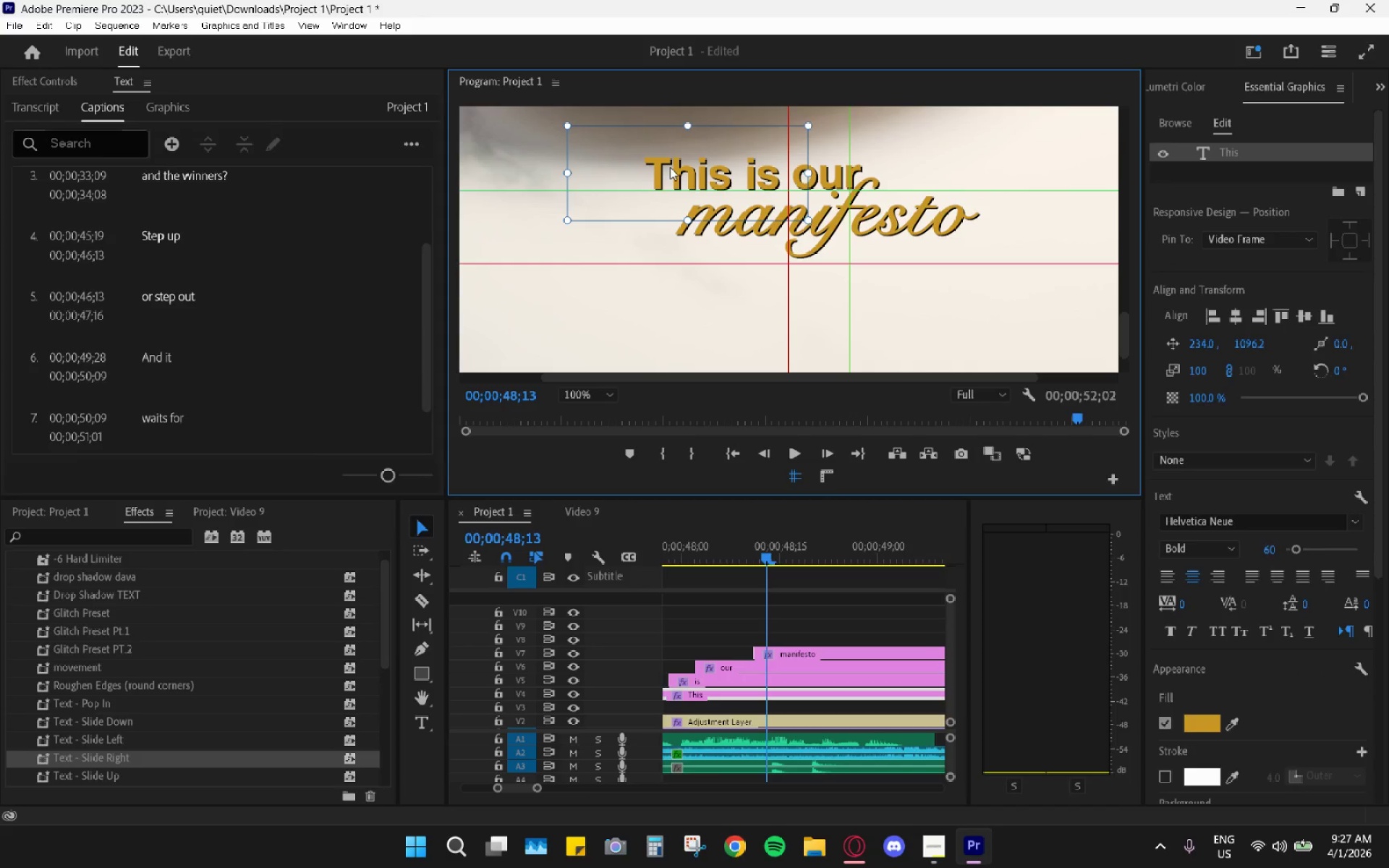 
left_click_drag(start_coordinate=[670, 167], to_coordinate=[646, 170])
 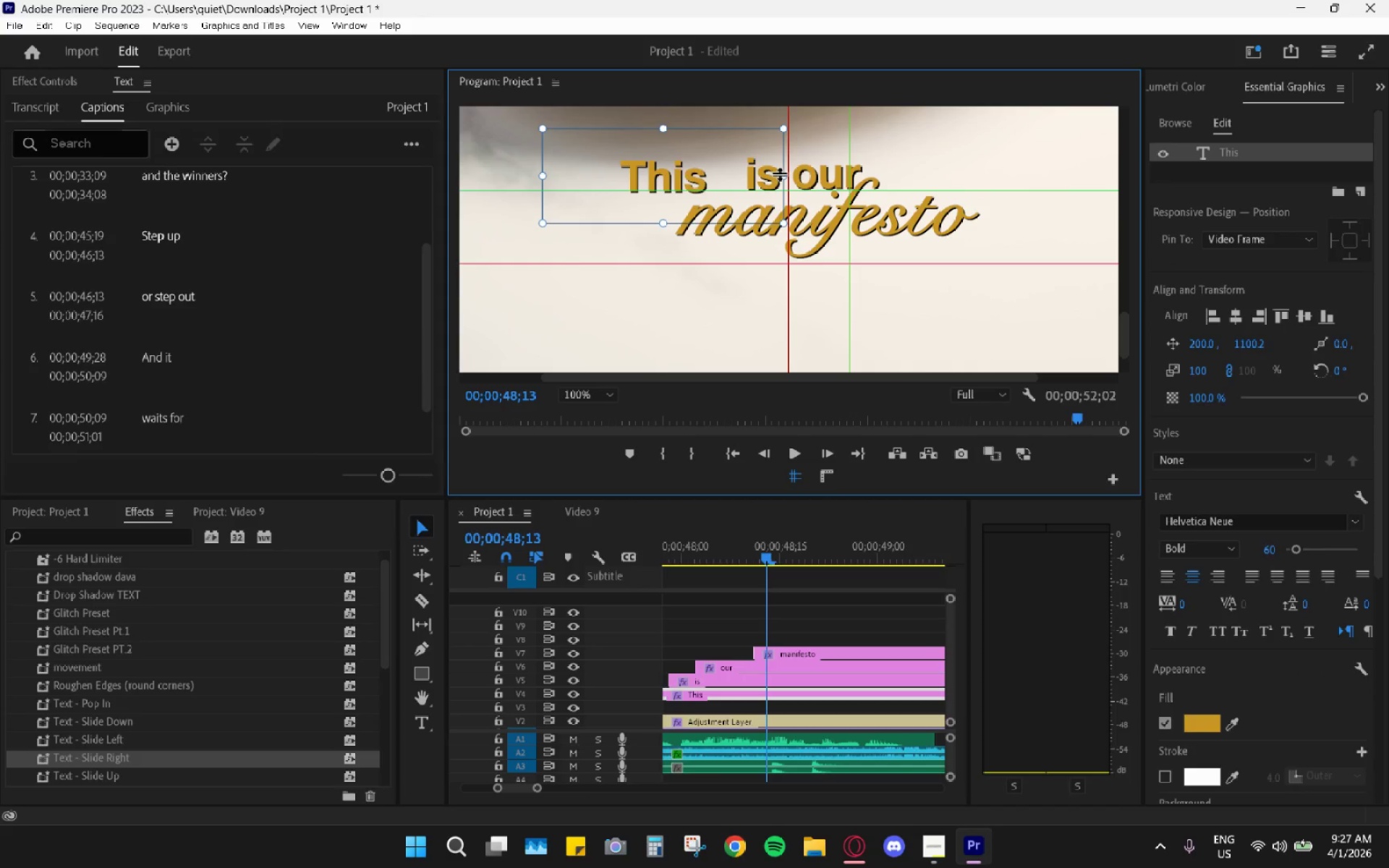 
left_click_drag(start_coordinate=[778, 174], to_coordinate=[663, 179])
 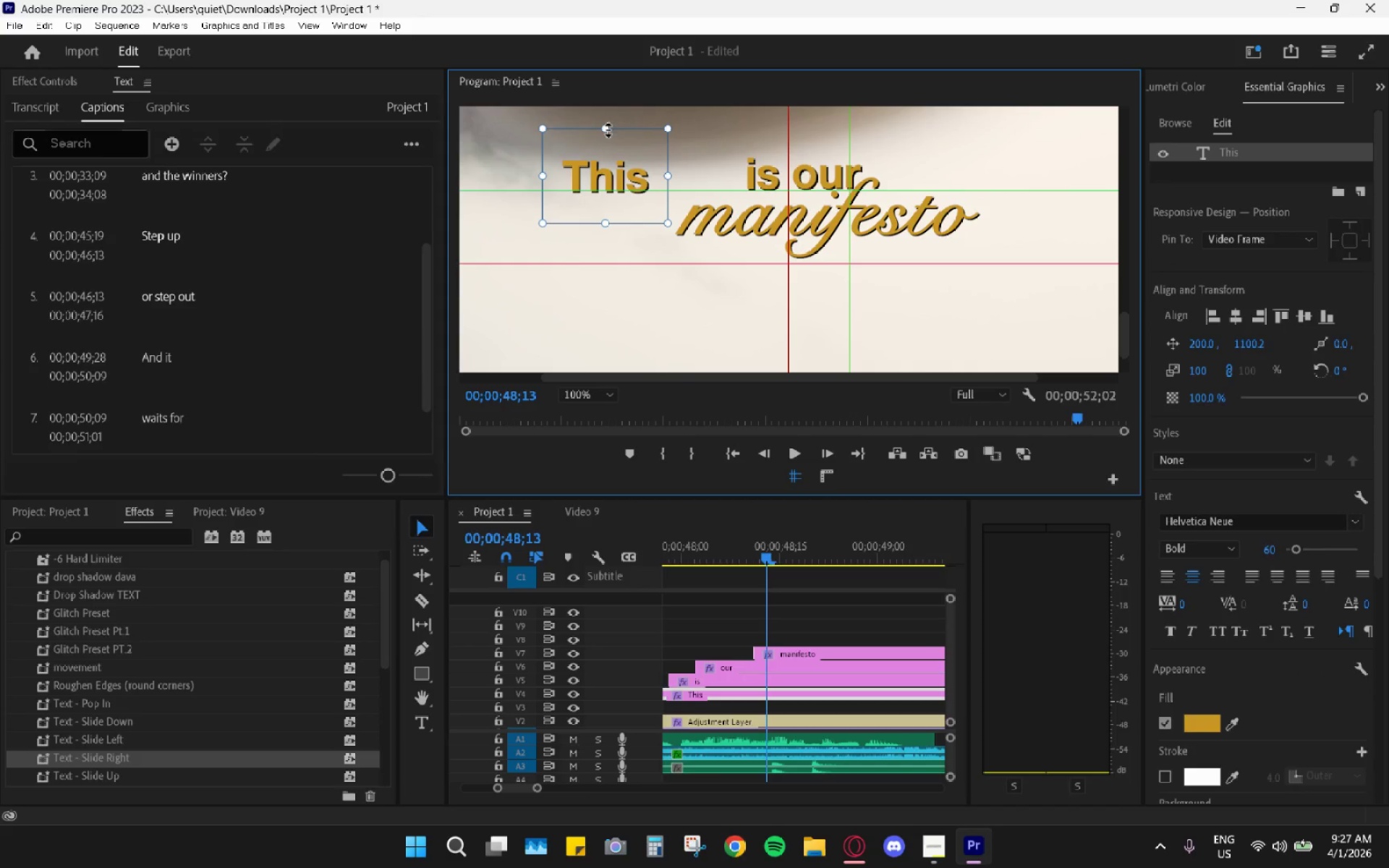 
left_click_drag(start_coordinate=[605, 129], to_coordinate=[605, 158])
 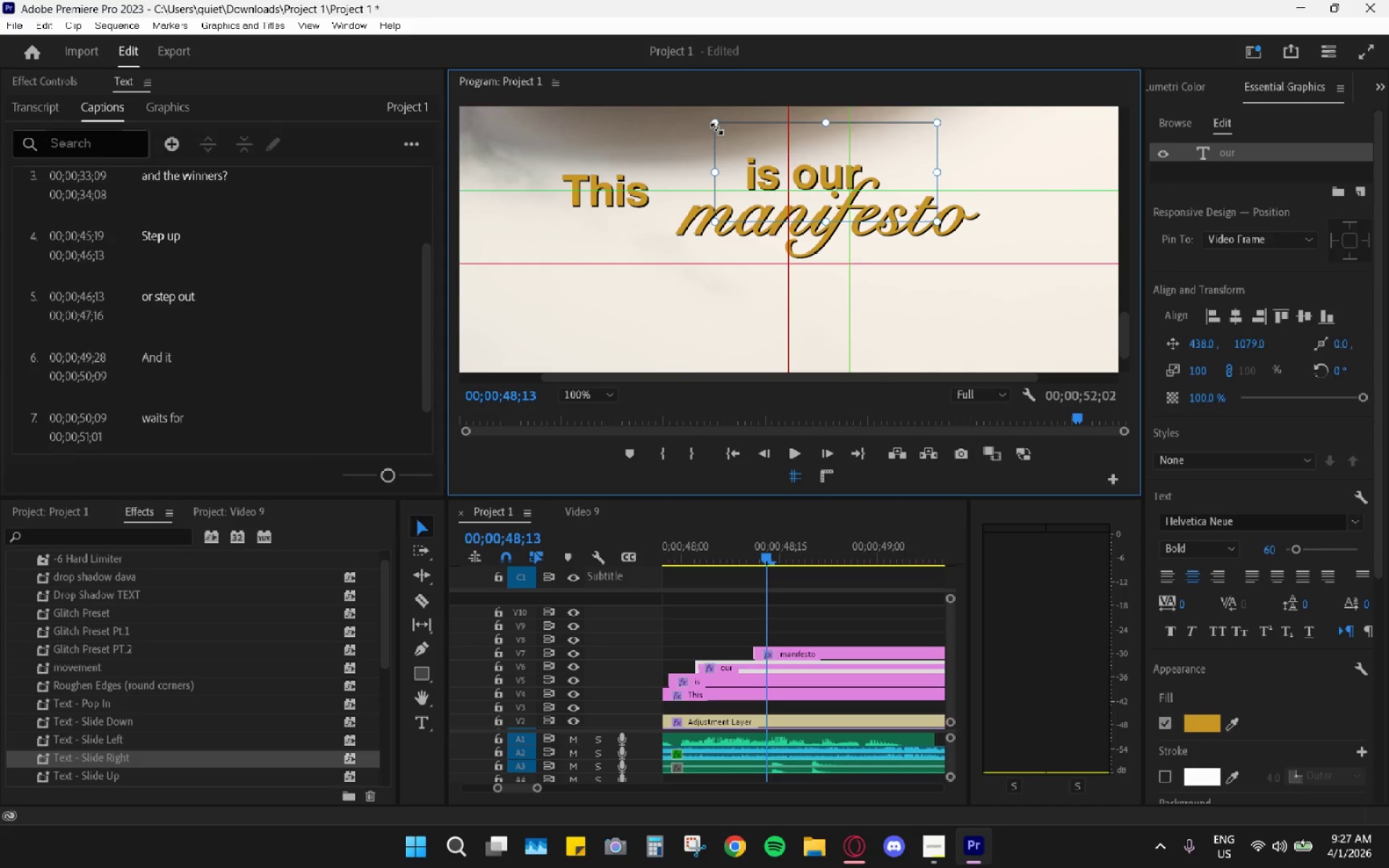 
left_click_drag(start_coordinate=[715, 124], to_coordinate=[826, 174])
 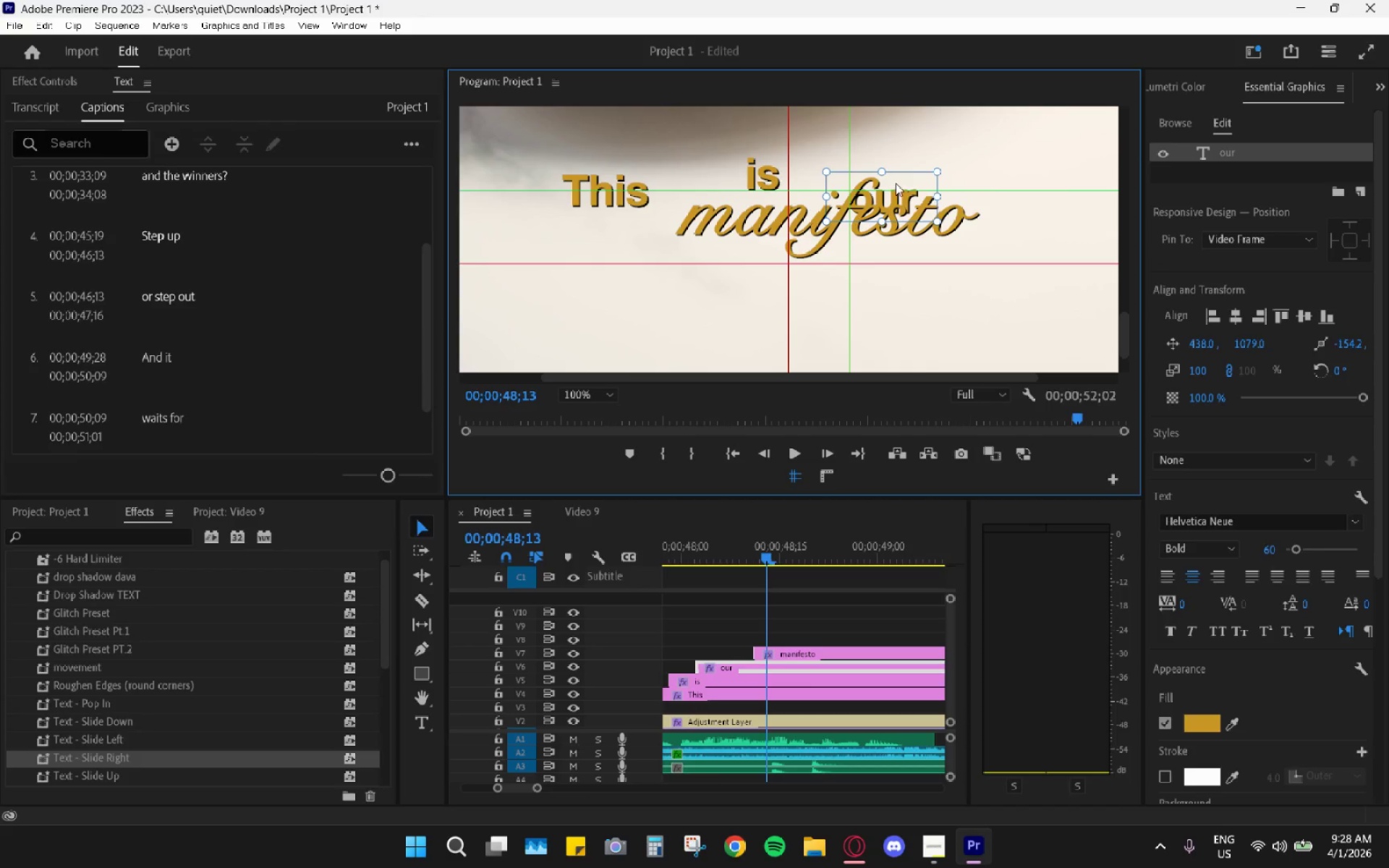 
left_click_drag(start_coordinate=[896, 181], to_coordinate=[842, 148])
 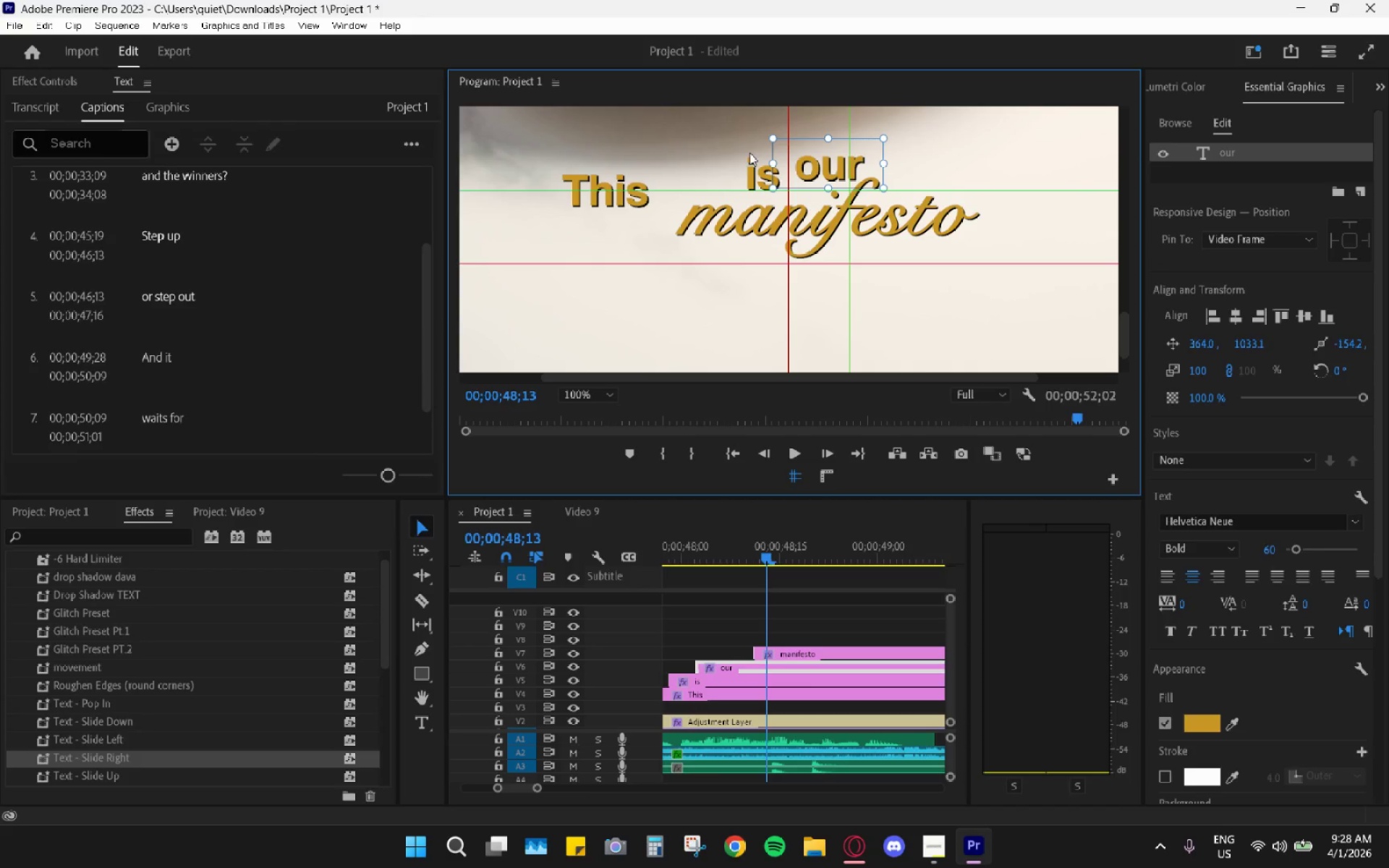 
left_click([749, 153])
 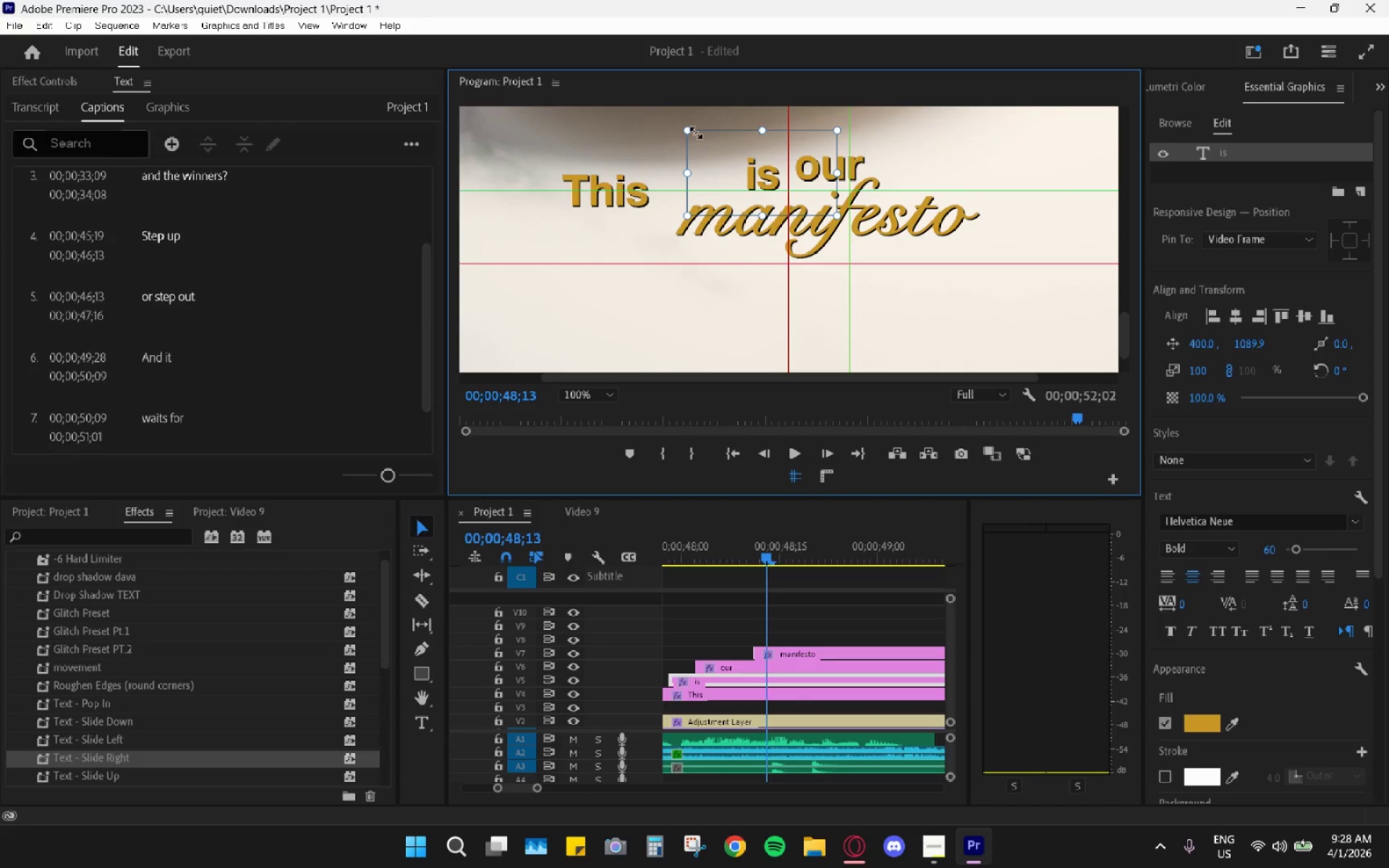 
left_click_drag(start_coordinate=[682, 128], to_coordinate=[765, 169])
 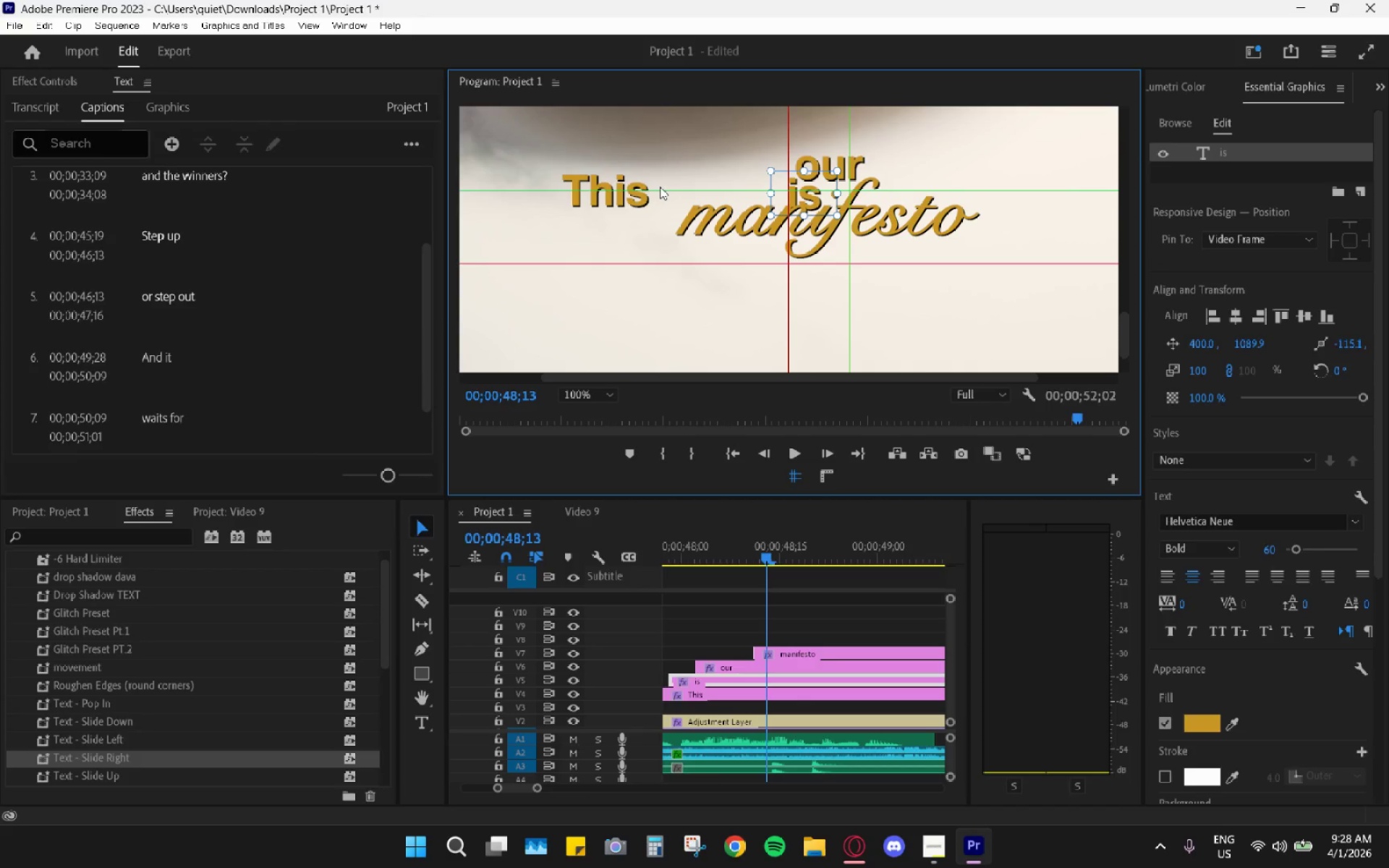 
left_click([635, 179])
 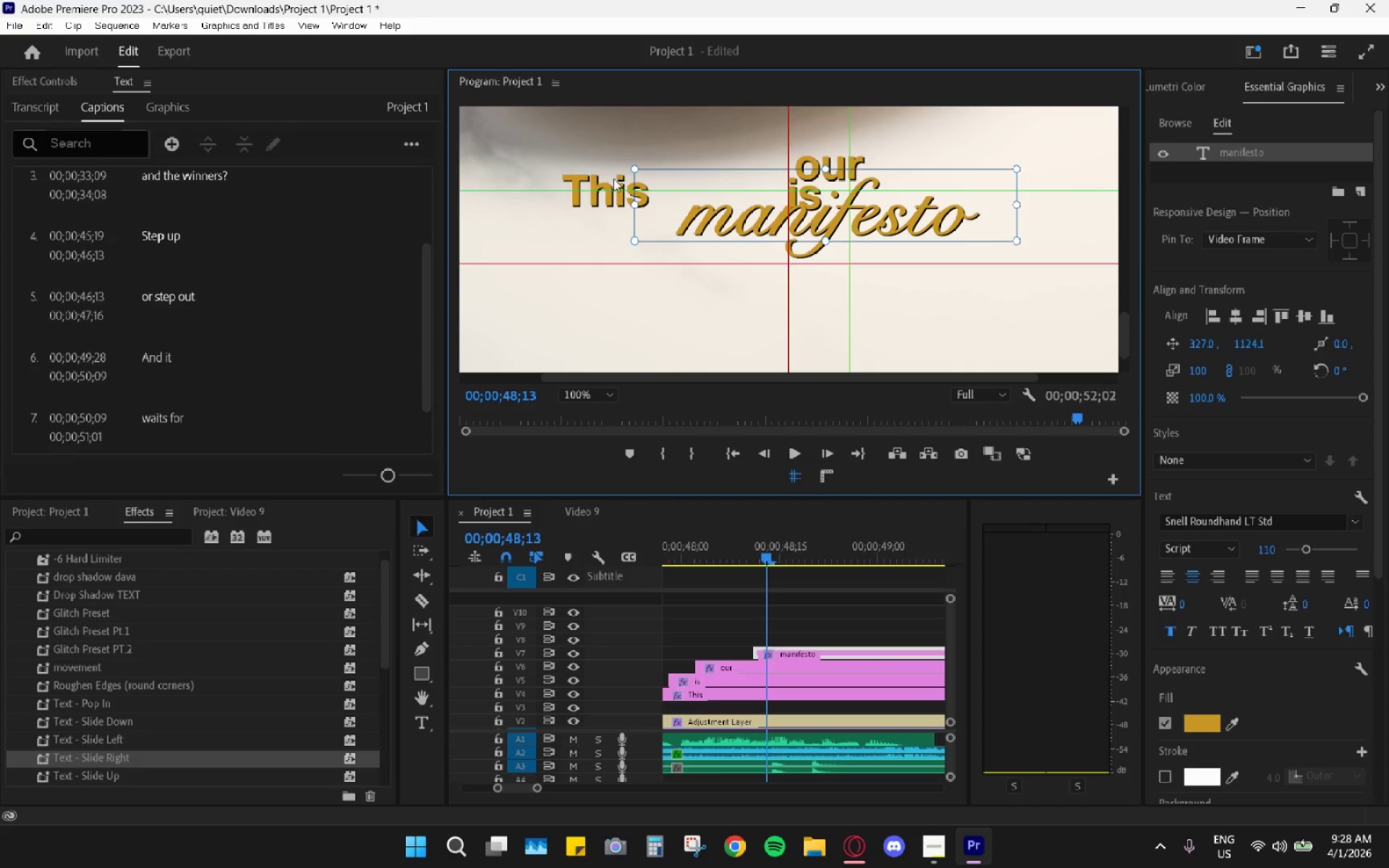 
left_click([600, 176])
 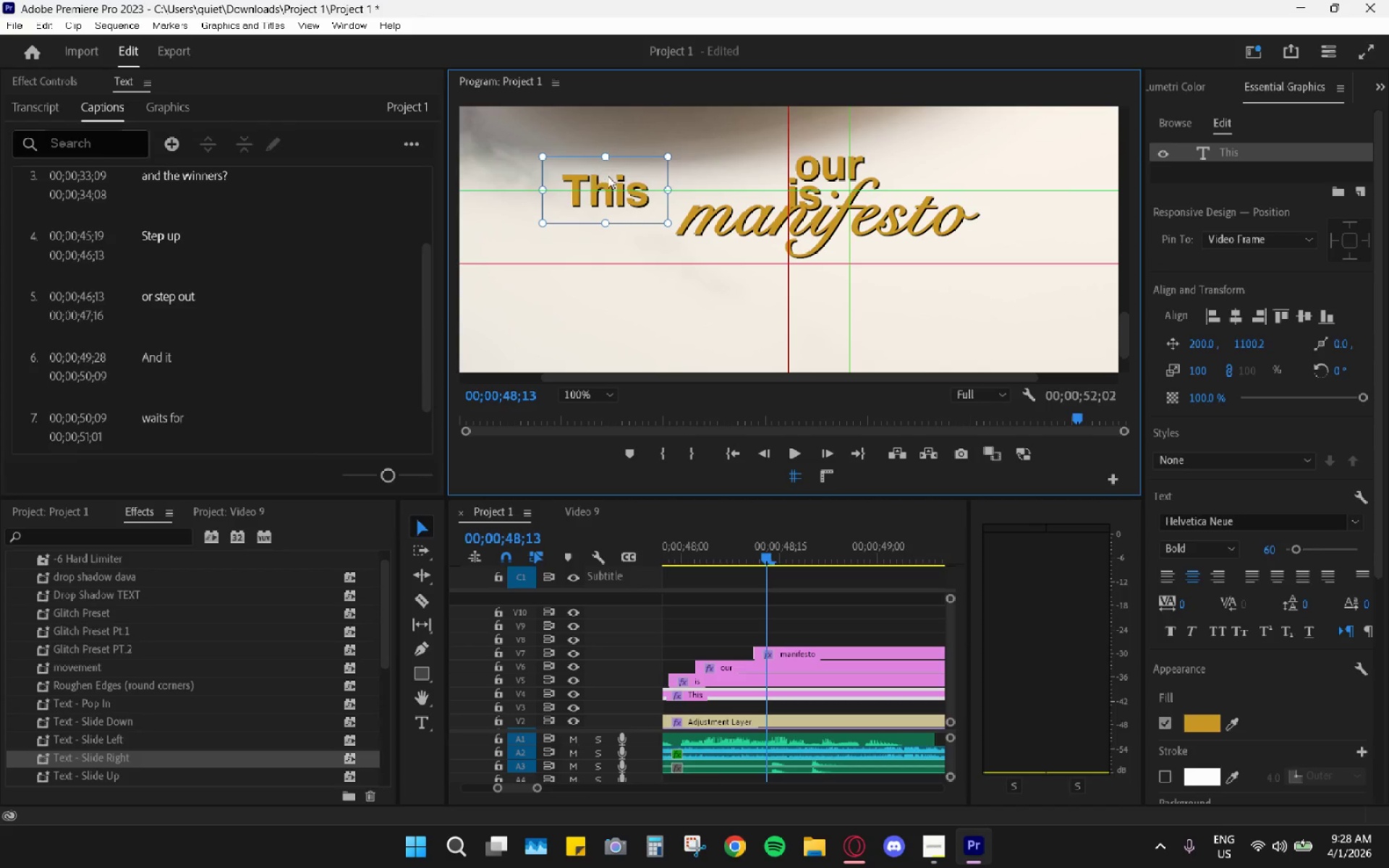 
left_click_drag(start_coordinate=[618, 176], to_coordinate=[643, 158])
 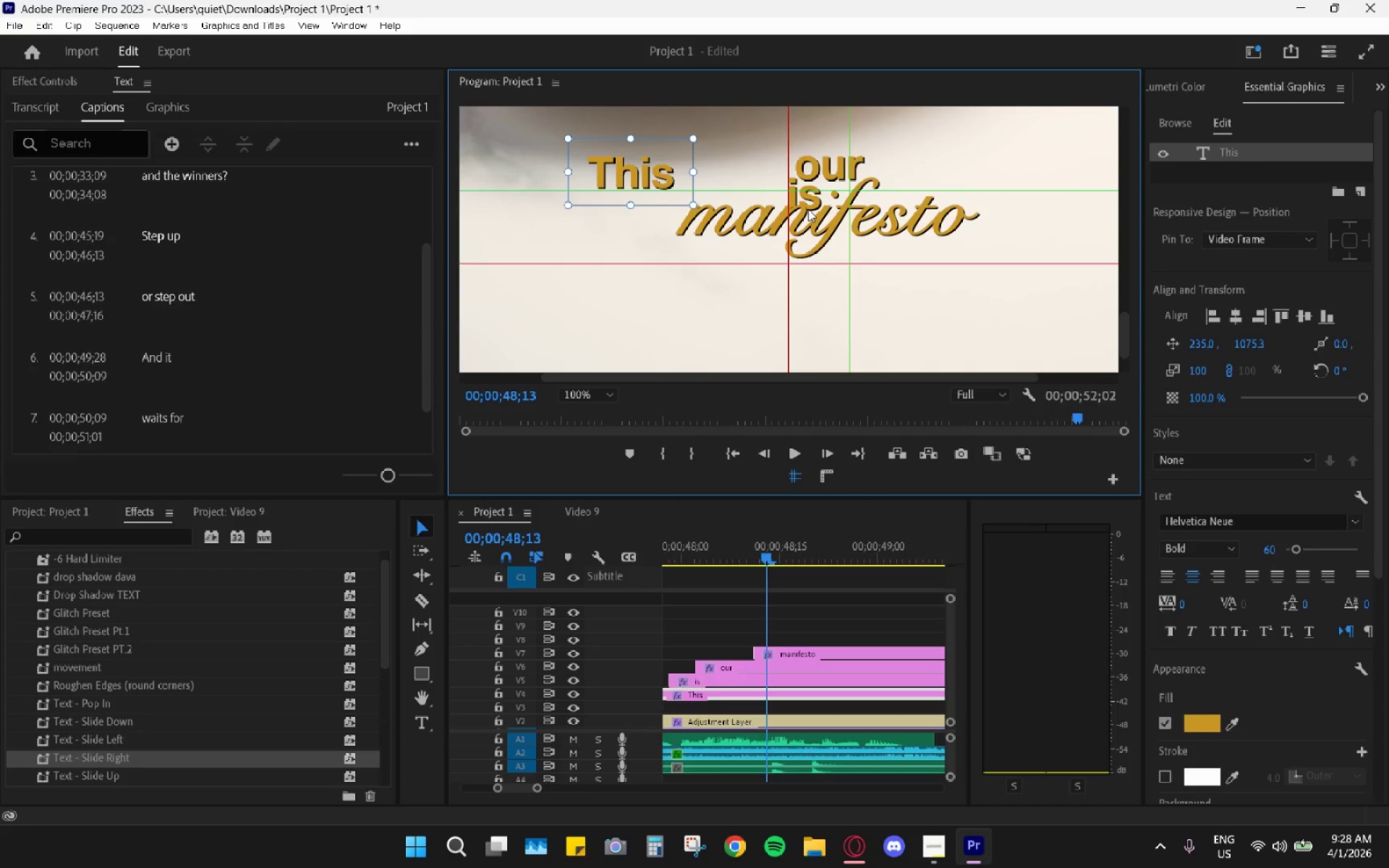 
double_click([783, 165])
 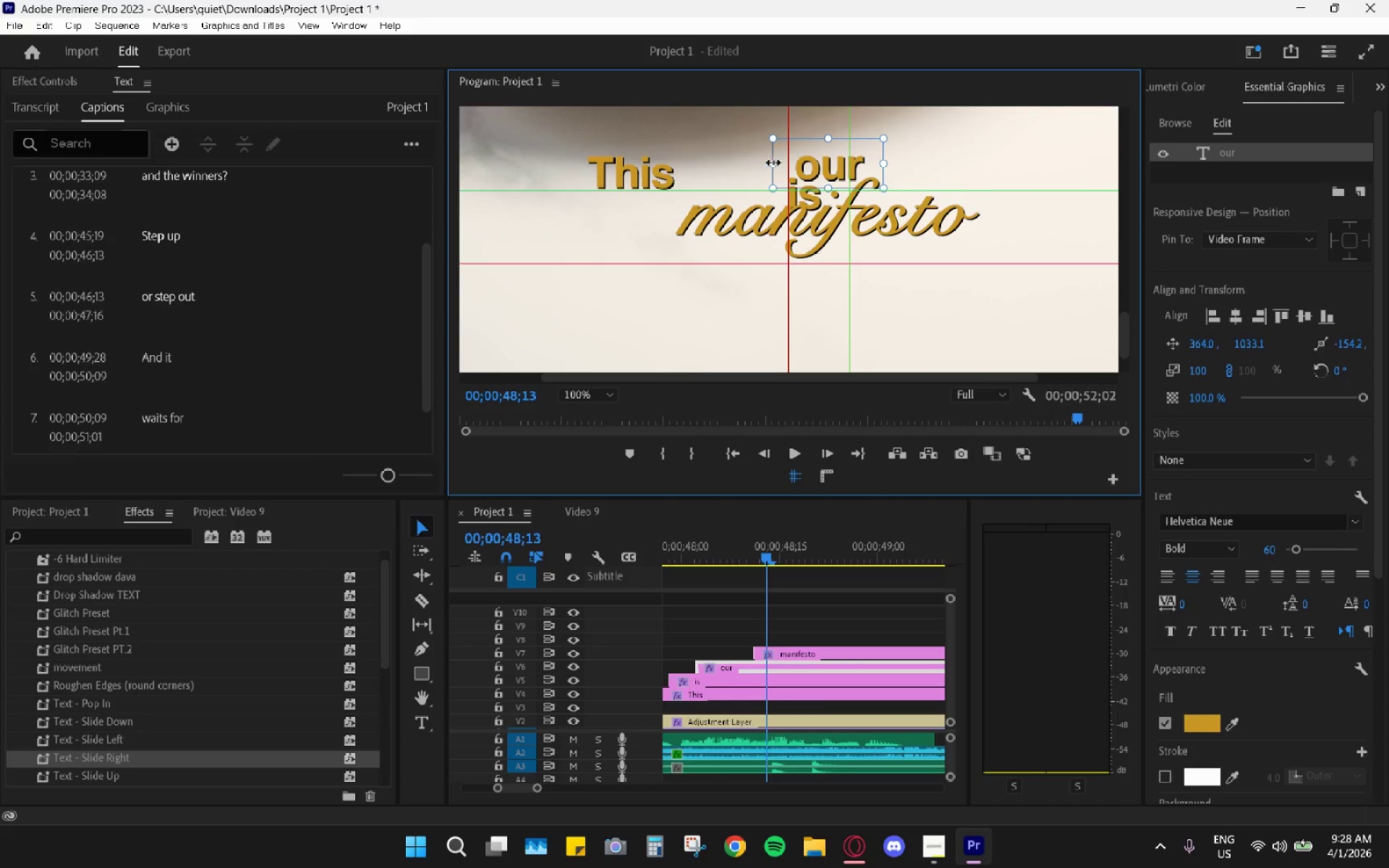 
left_click_drag(start_coordinate=[818, 163], to_coordinate=[921, 171])
 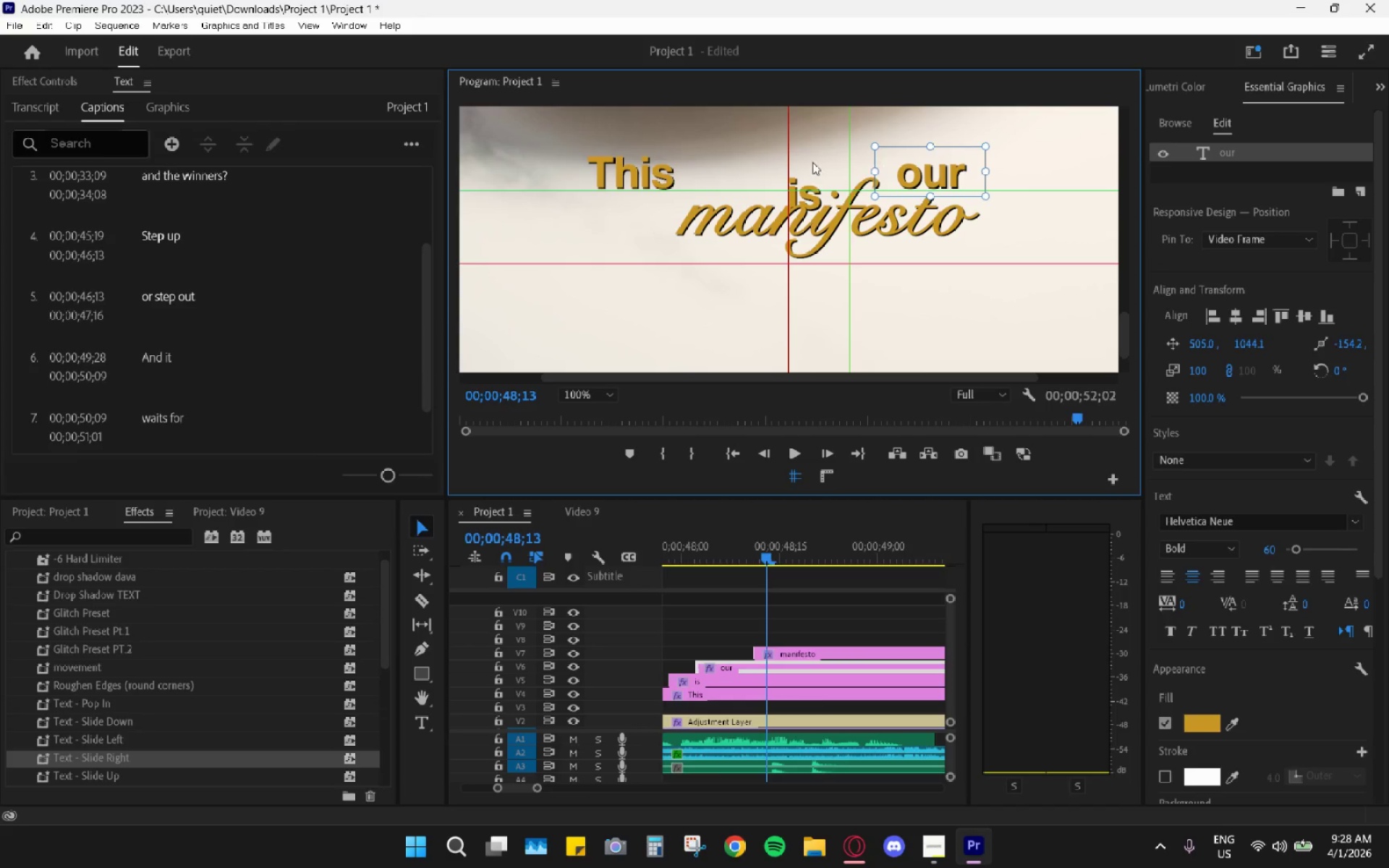 
left_click([812, 162])
 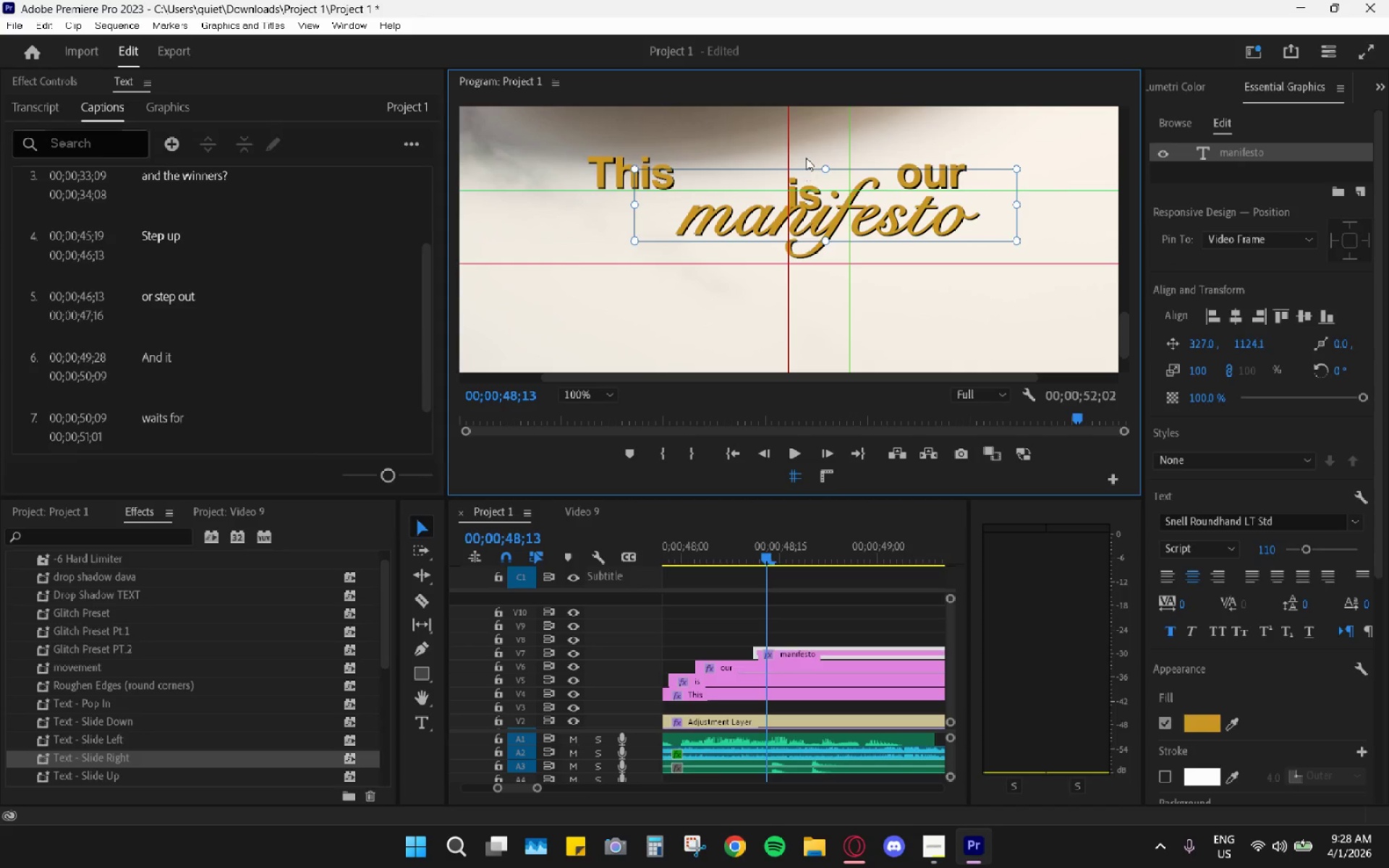 
left_click_drag(start_coordinate=[807, 192], to_coordinate=[807, 234])
 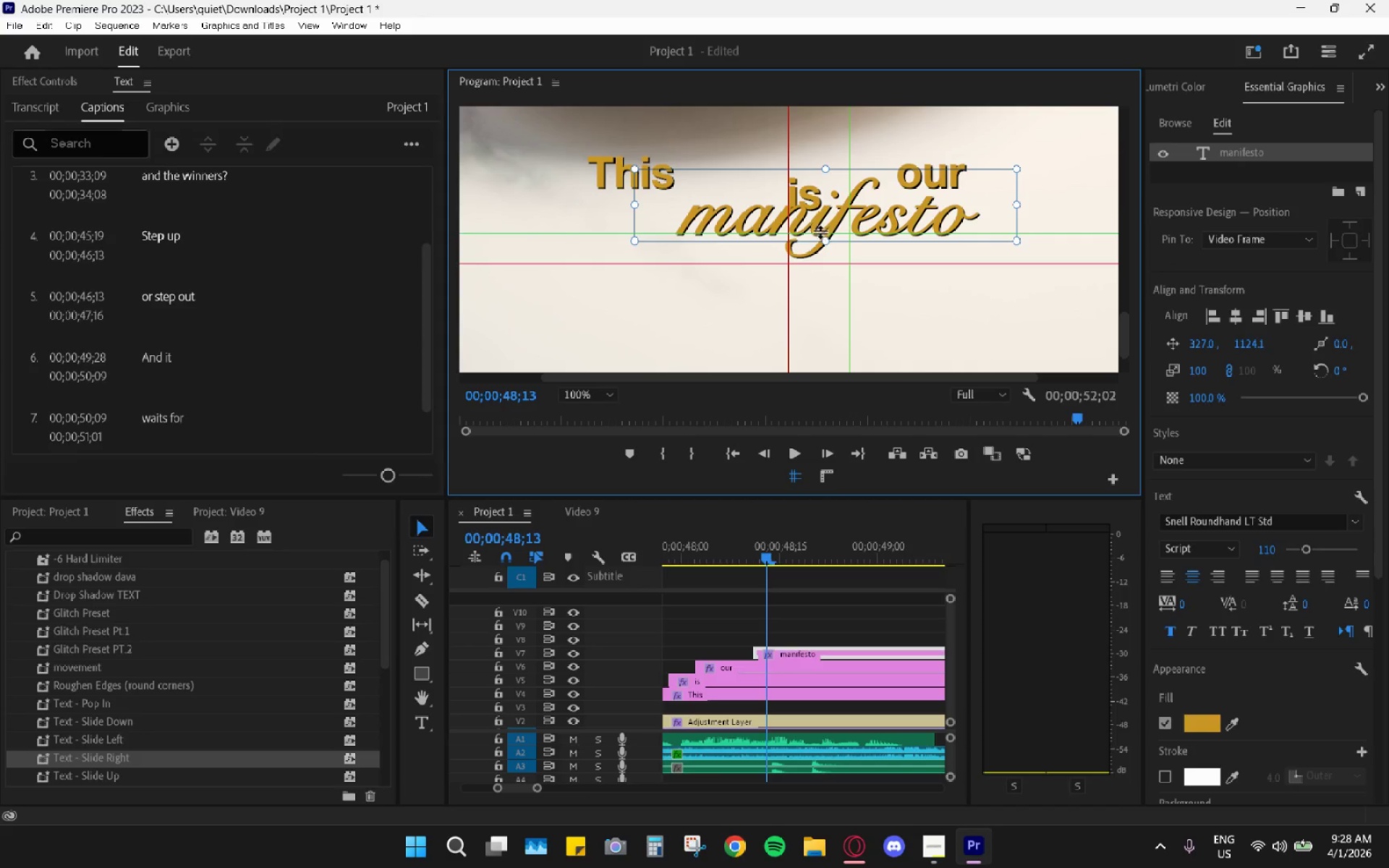 
left_click_drag(start_coordinate=[819, 232], to_coordinate=[821, 191])
 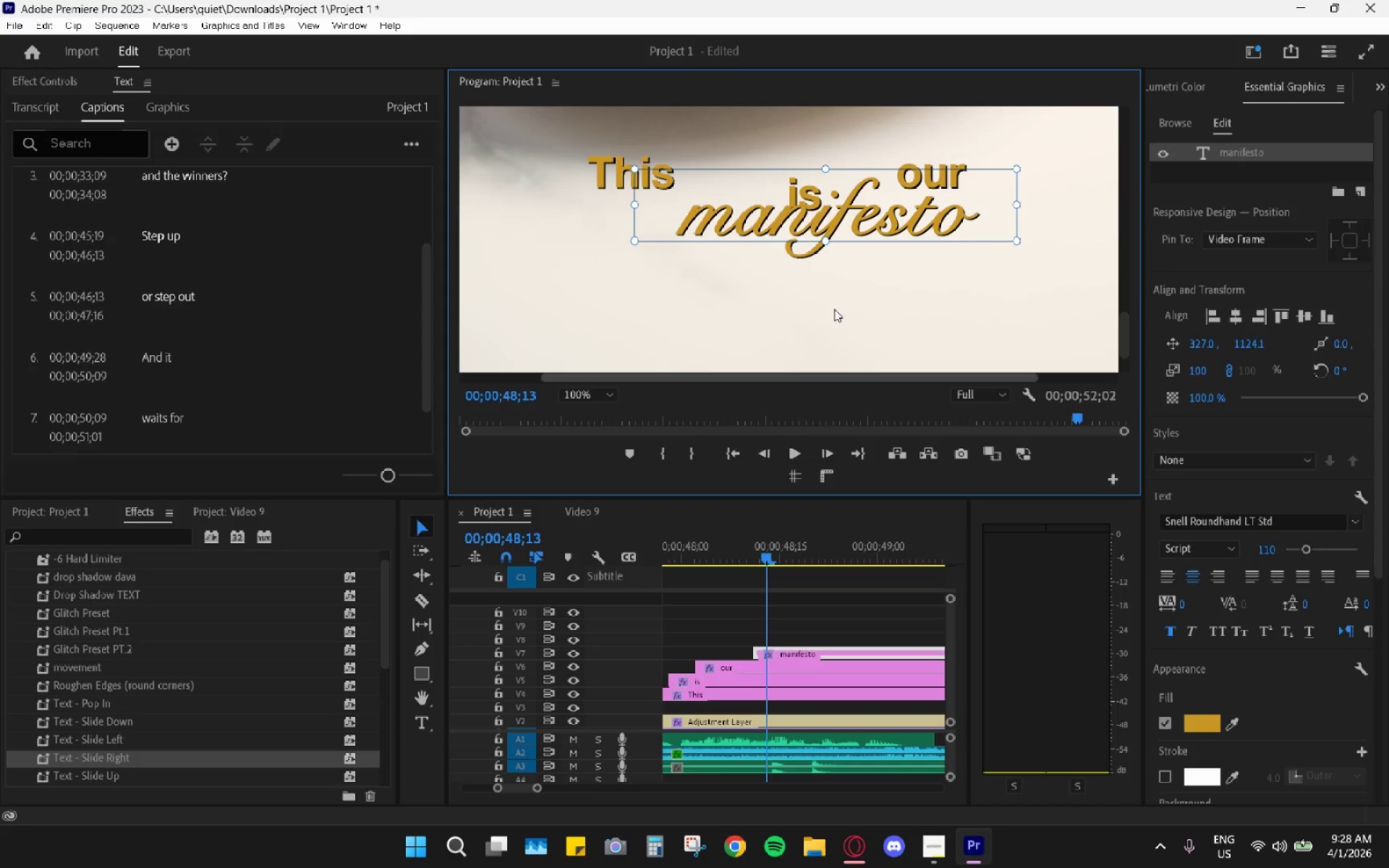 
left_click([794, 192])
 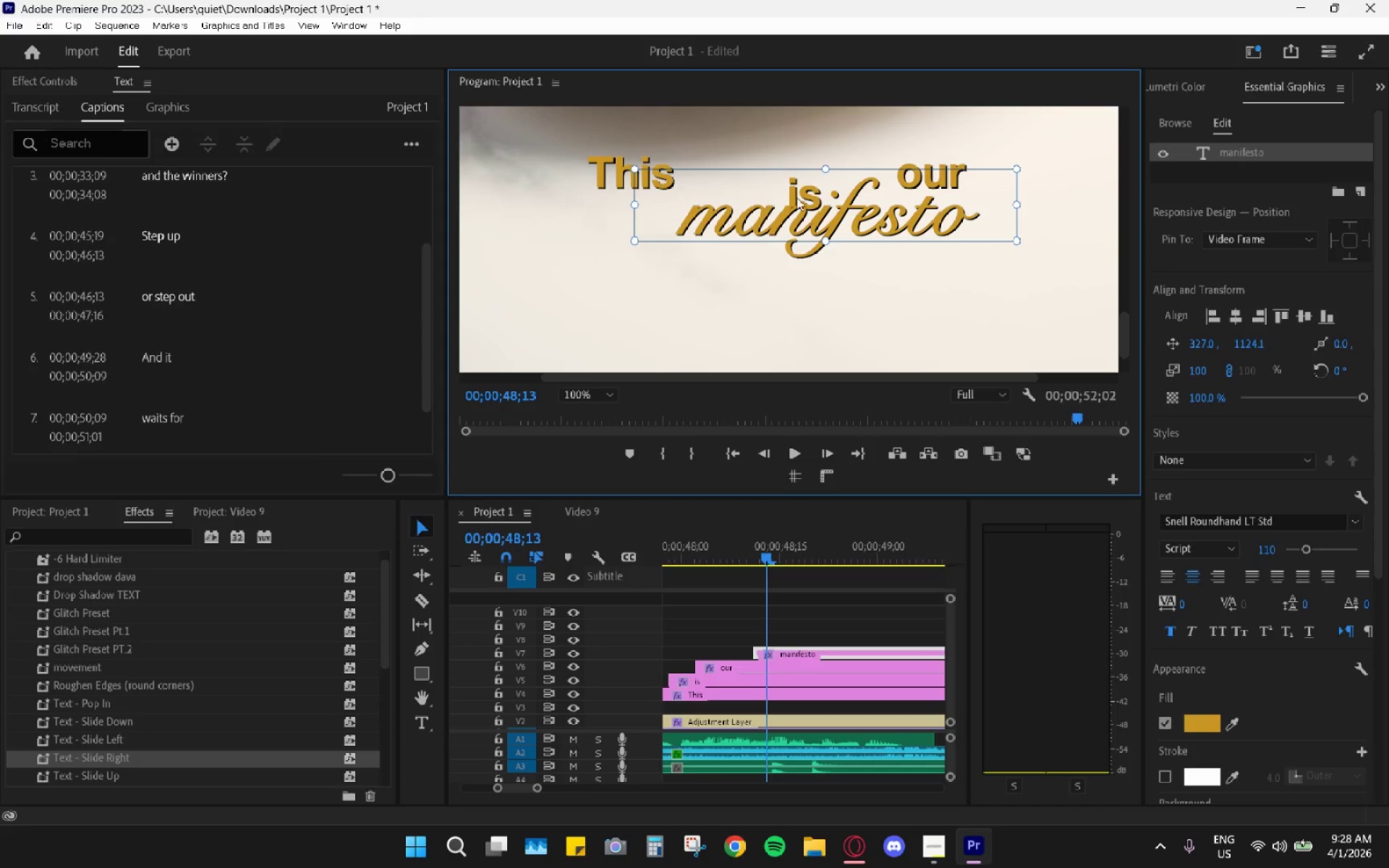 
left_click_drag(start_coordinate=[797, 198], to_coordinate=[794, 267])
 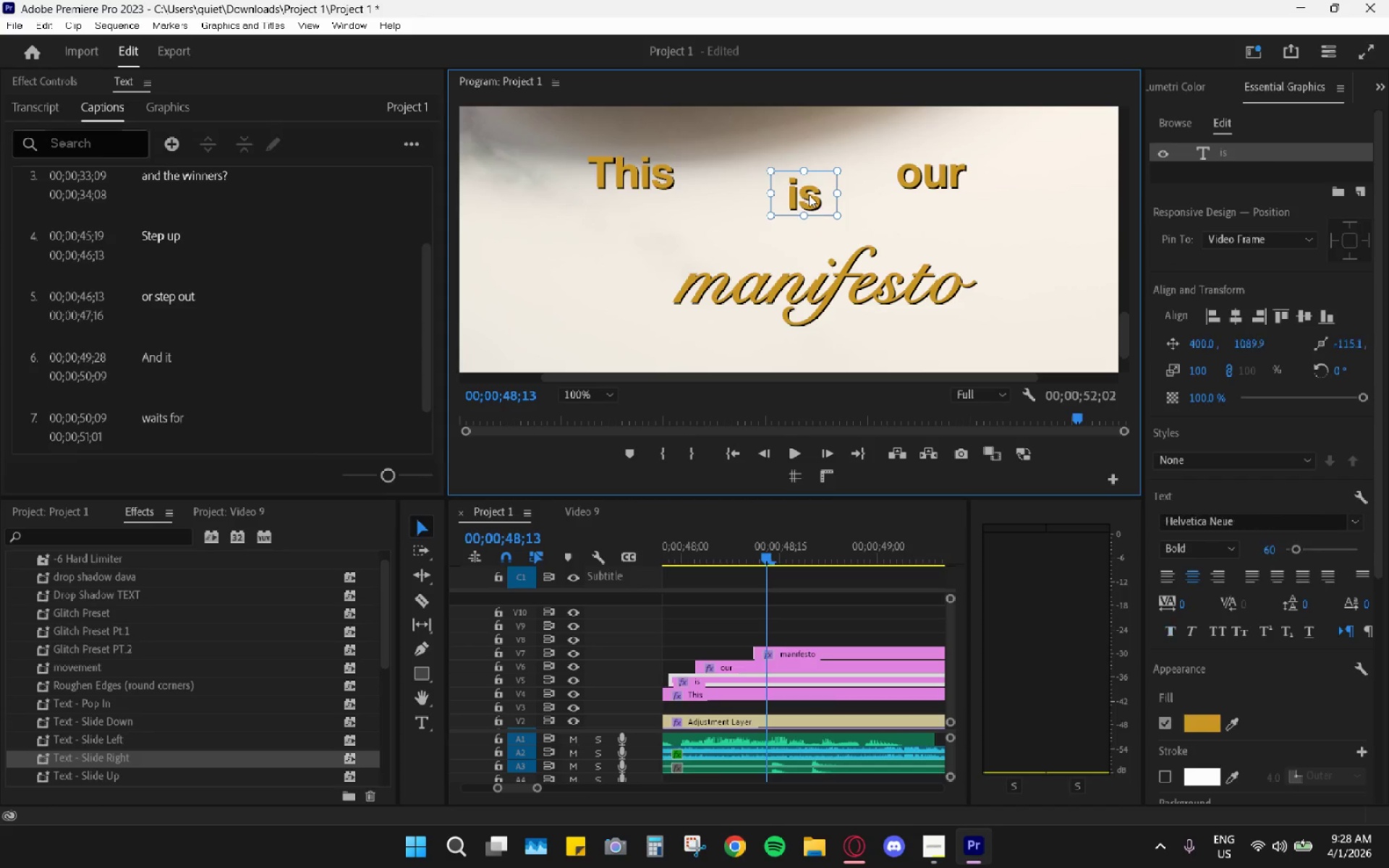 
left_click_drag(start_coordinate=[810, 198], to_coordinate=[709, 181])
 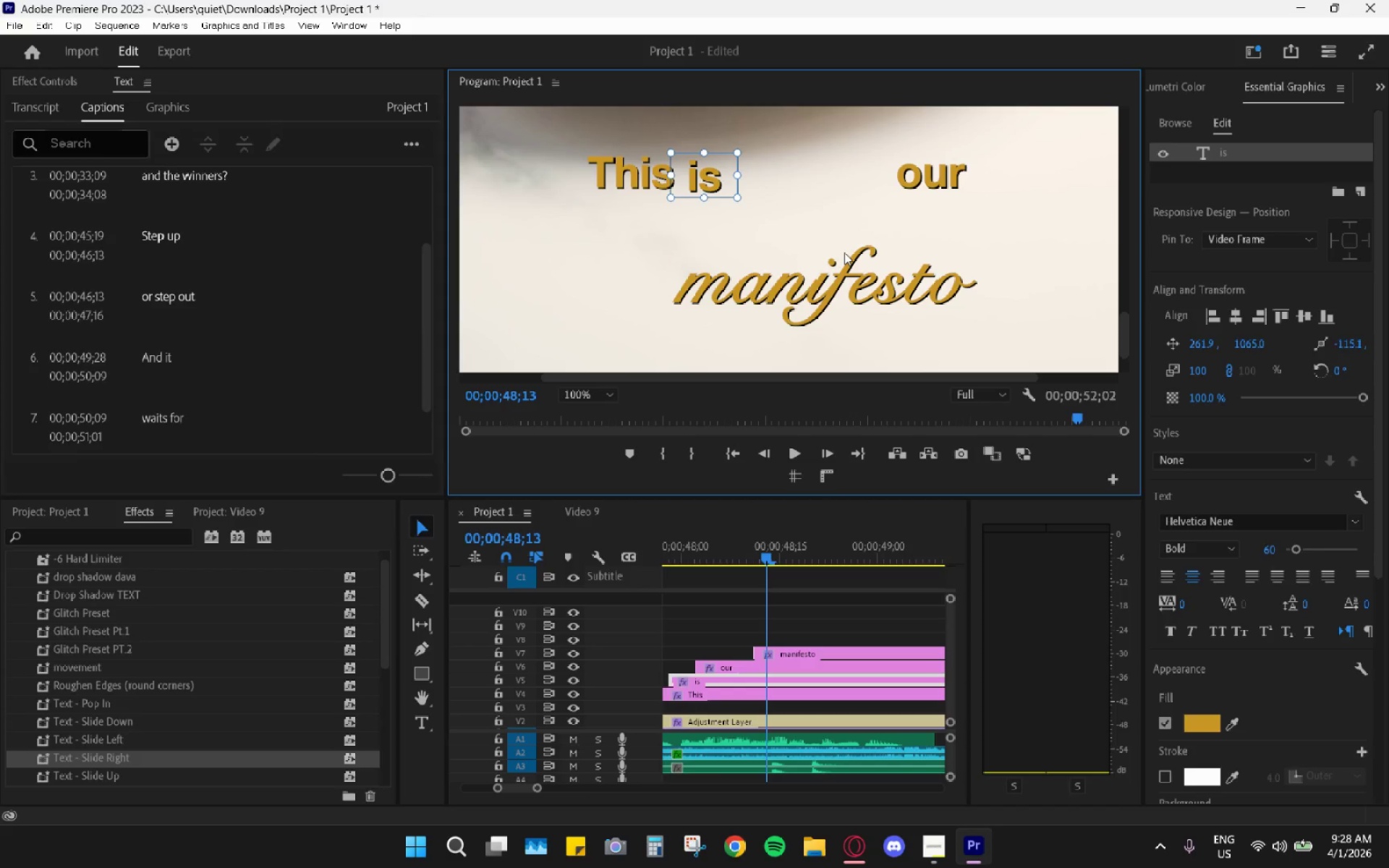 
key(Control+Z)
 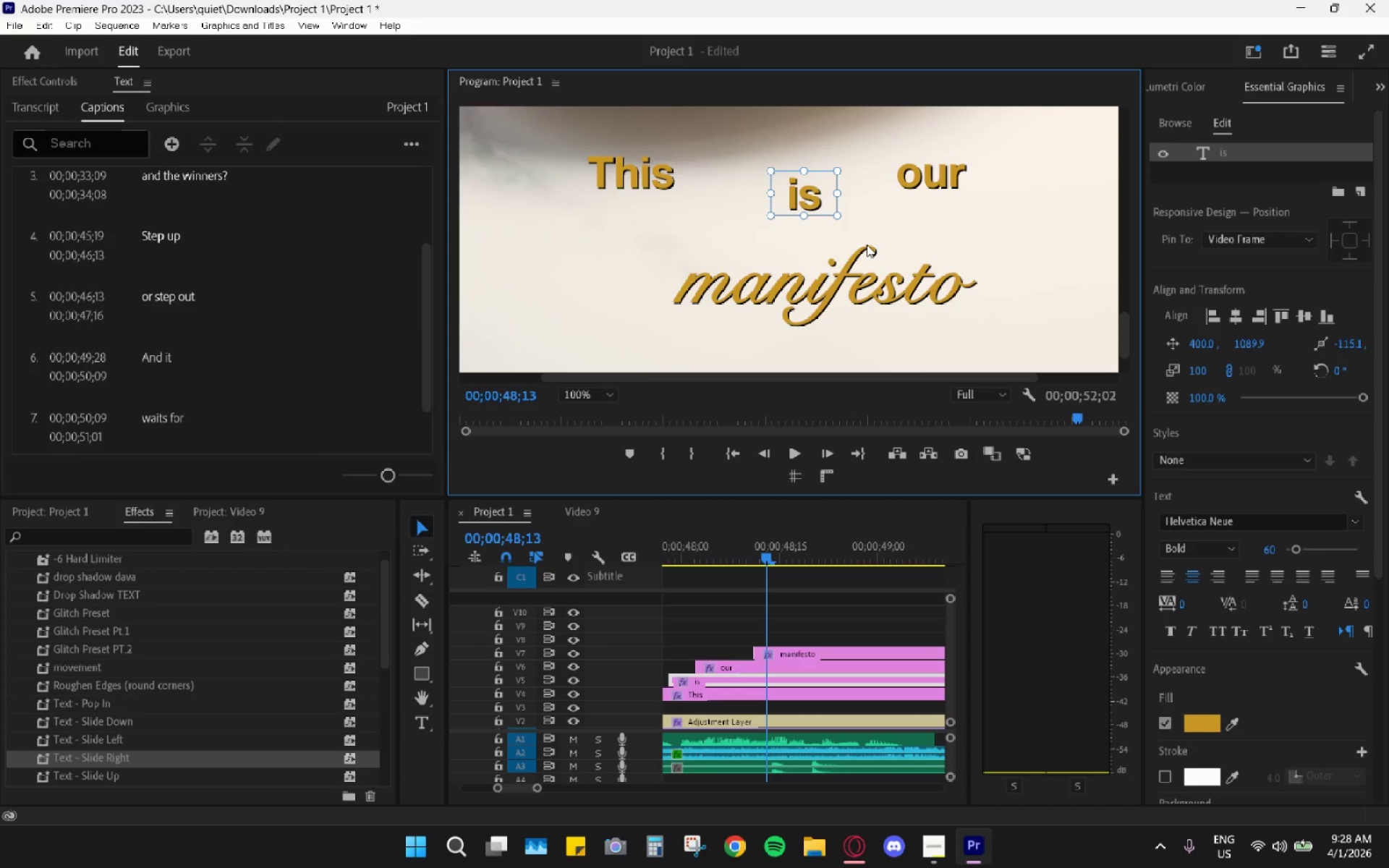 
key(Control+Z)
 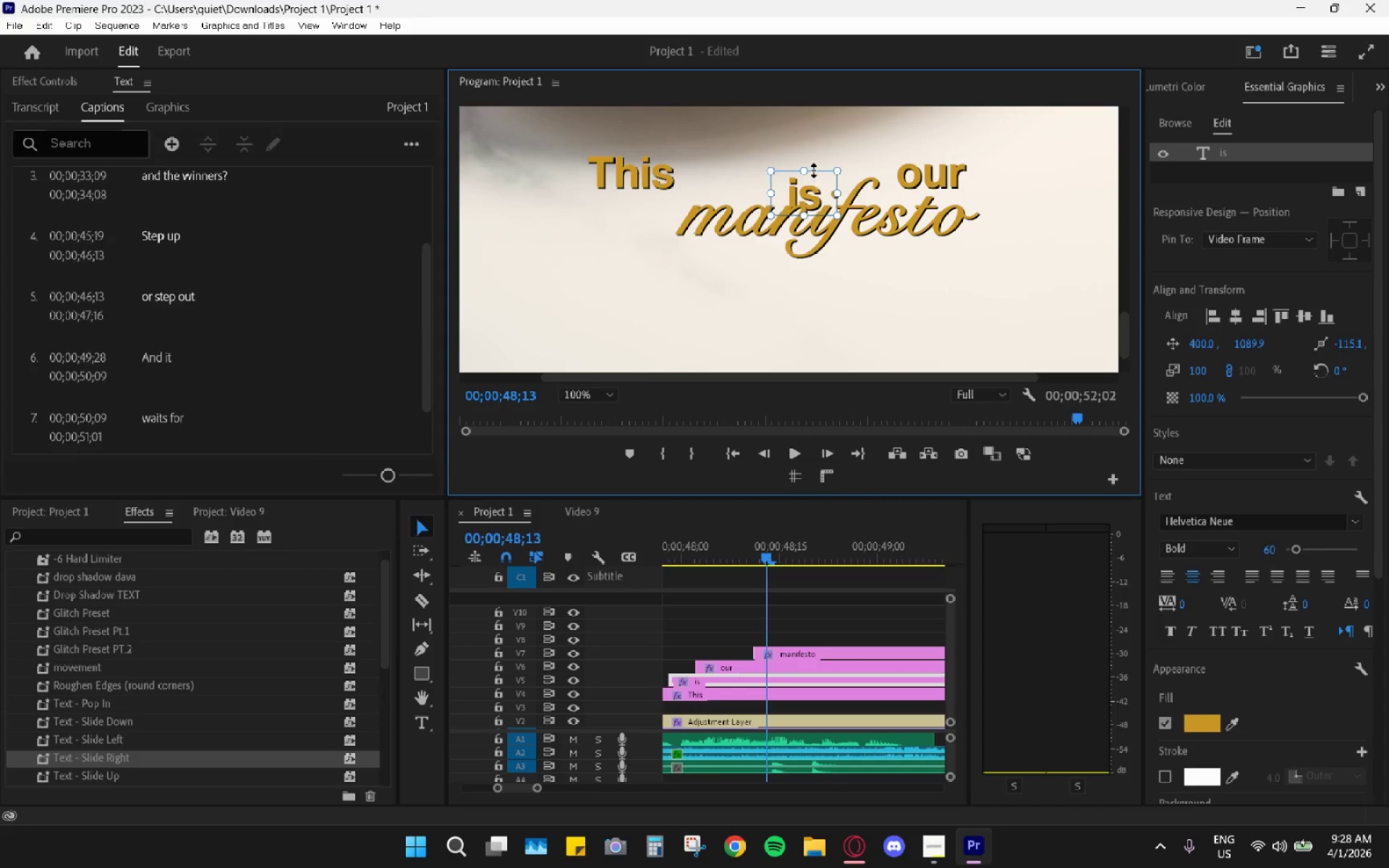 
wait(5.8)
 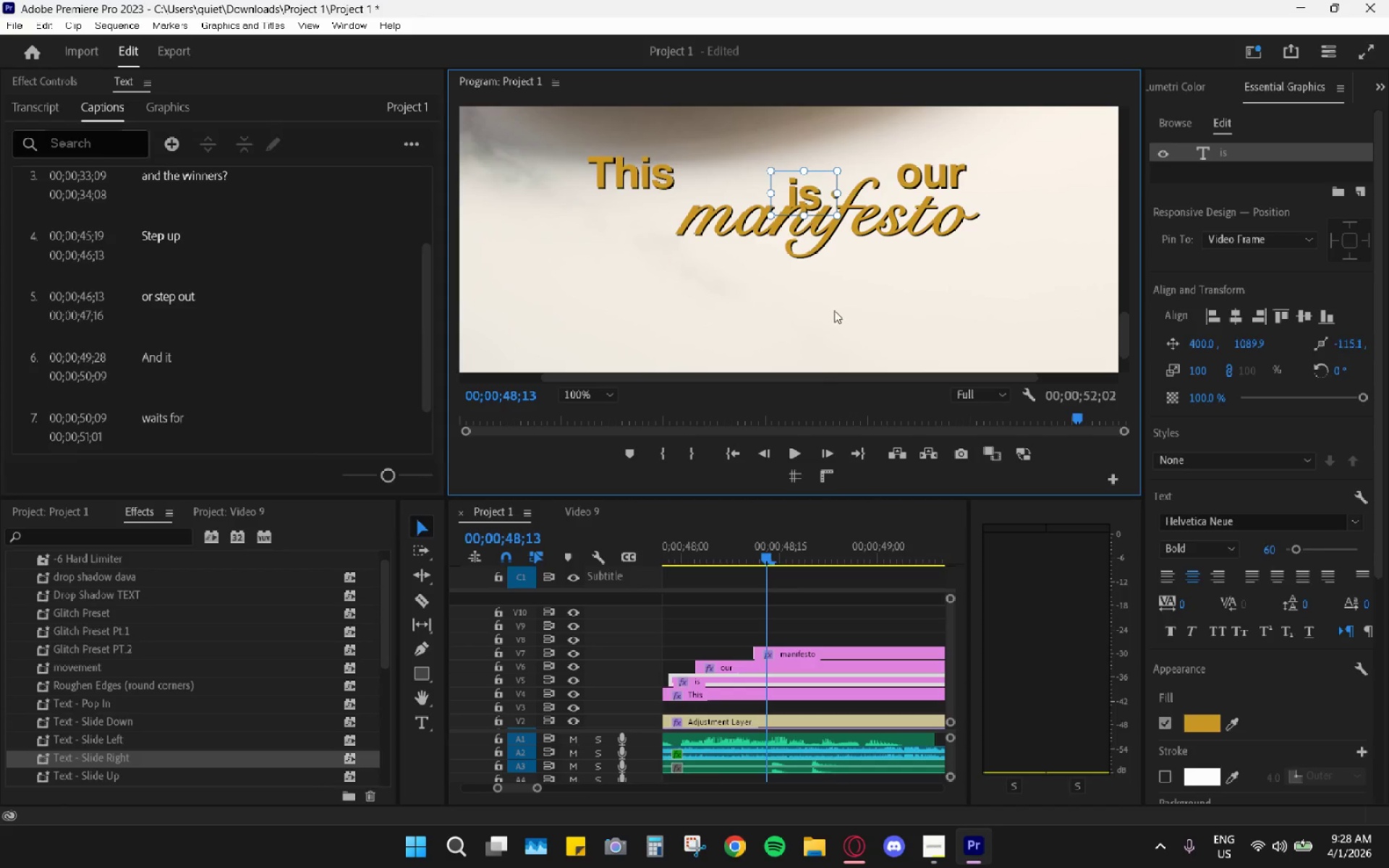 
left_click_drag(start_coordinate=[805, 182], to_coordinate=[807, 175])
 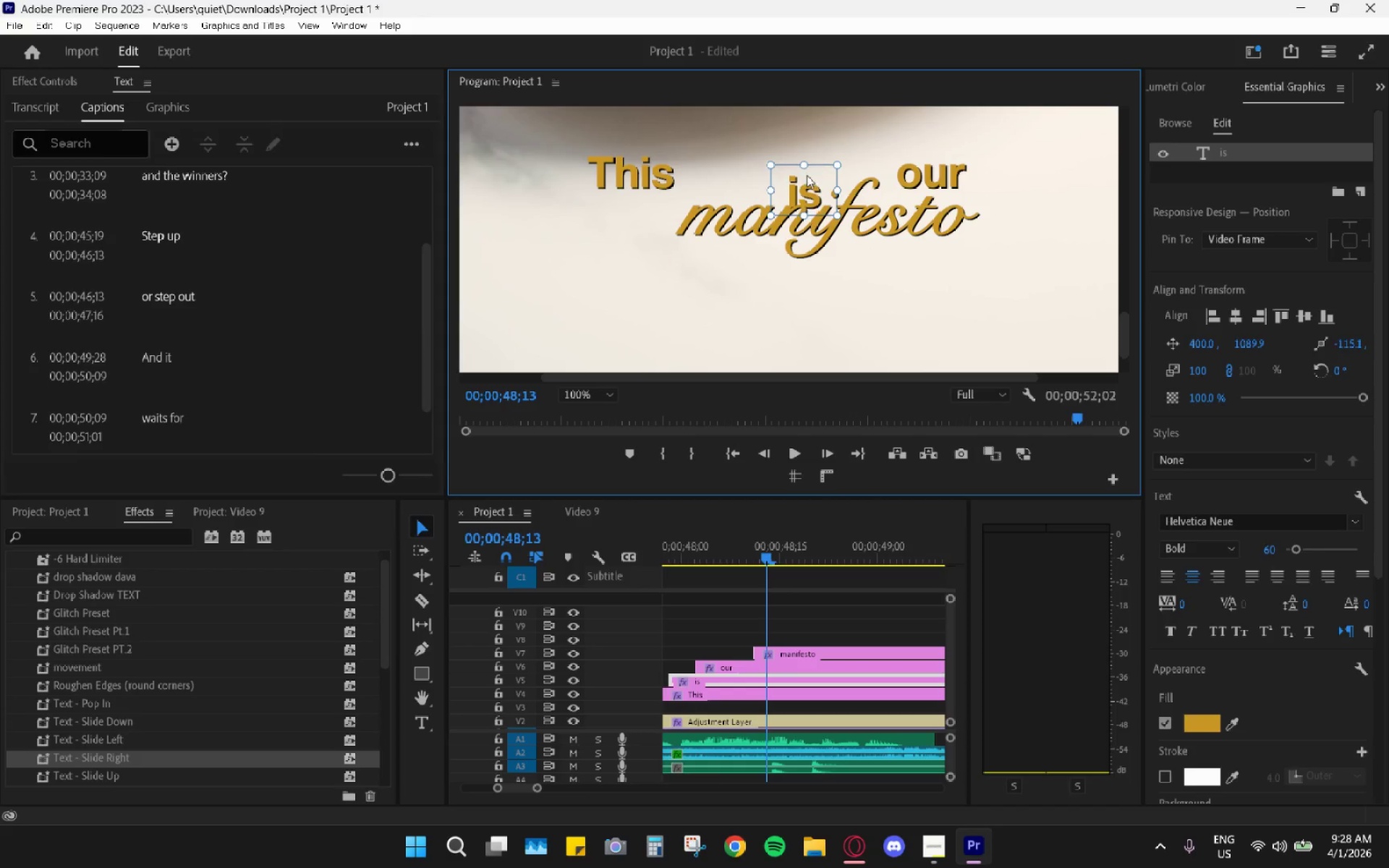 
key(Control+Z)
 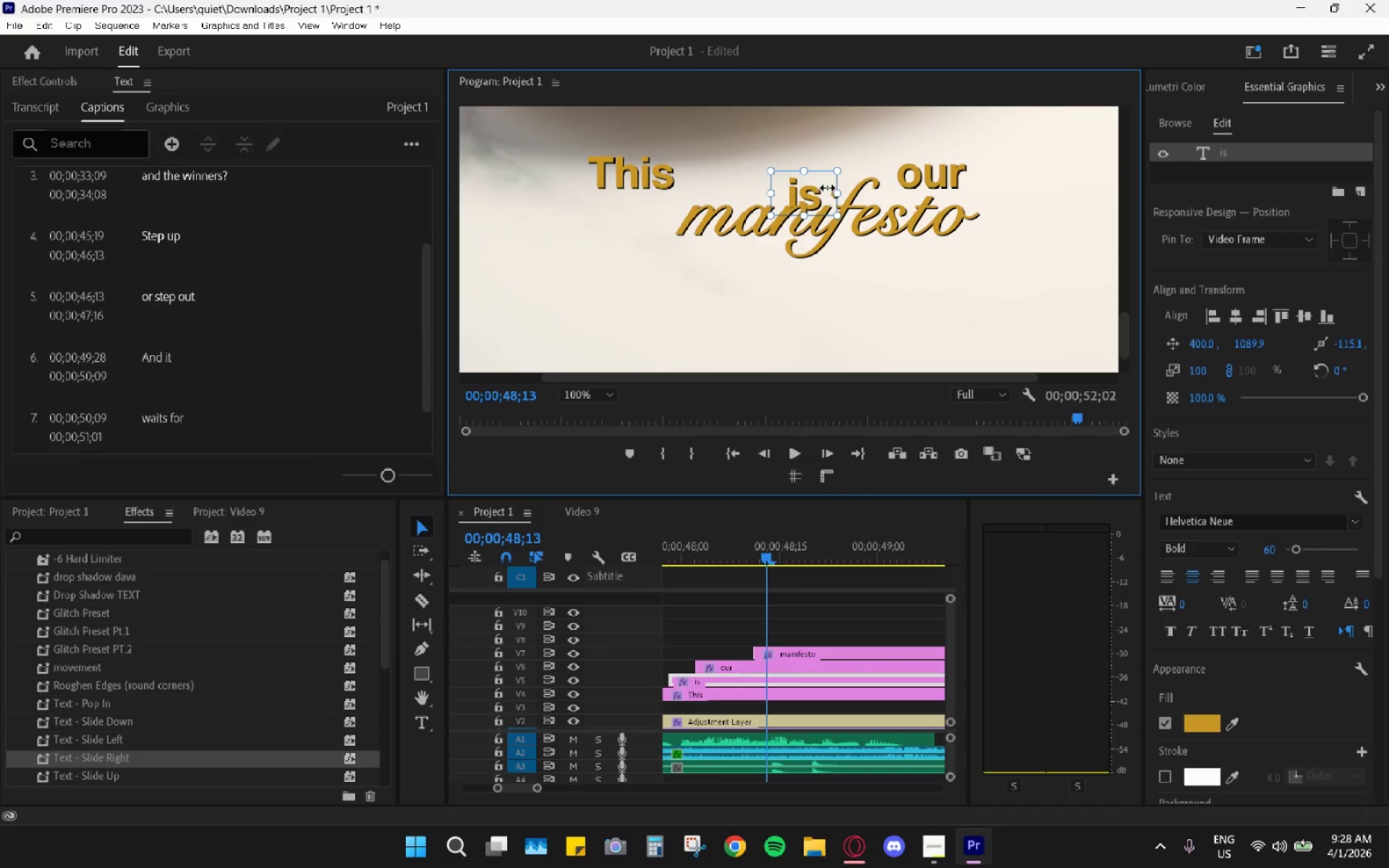 
key(Control+Z)
 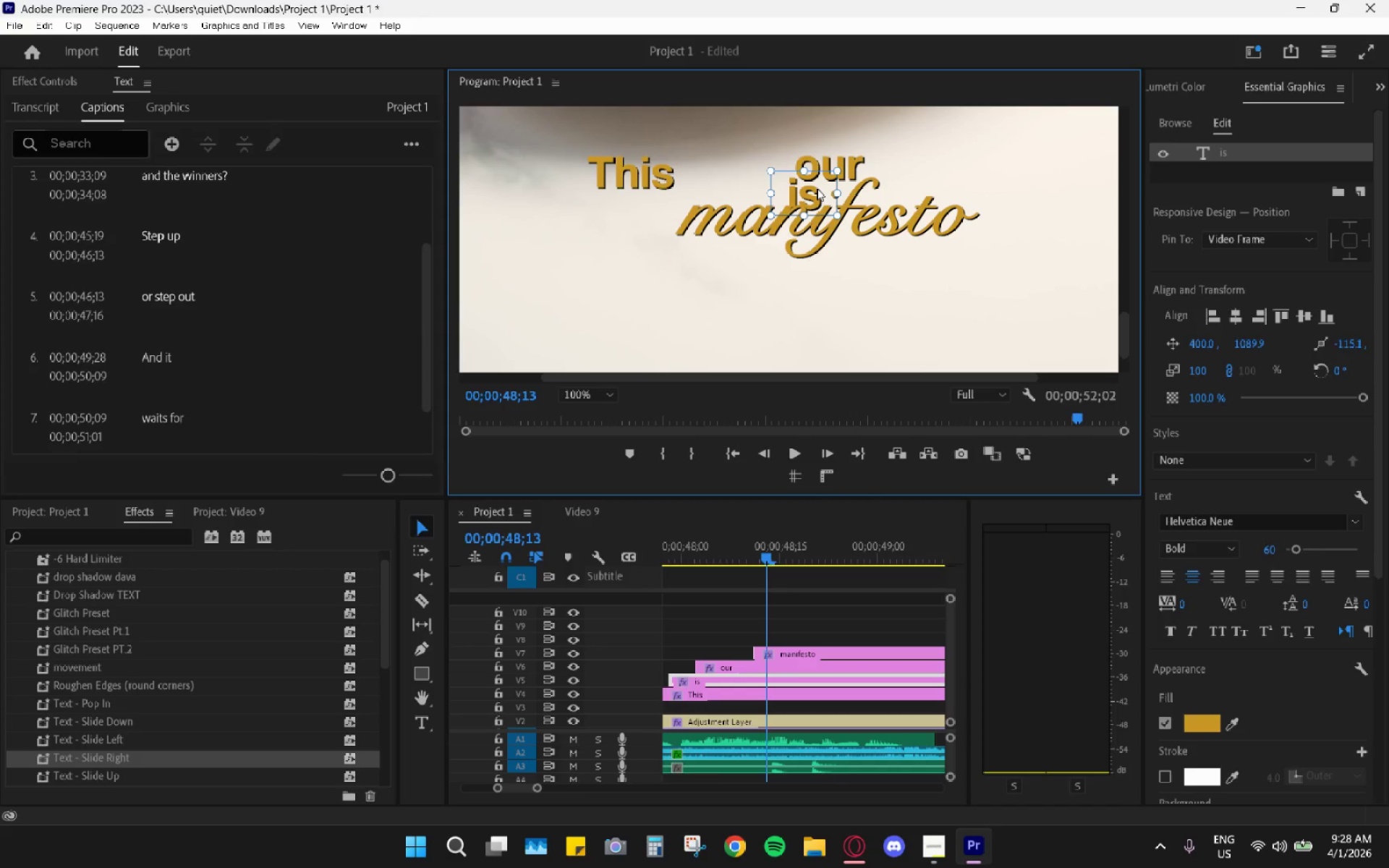 
key(Control+Shift+Z)
 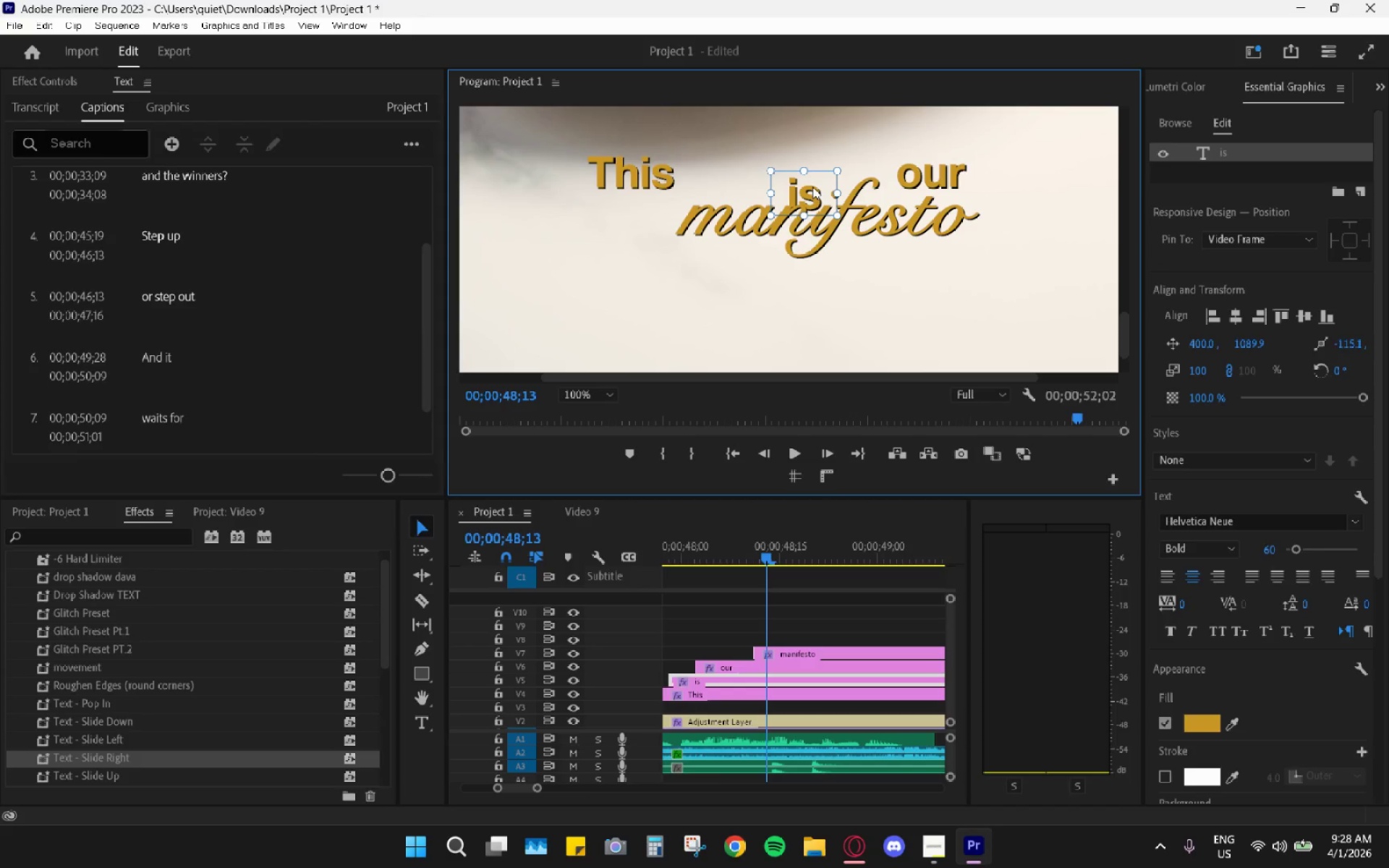 
left_click_drag(start_coordinate=[812, 187], to_coordinate=[708, 166])
 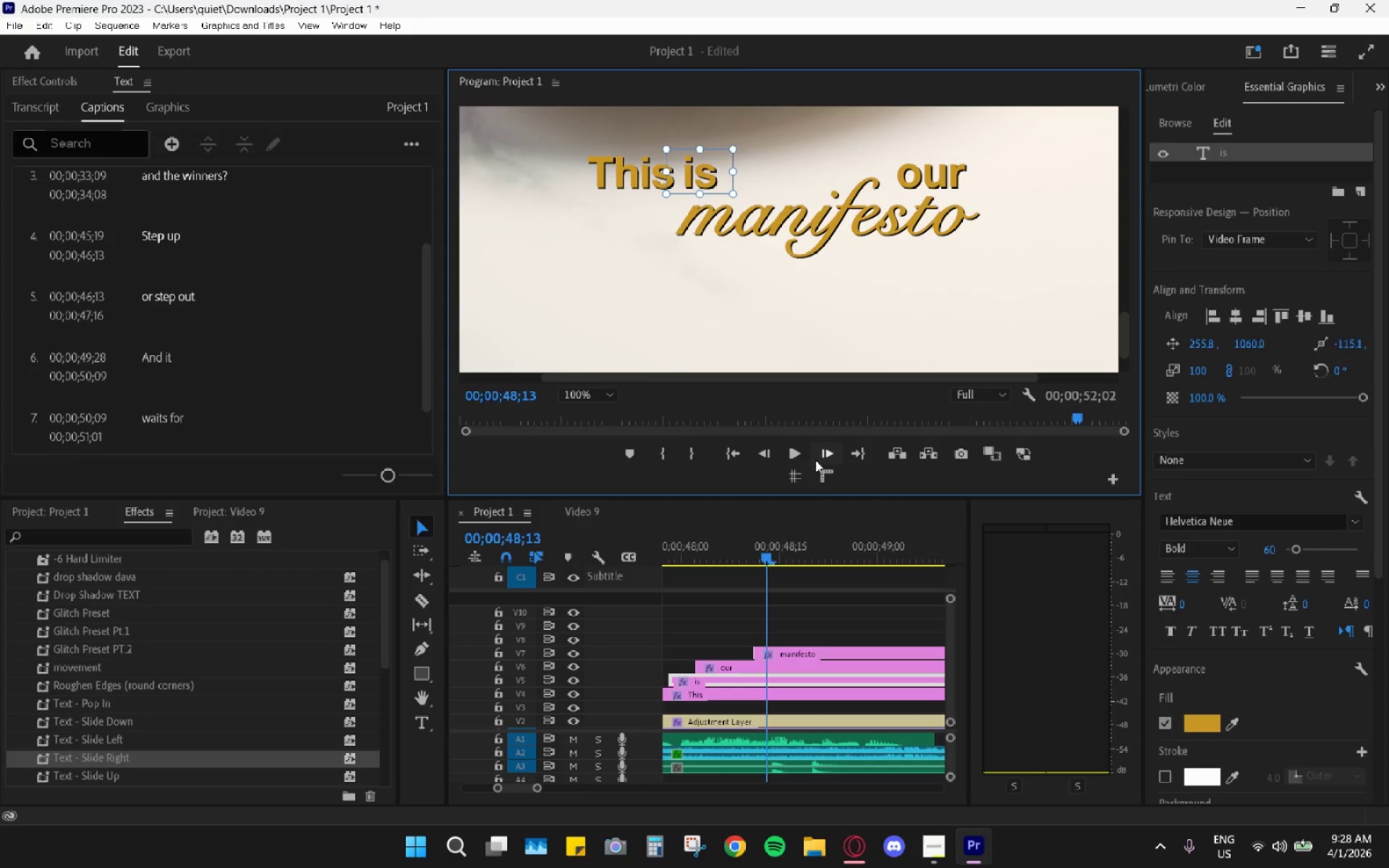 
left_click_drag(start_coordinate=[797, 468], to_coordinate=[797, 472])
 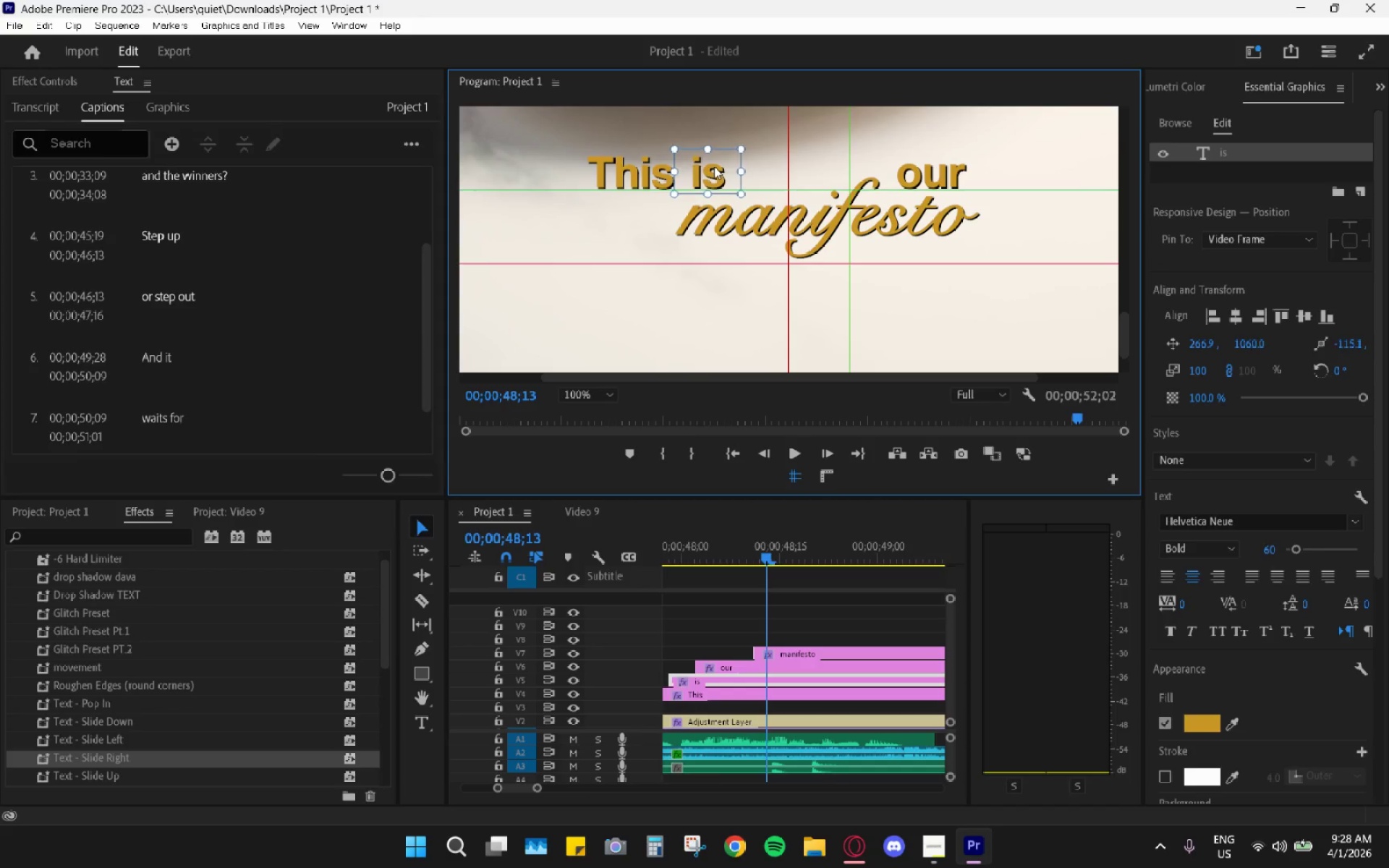 
wait(9.06)
 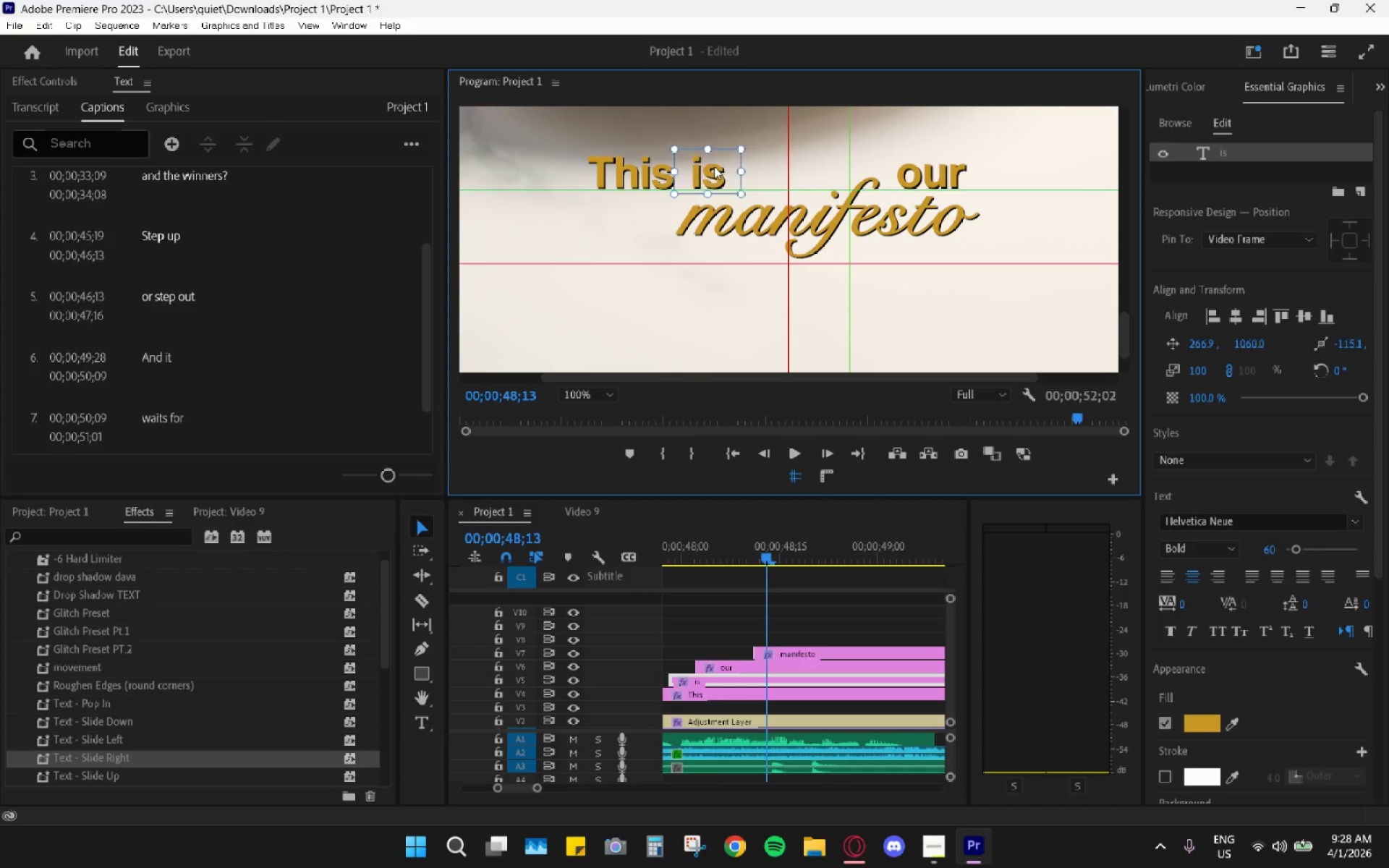 
left_click([941, 159])
 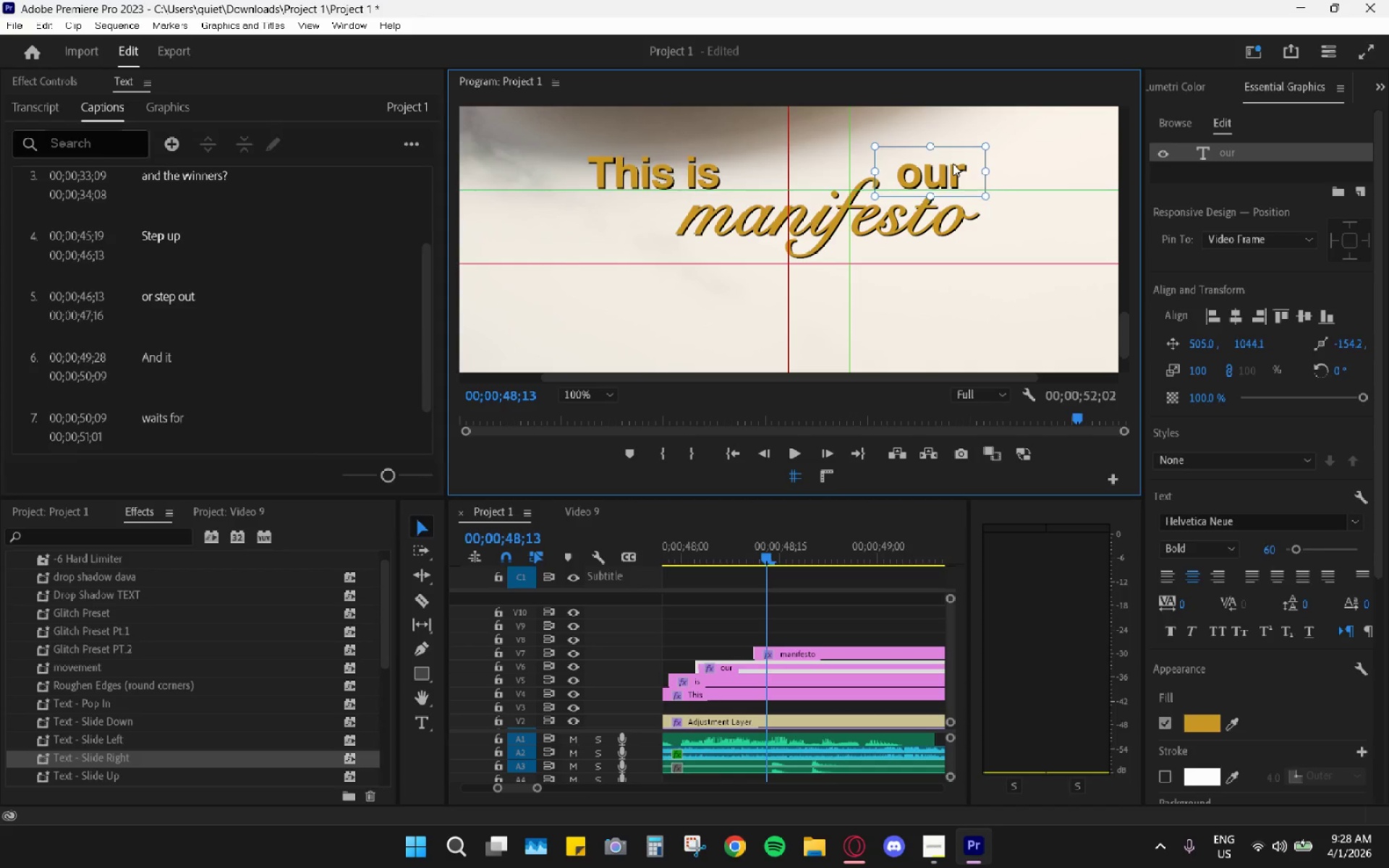 
left_click_drag(start_coordinate=[950, 171], to_coordinate=[783, 171])
 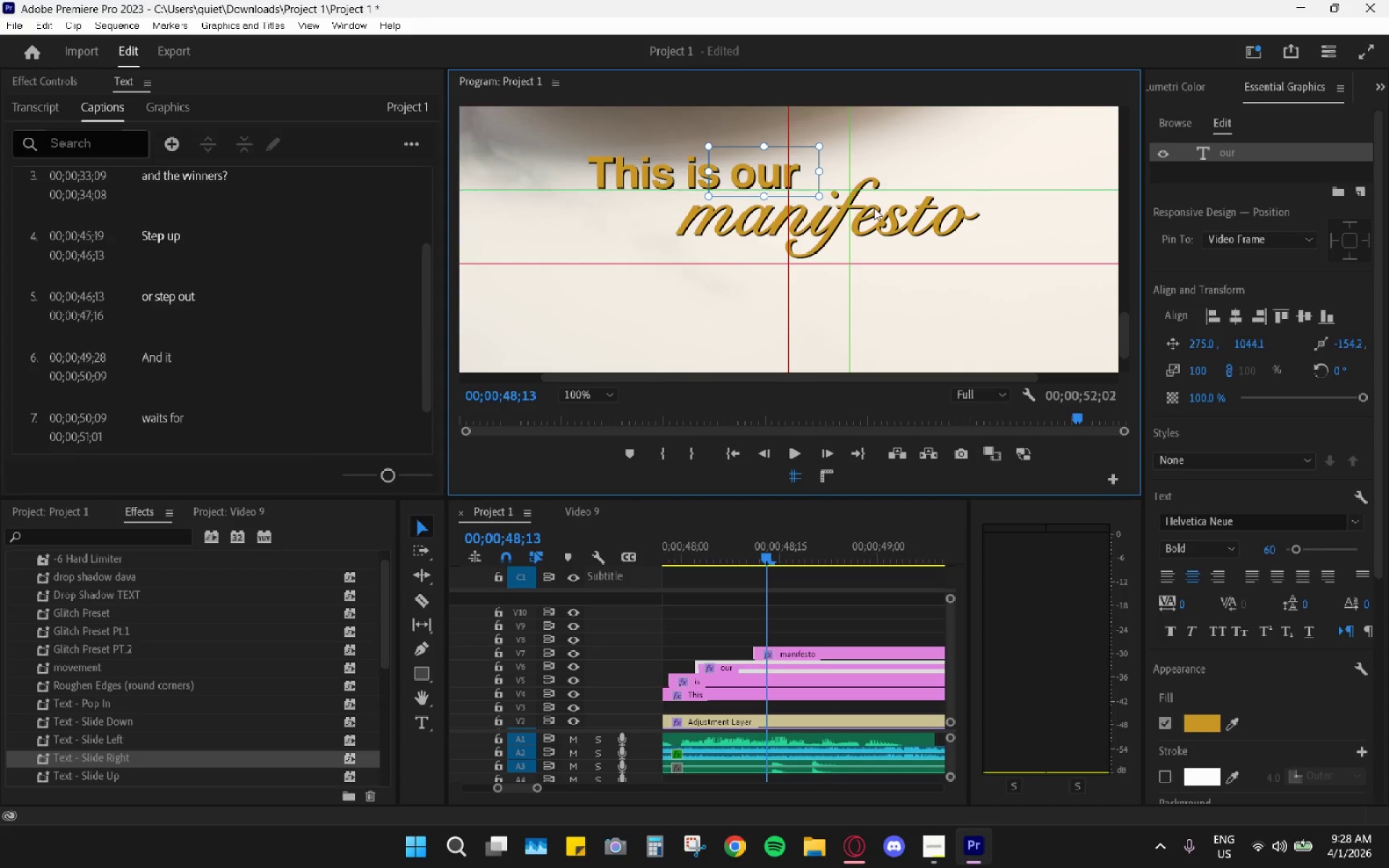 
left_click([874, 208])
 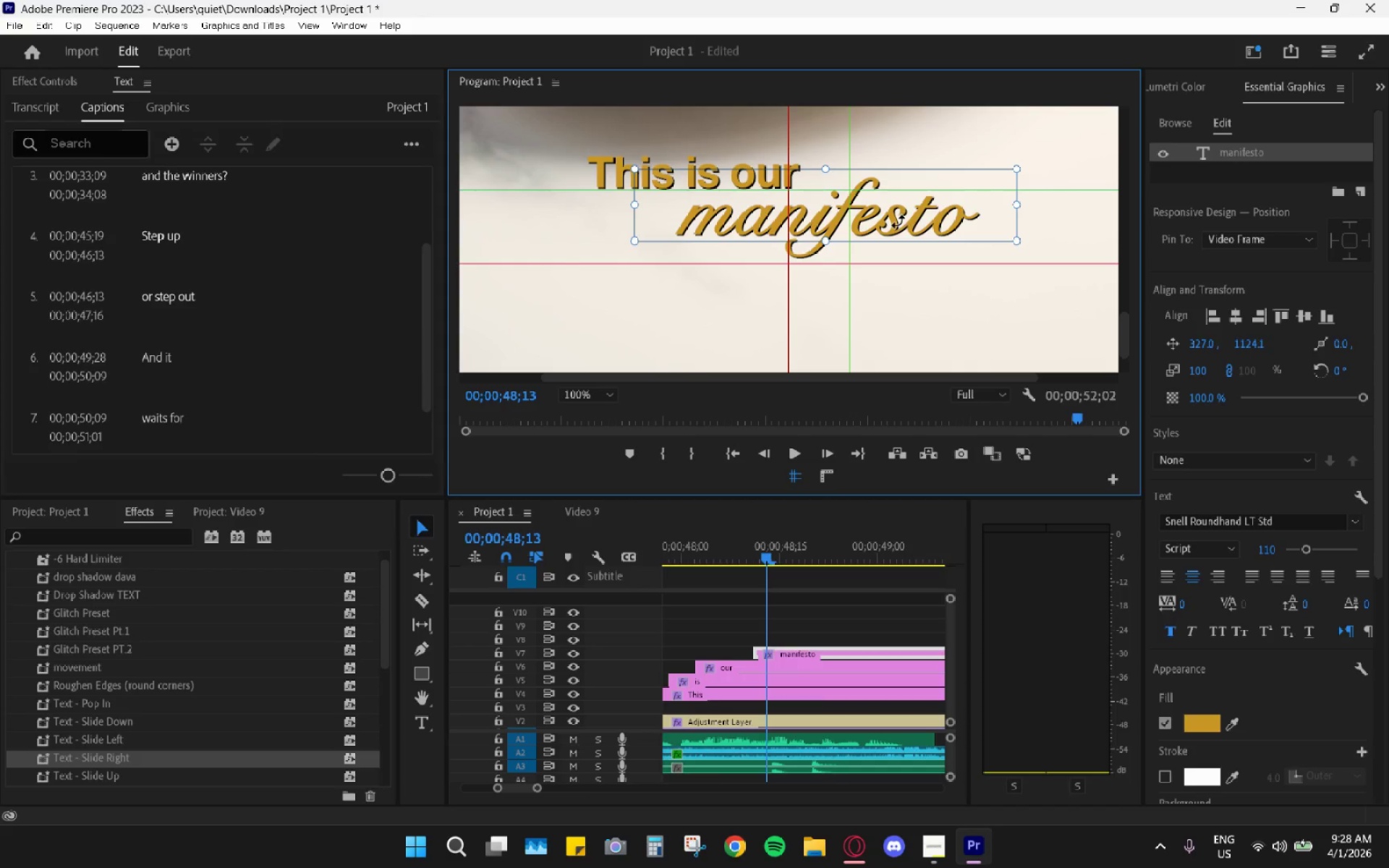 
left_click_drag(start_coordinate=[899, 221], to_coordinate=[873, 213])
 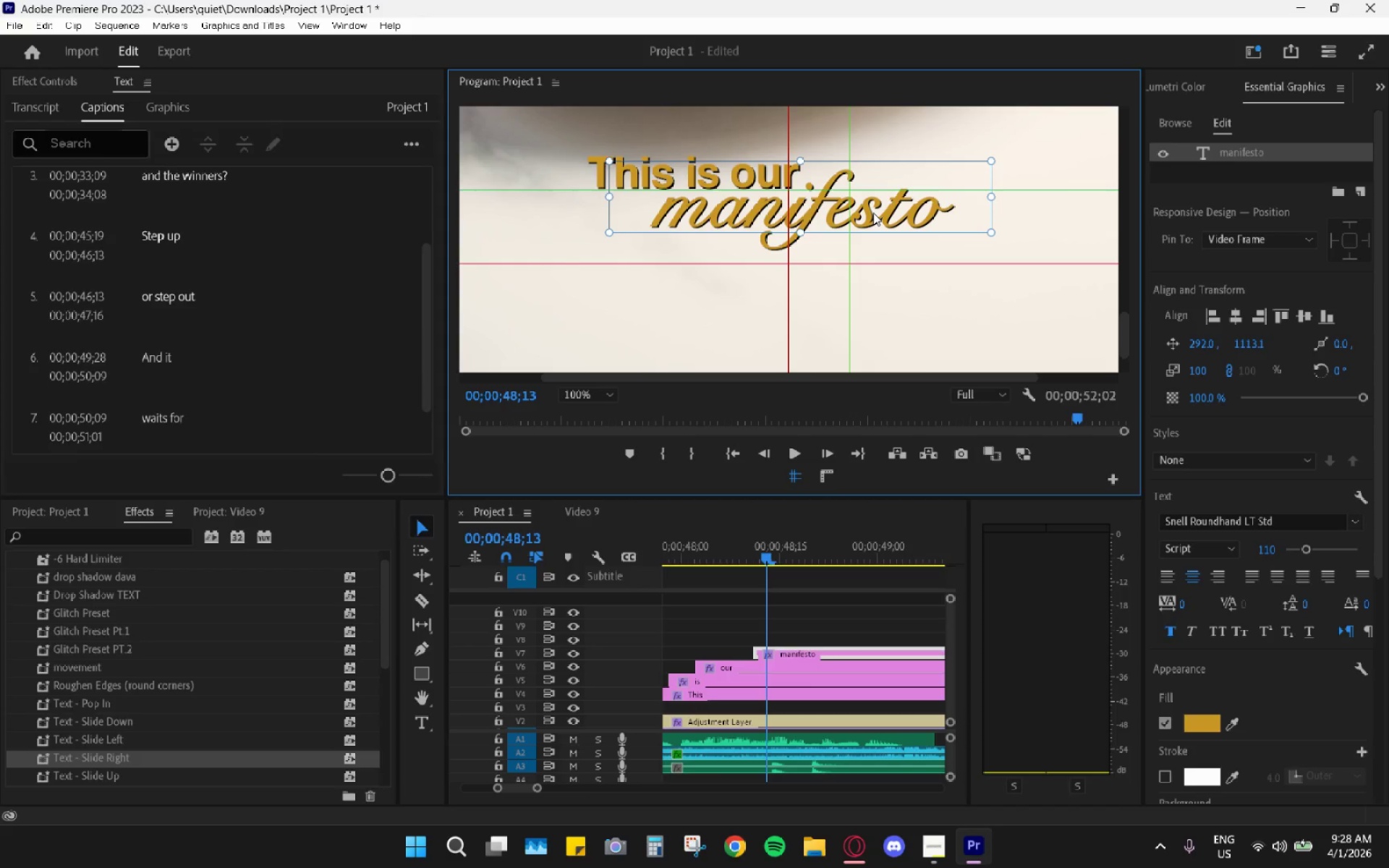 
left_click([873, 213])
 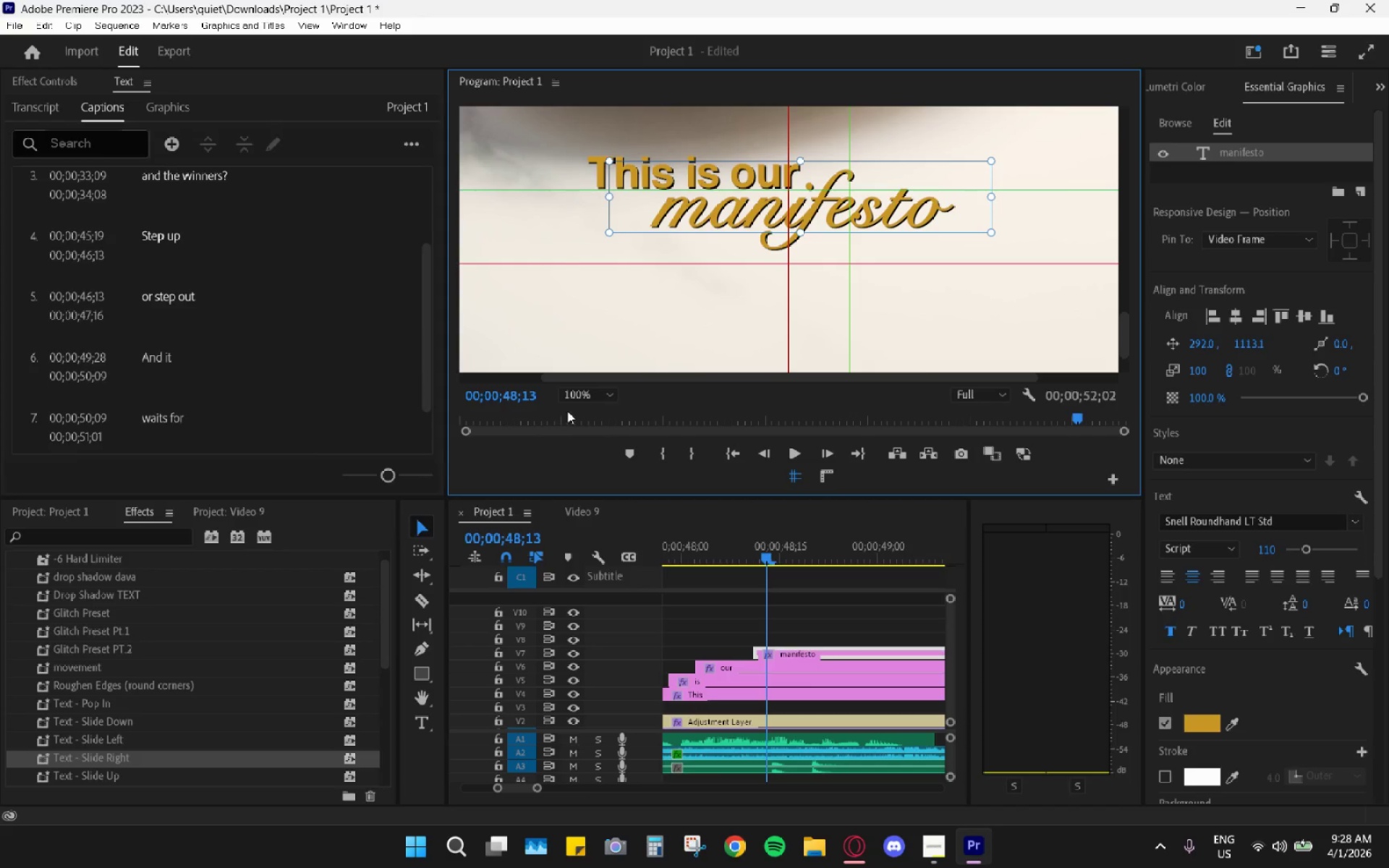 
double_click([598, 407])
 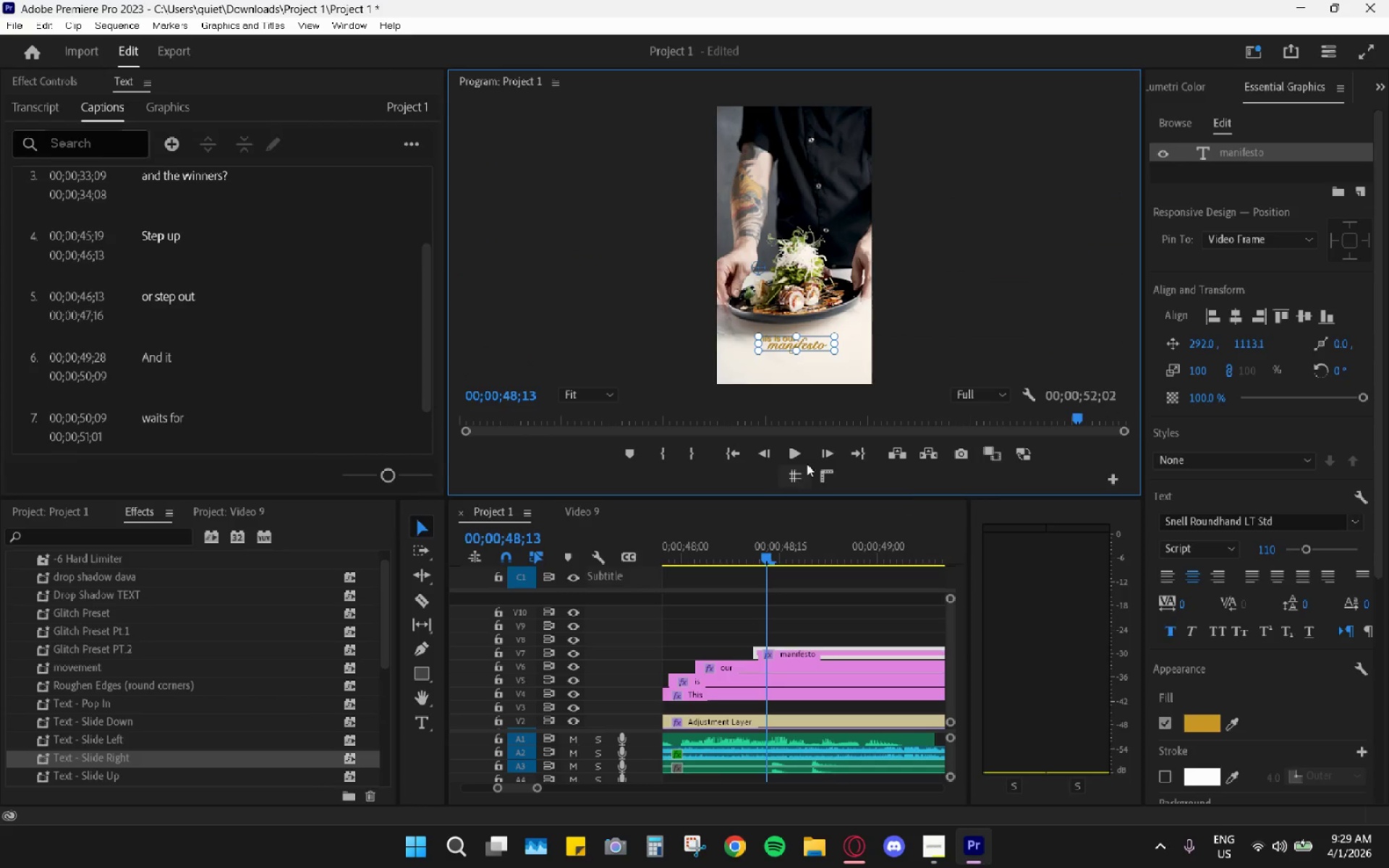 
left_click([919, 321])
 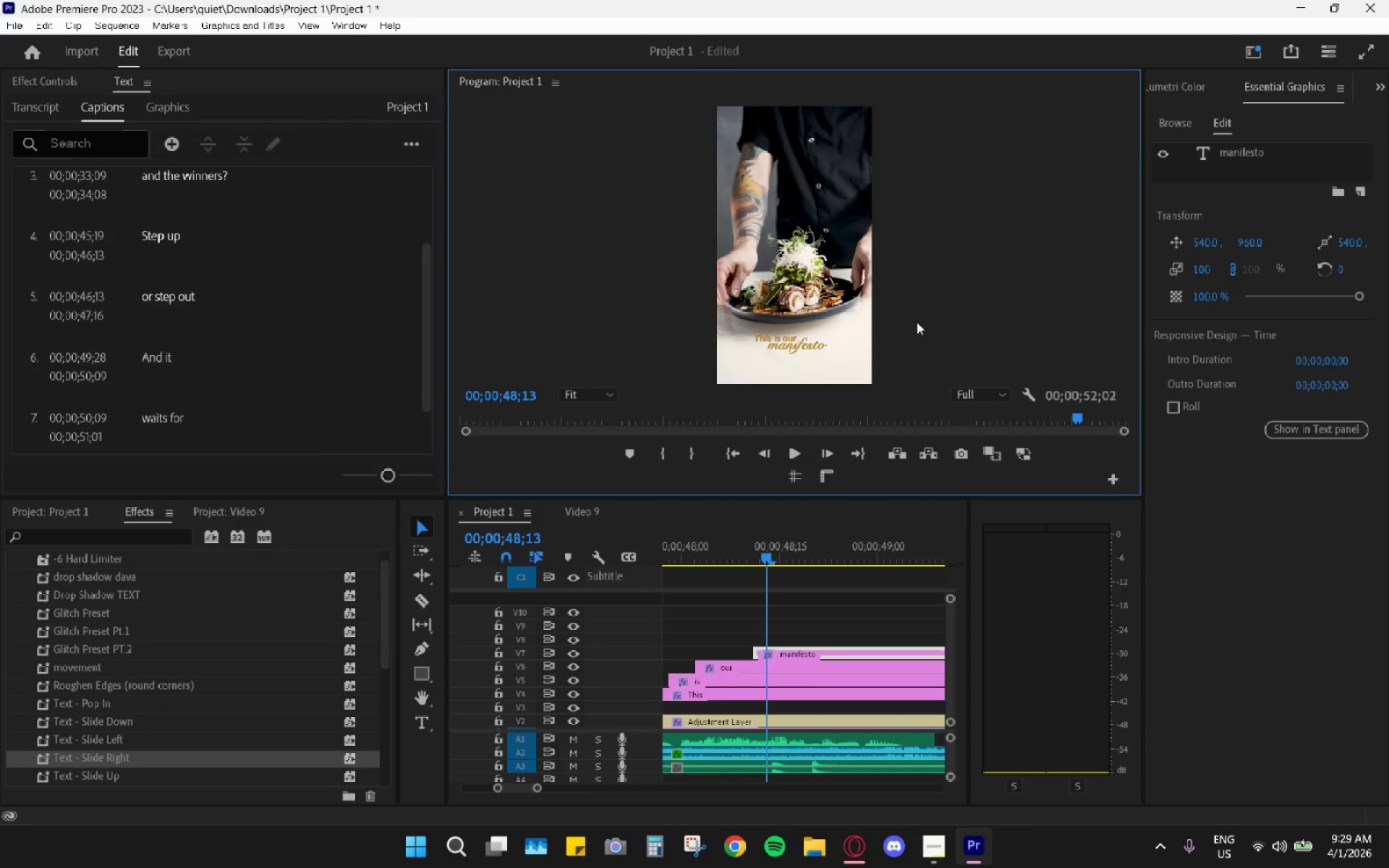 
wait(8.17)
 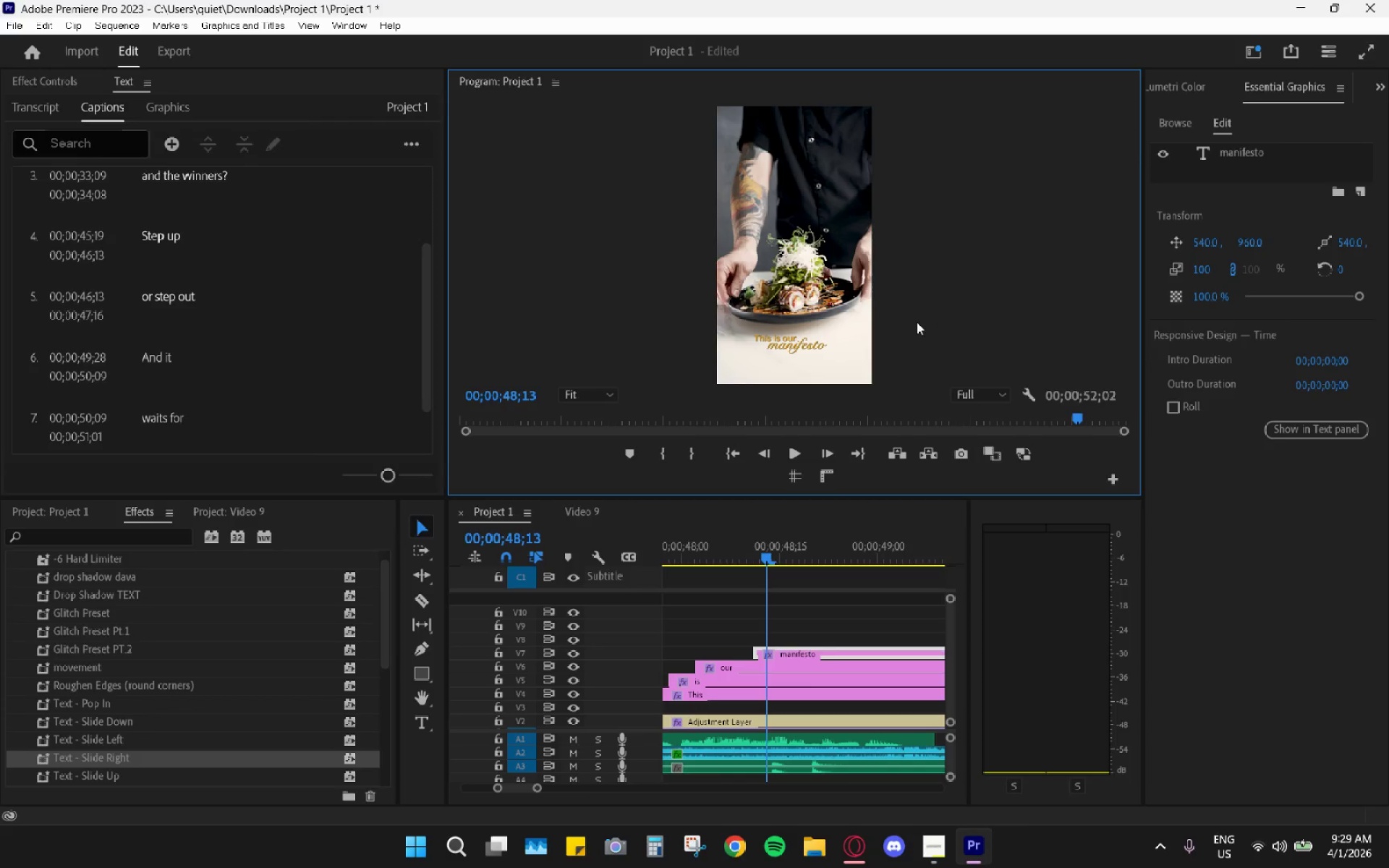 
left_click_drag(start_coordinate=[111, 740], to_coordinate=[690, 697])
 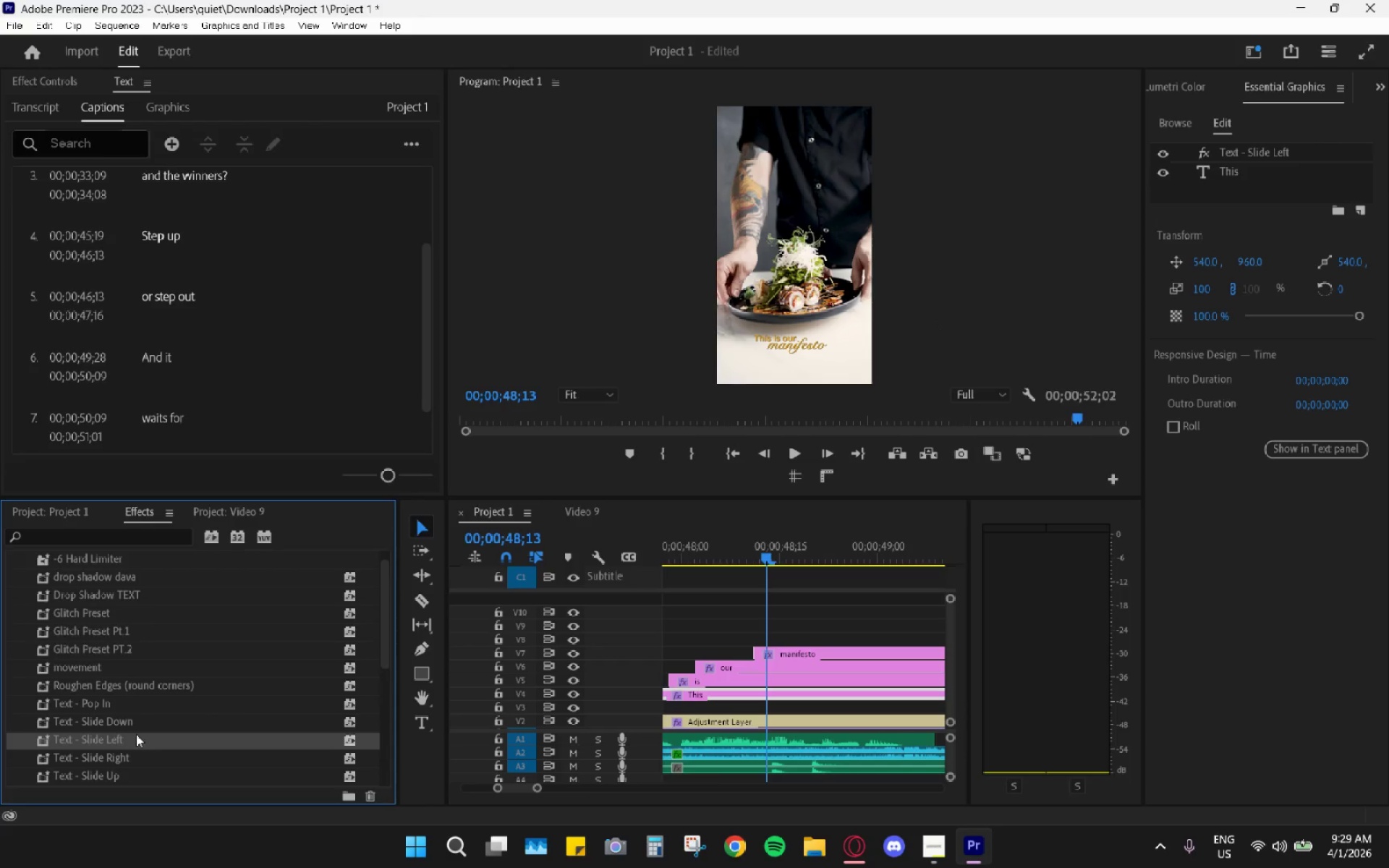 
left_click_drag(start_coordinate=[116, 737], to_coordinate=[711, 684])
 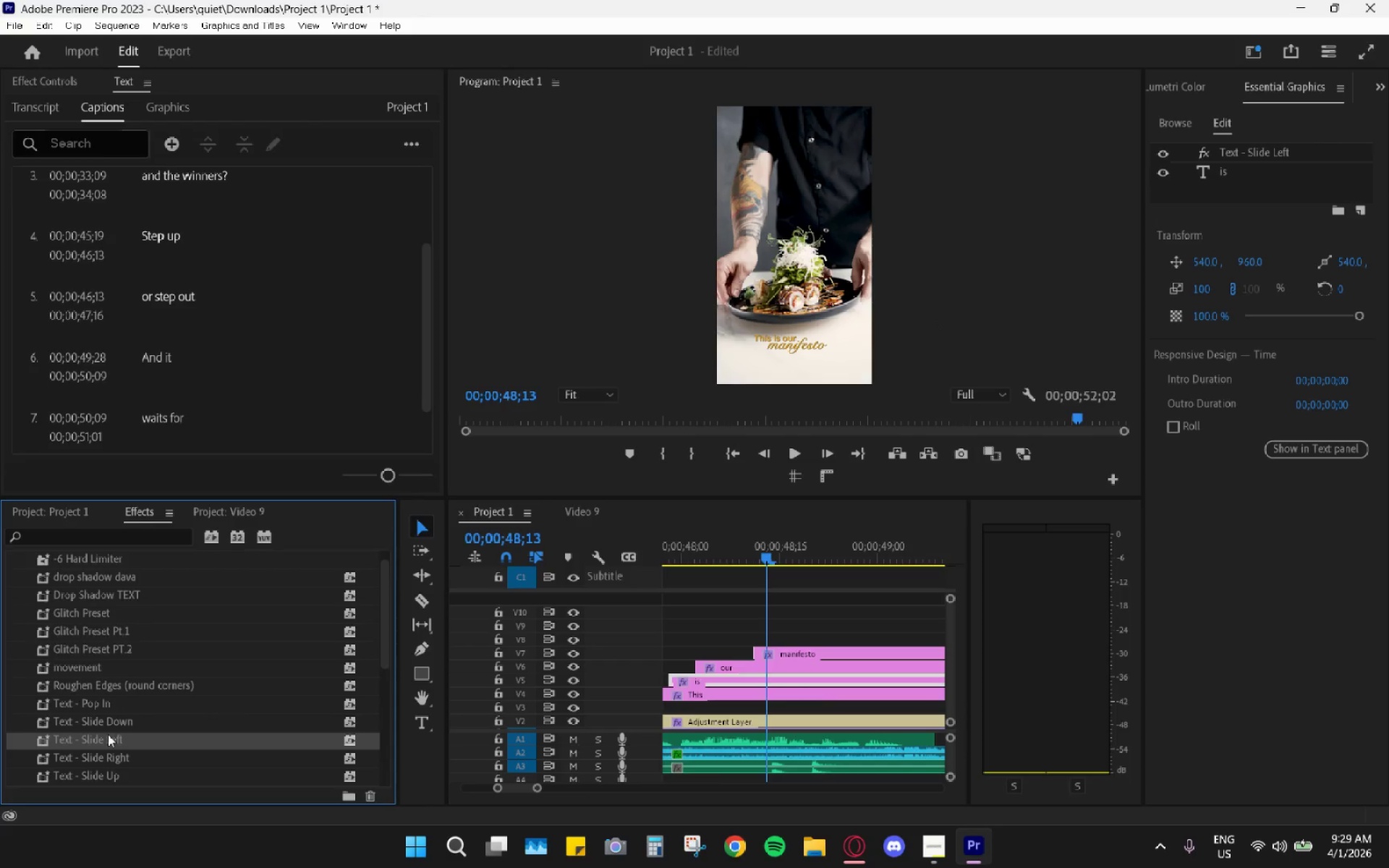 
left_click_drag(start_coordinate=[108, 741], to_coordinate=[740, 671])
 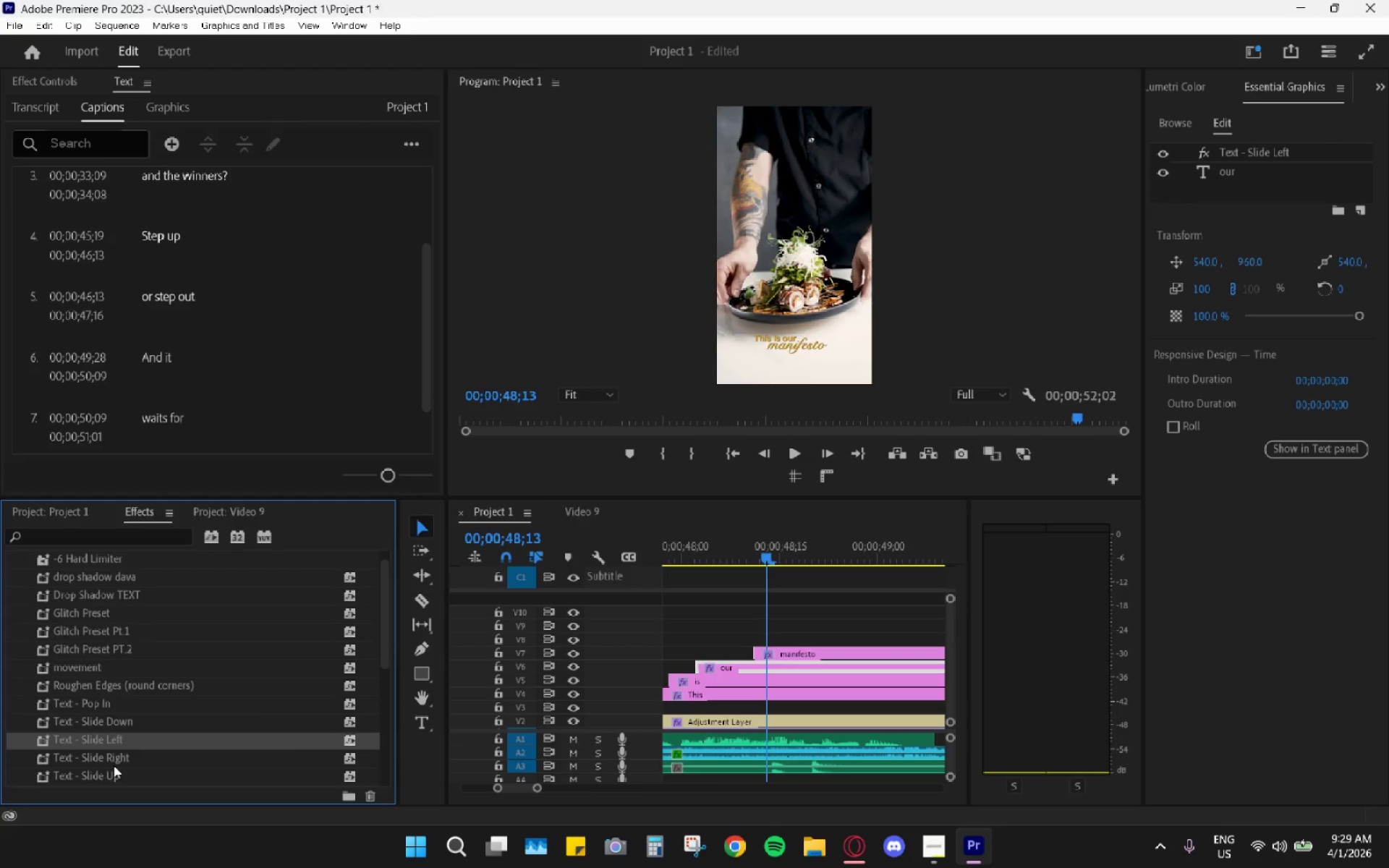 
left_click_drag(start_coordinate=[112, 777], to_coordinate=[789, 657])
 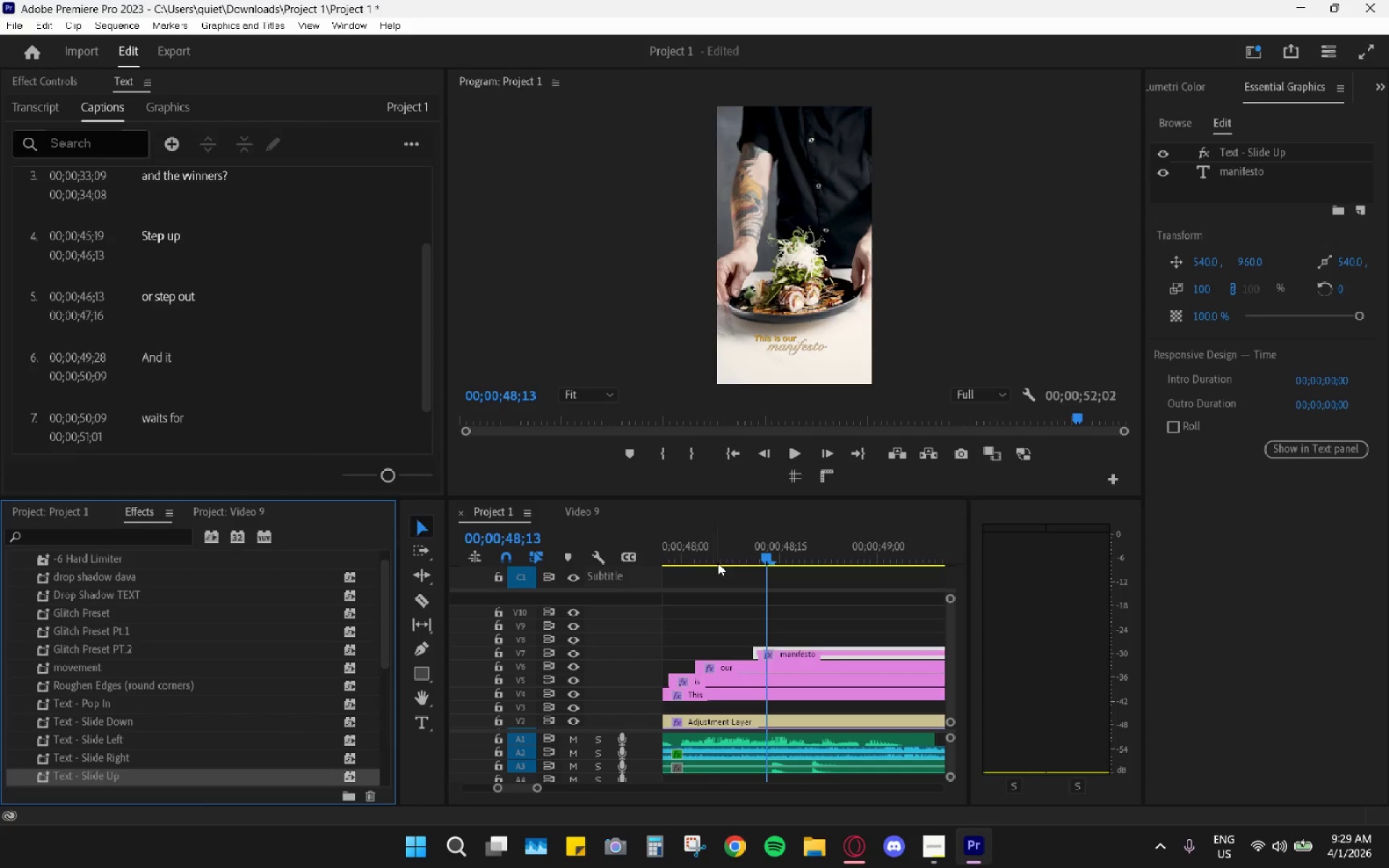 
left_click_drag(start_coordinate=[705, 556], to_coordinate=[631, 558])
 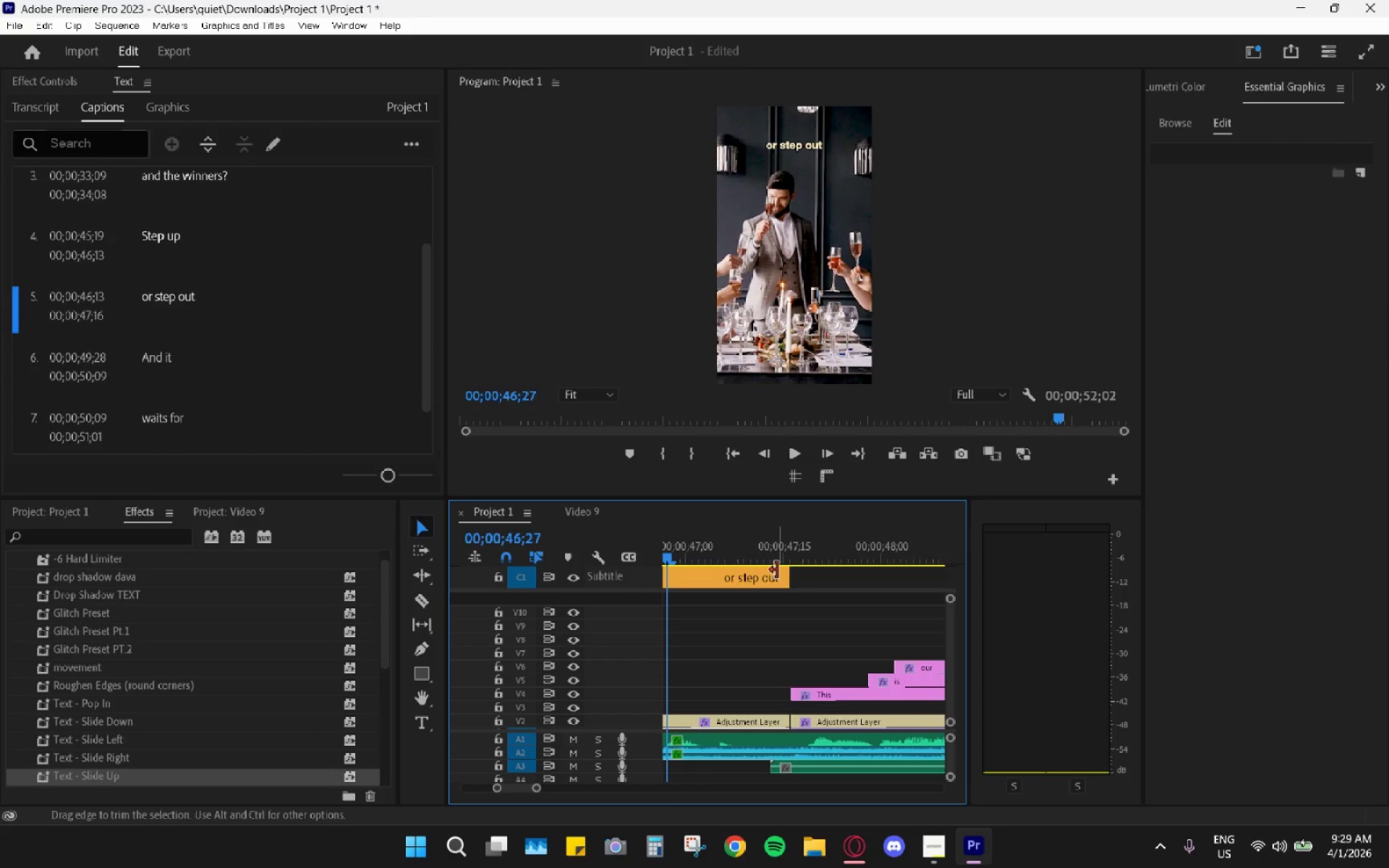 
key(V)
 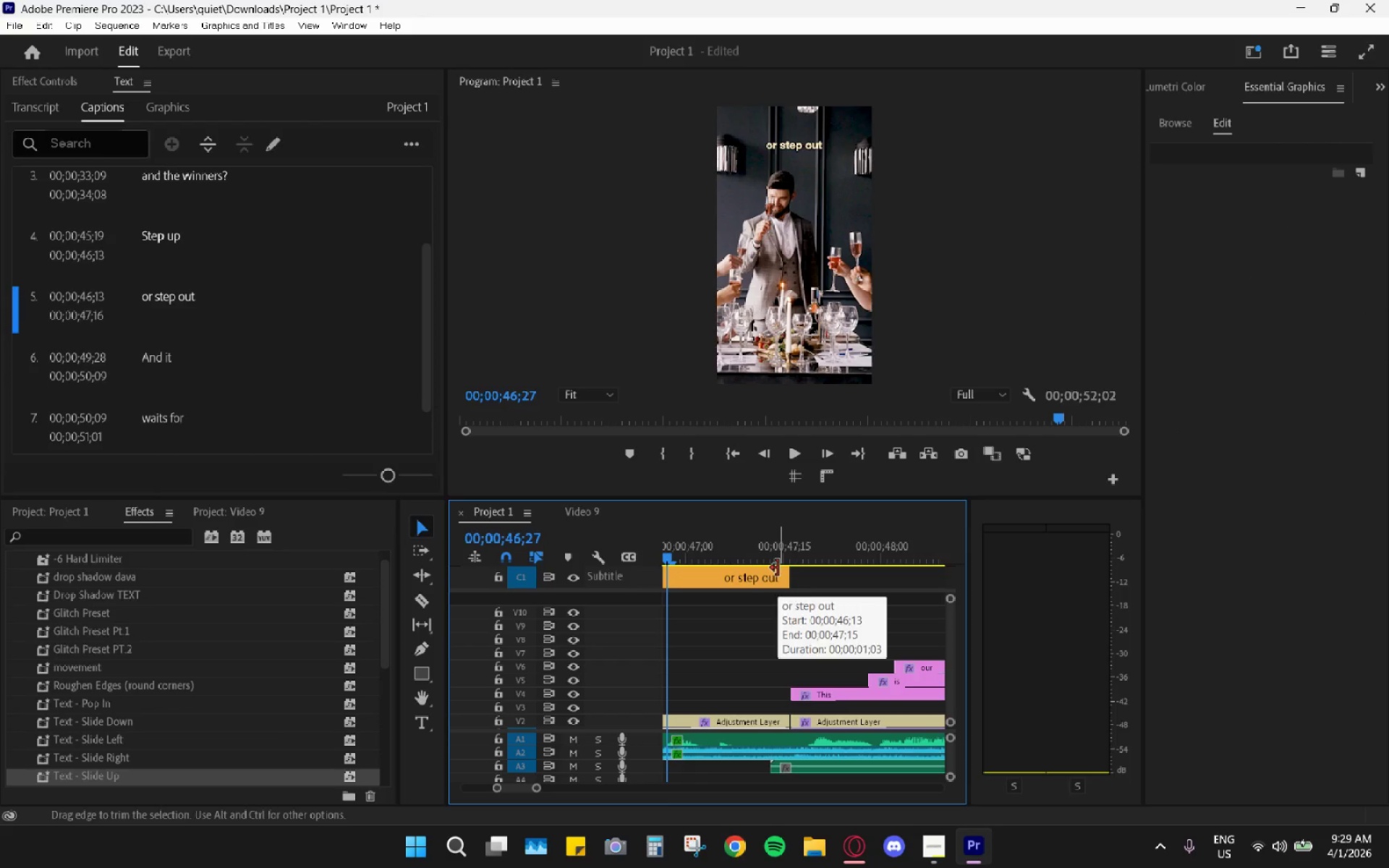 
key(Space)
 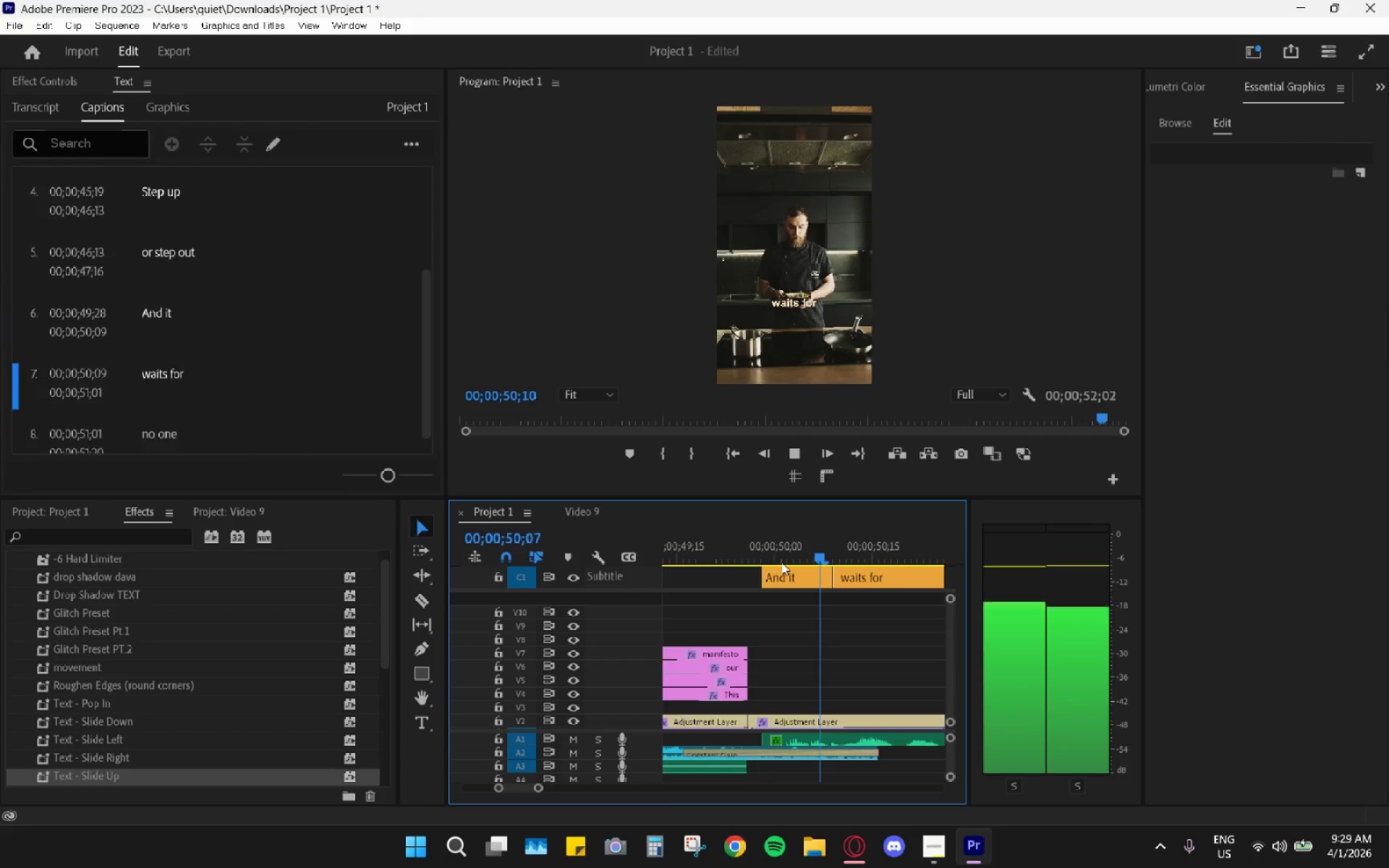 
key(Space)
 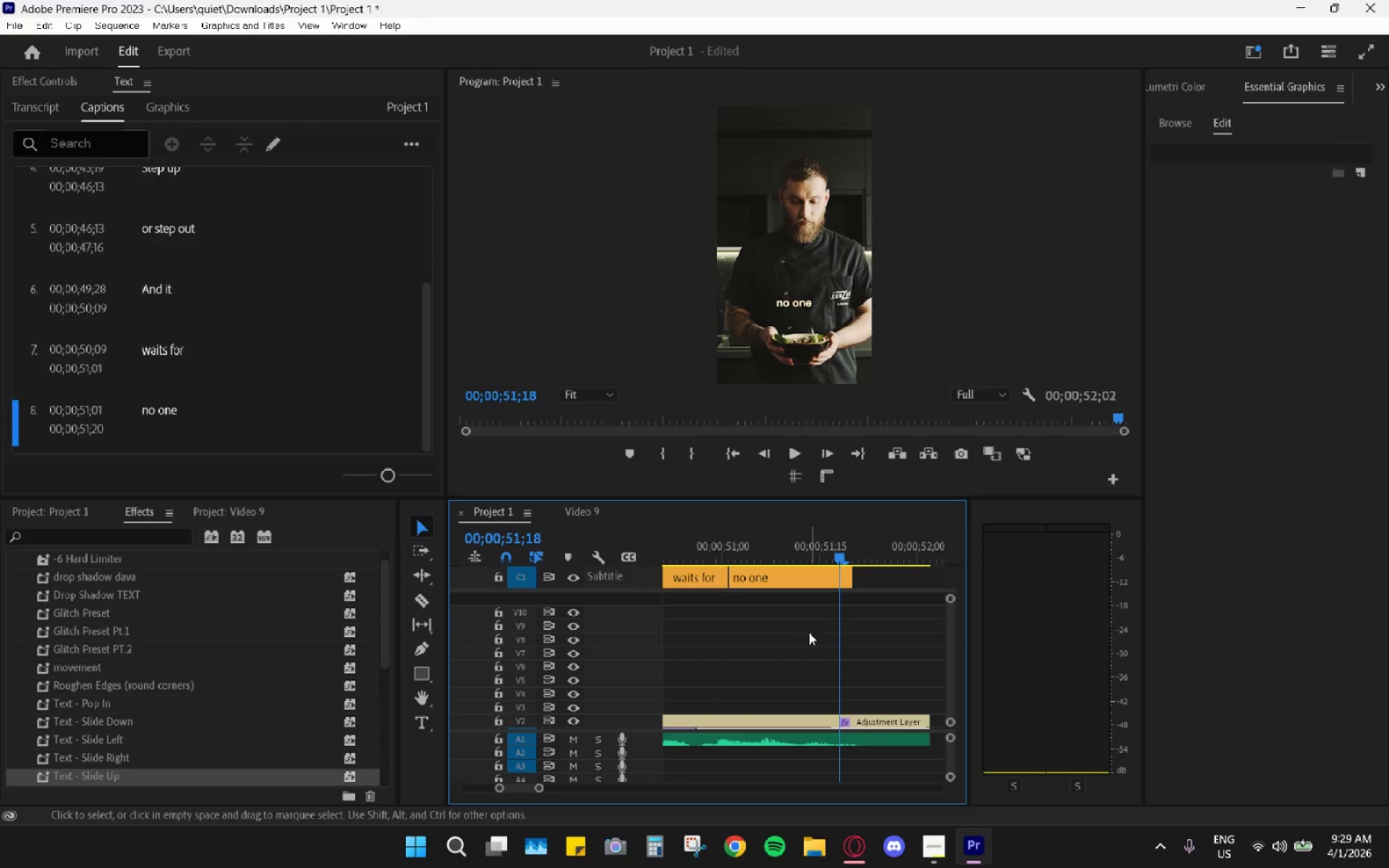 
hold_key(key=AltLeft, duration=0.83)
scroll: coordinate [812, 628], scroll_direction: down, amount: 11.0
 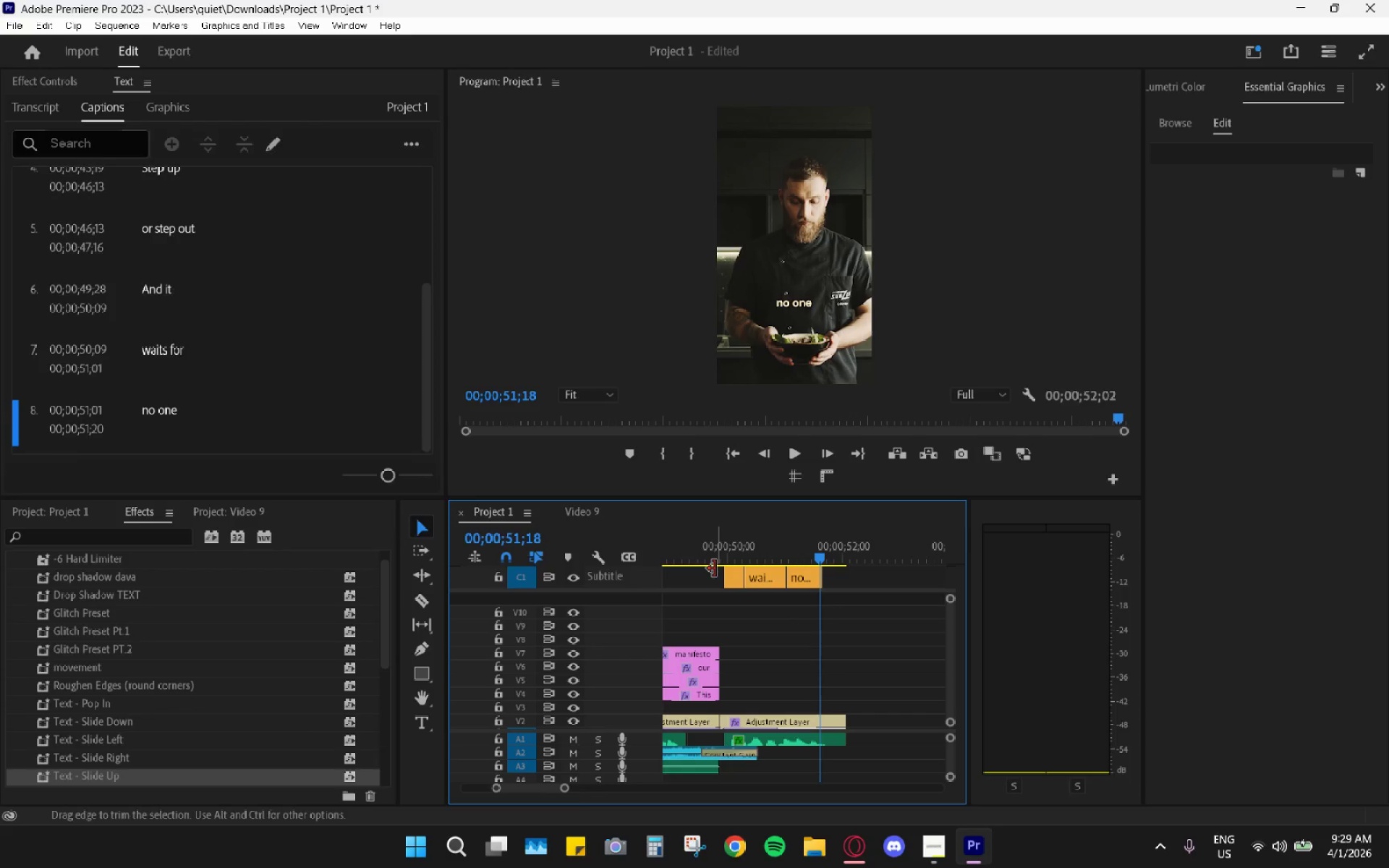 
left_click_drag(start_coordinate=[703, 554], to_coordinate=[632, 555])
 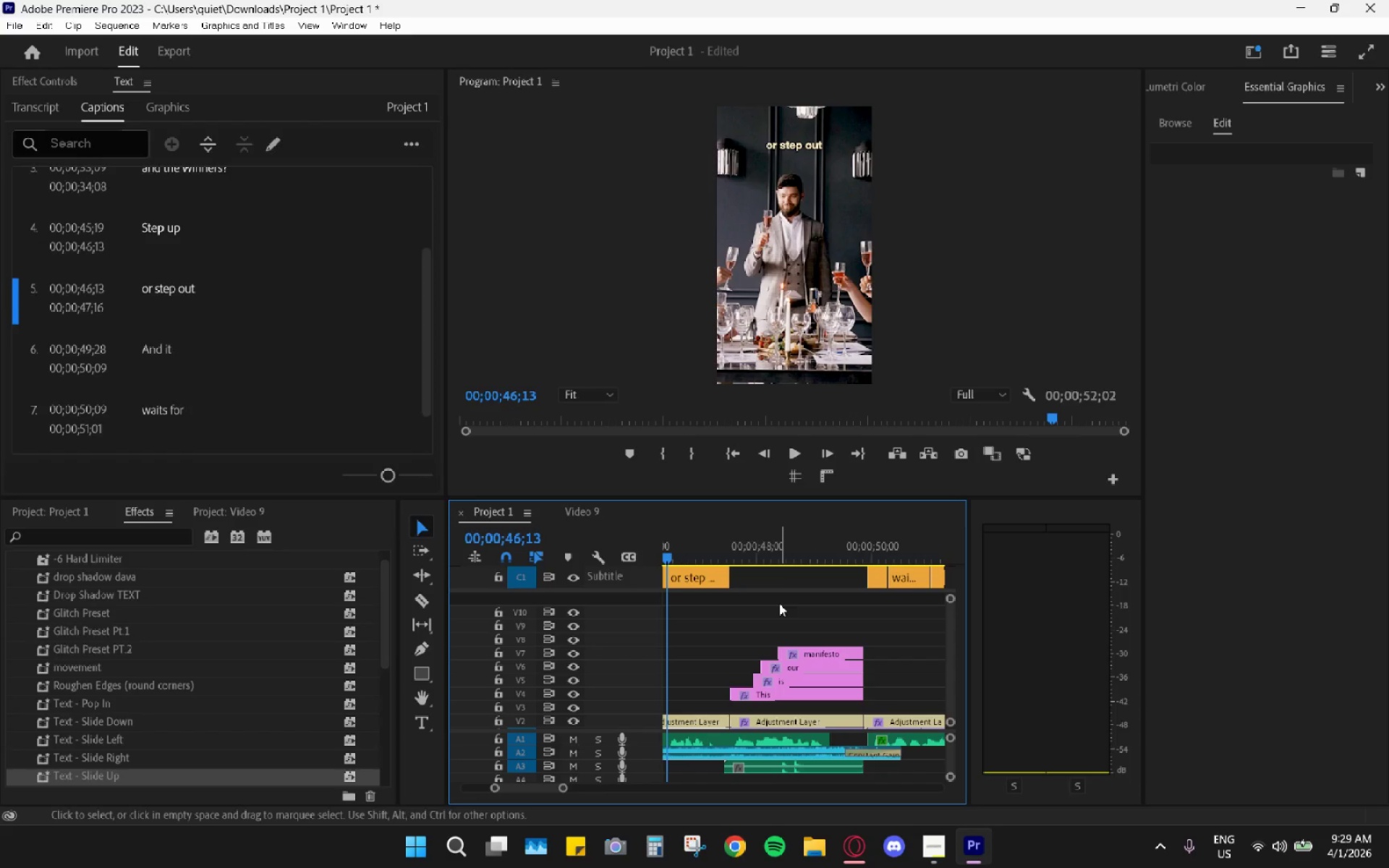 
key(Space)
 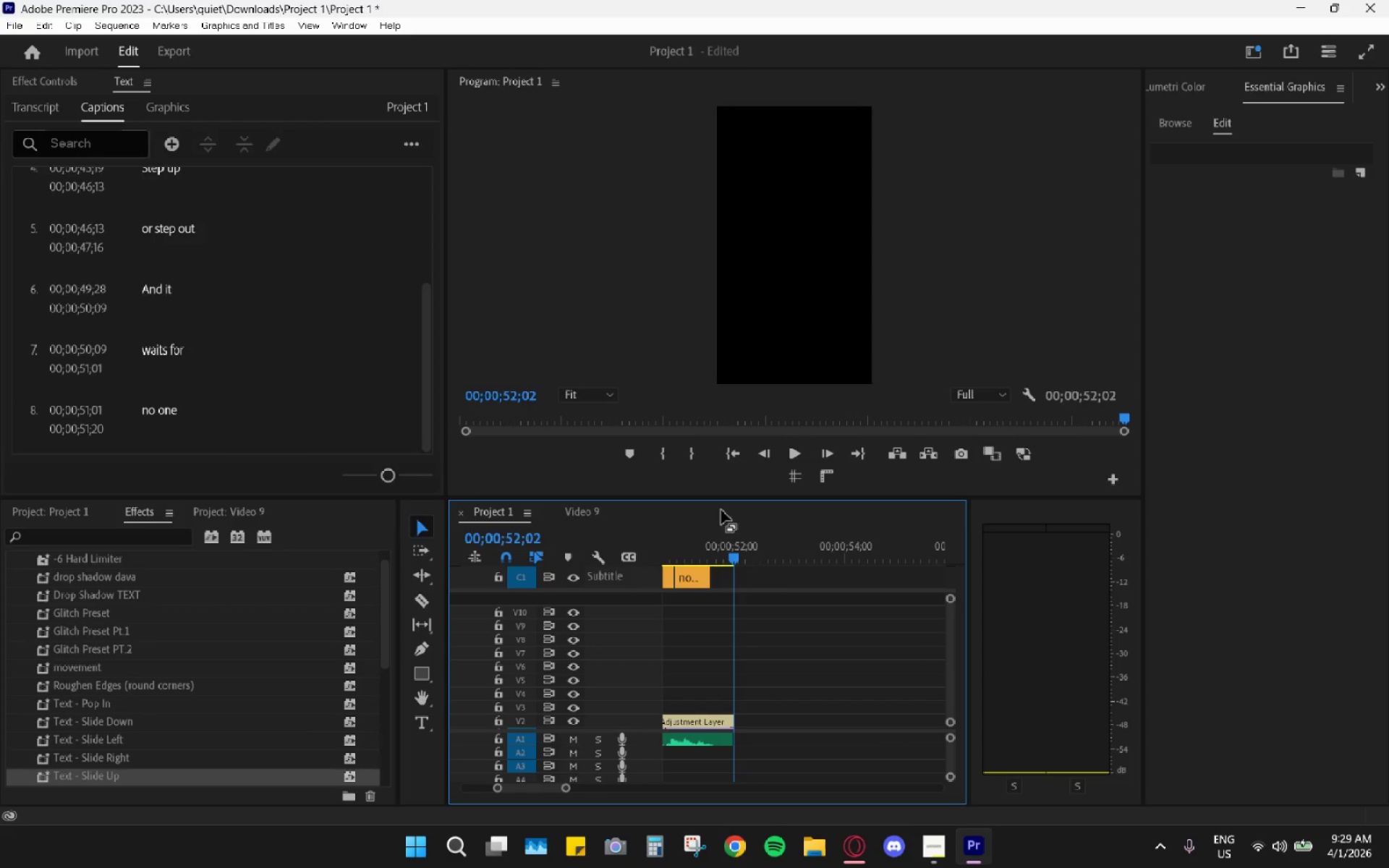 
wait(8.0)
 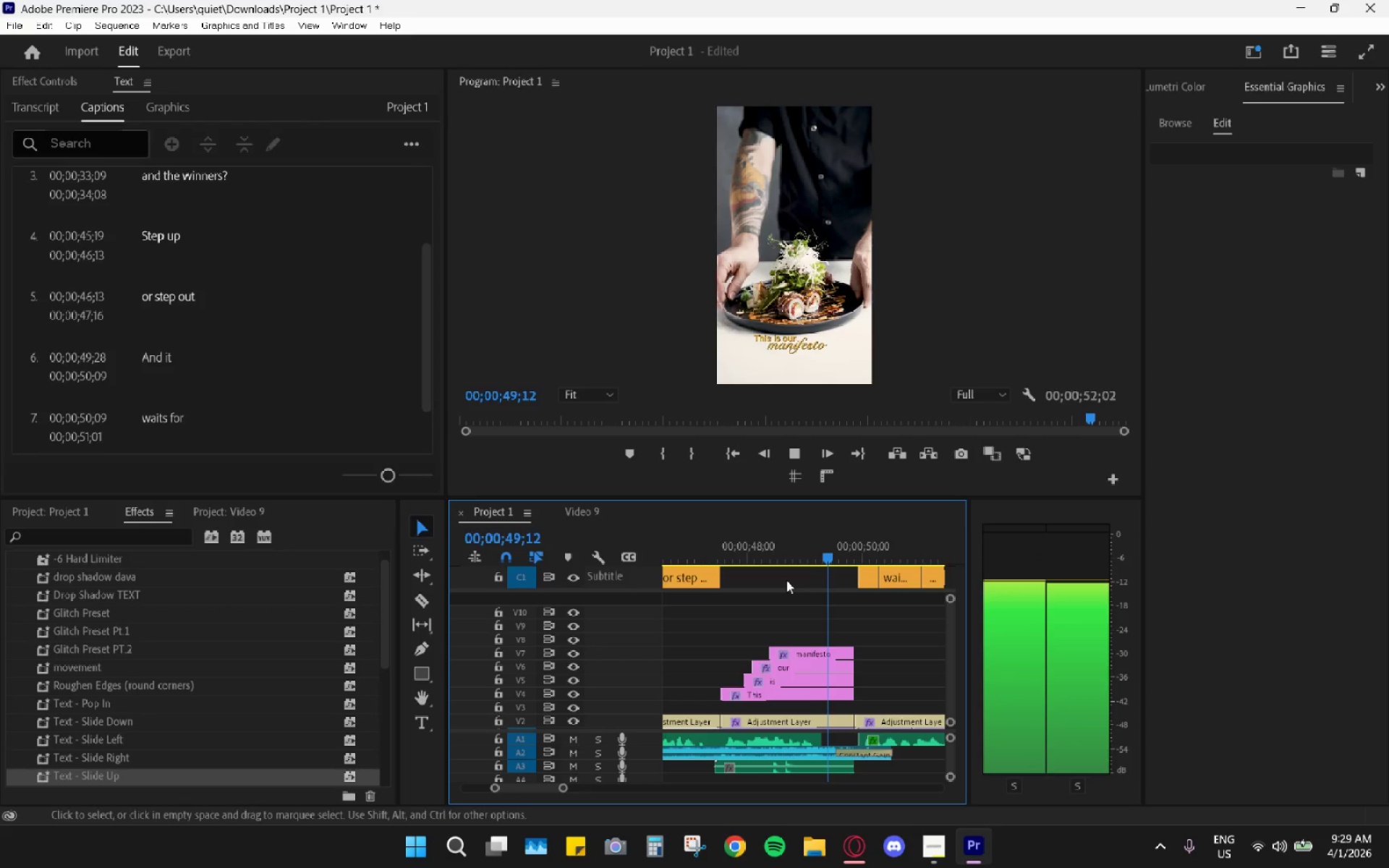 
double_click([781, 76])
 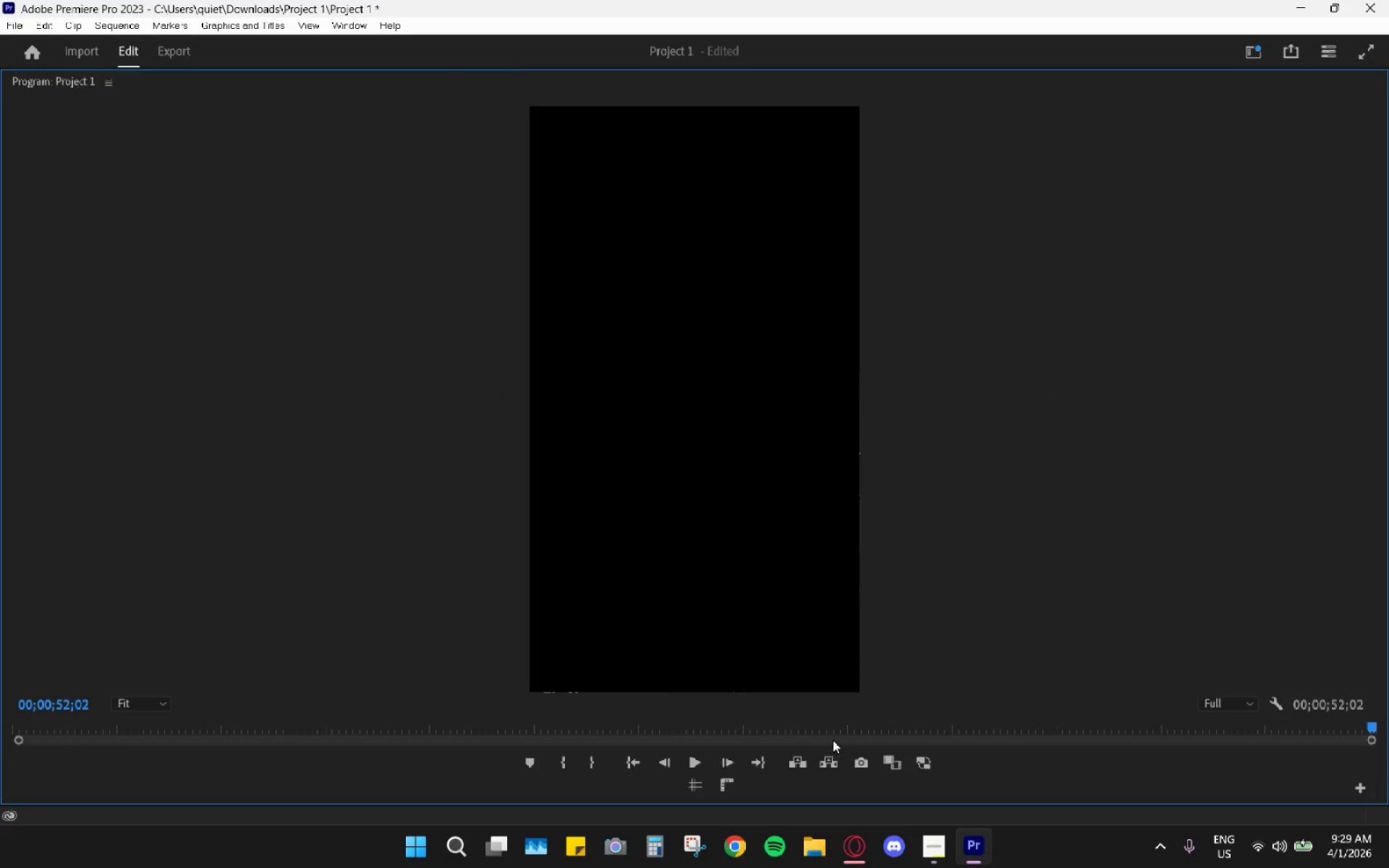 
left_click([1207, 723])
 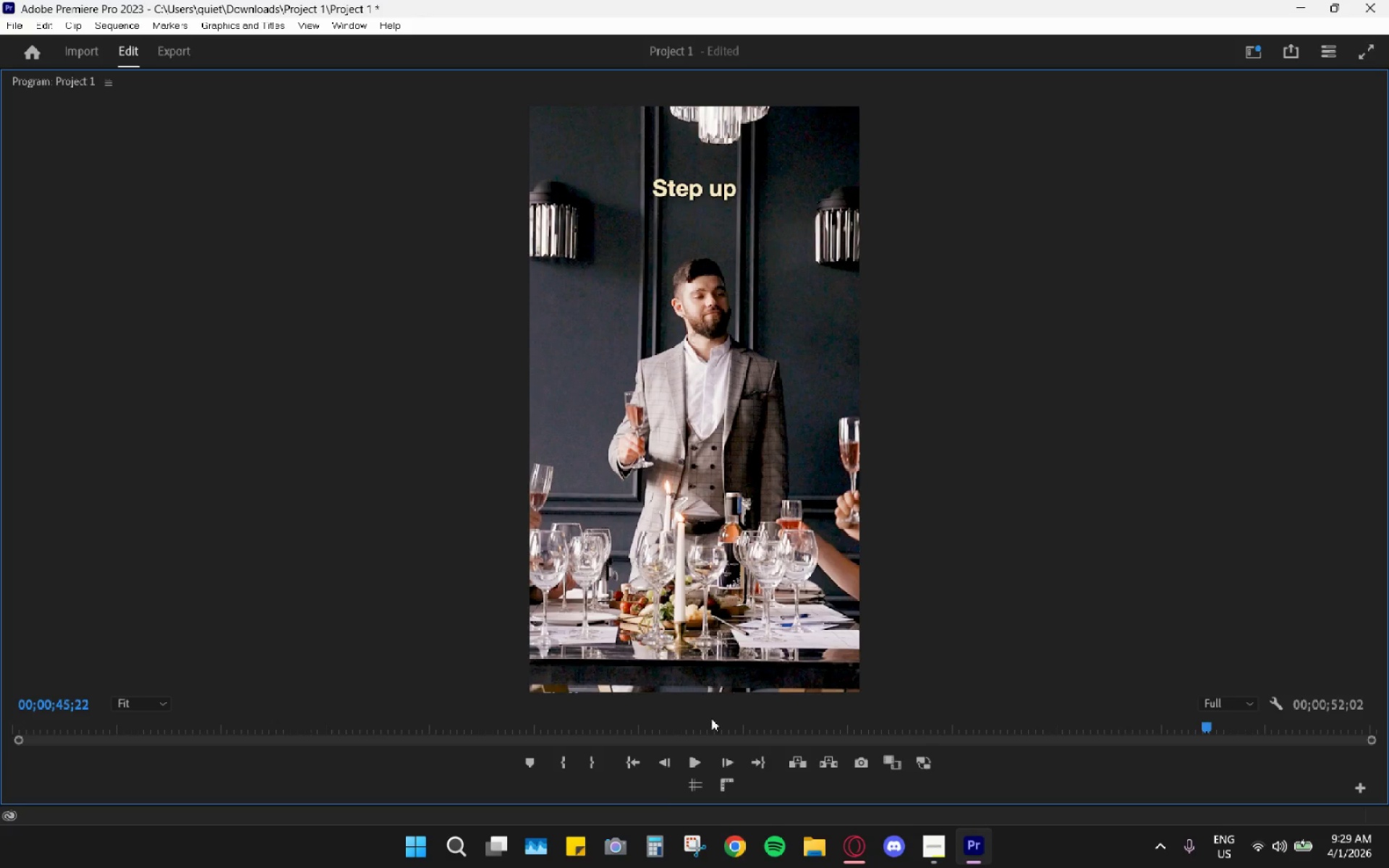 
left_click([699, 752])
 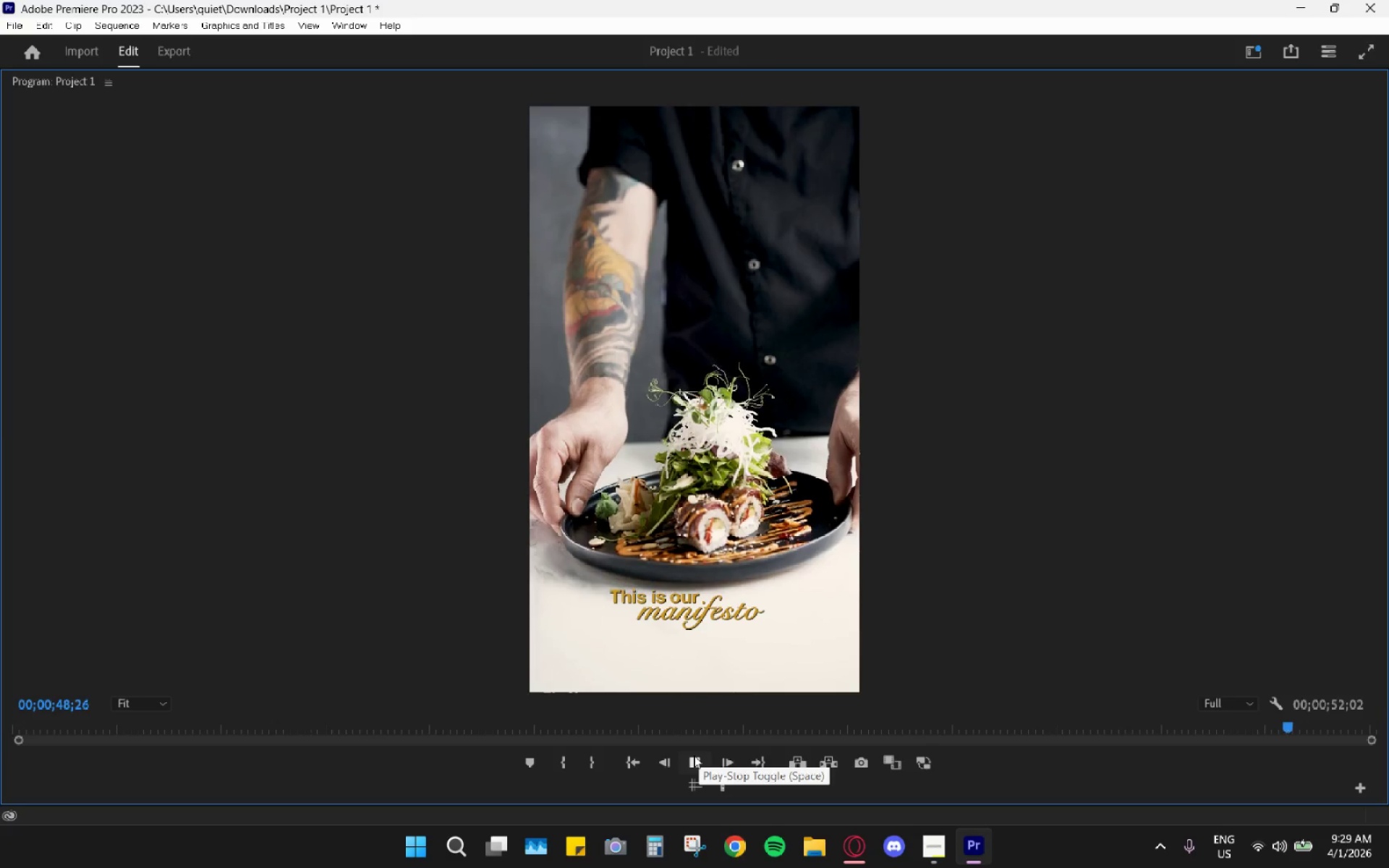 
left_click([694, 755])
 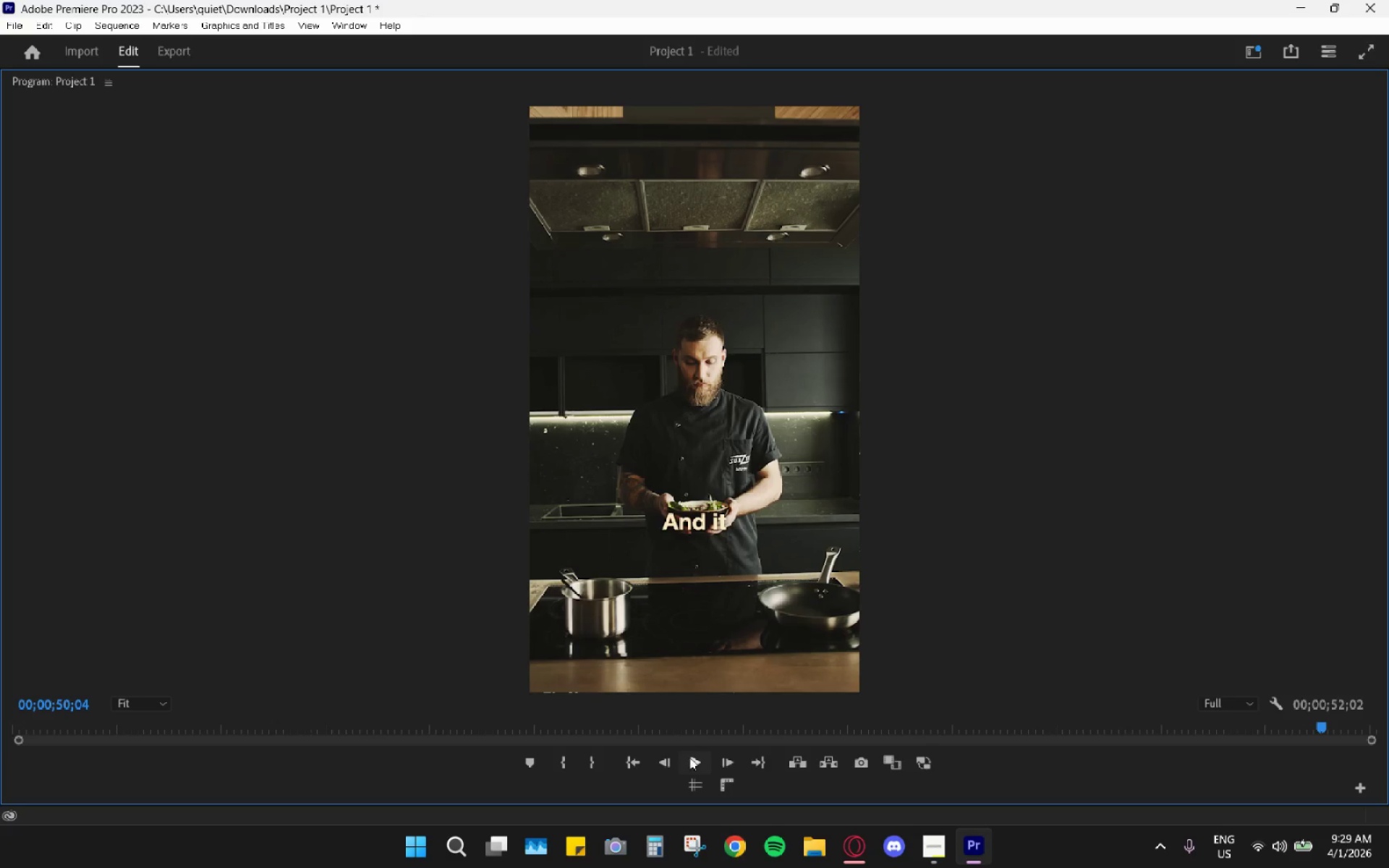 
left_click([689, 758])
 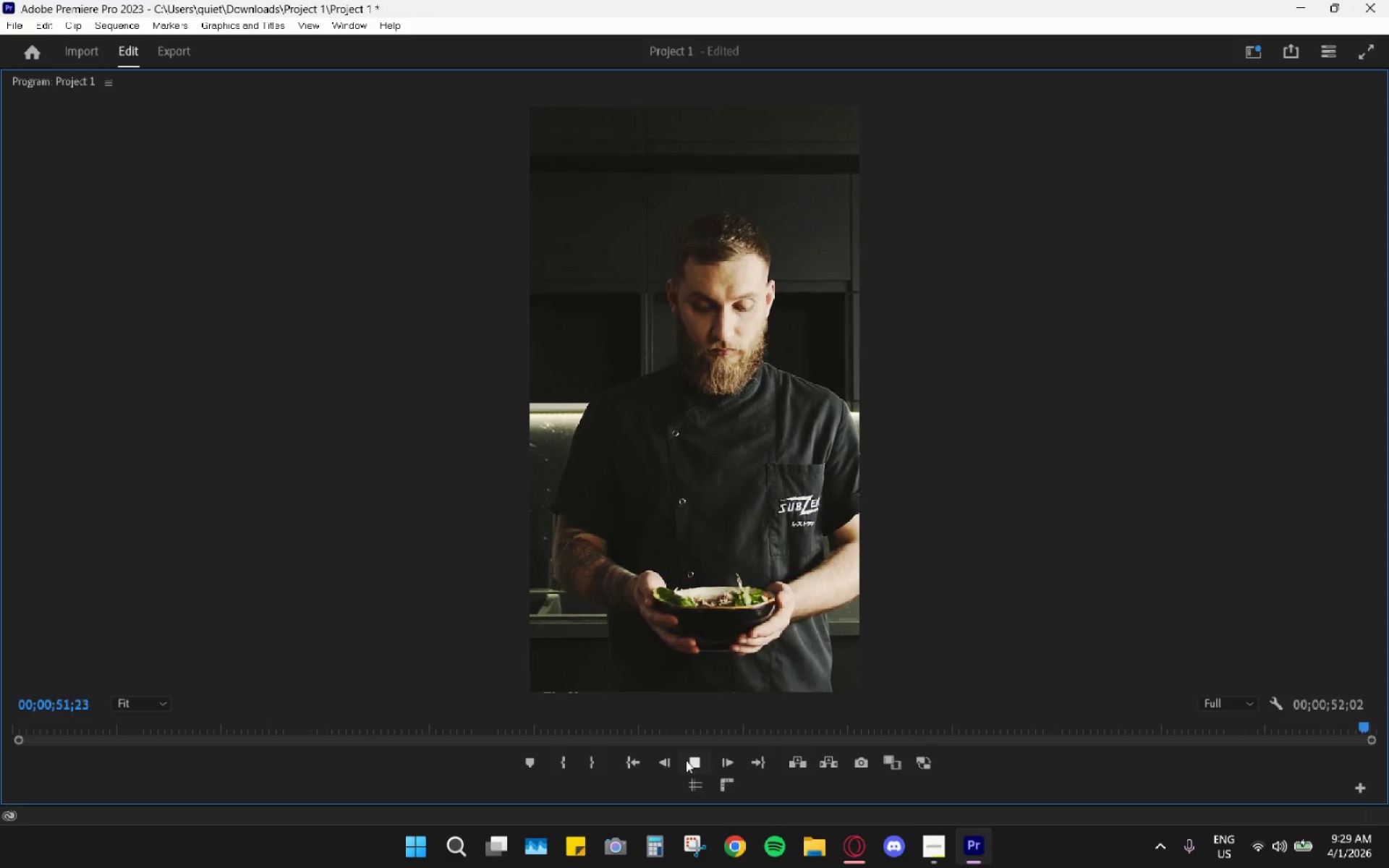 
left_click([686, 760])
 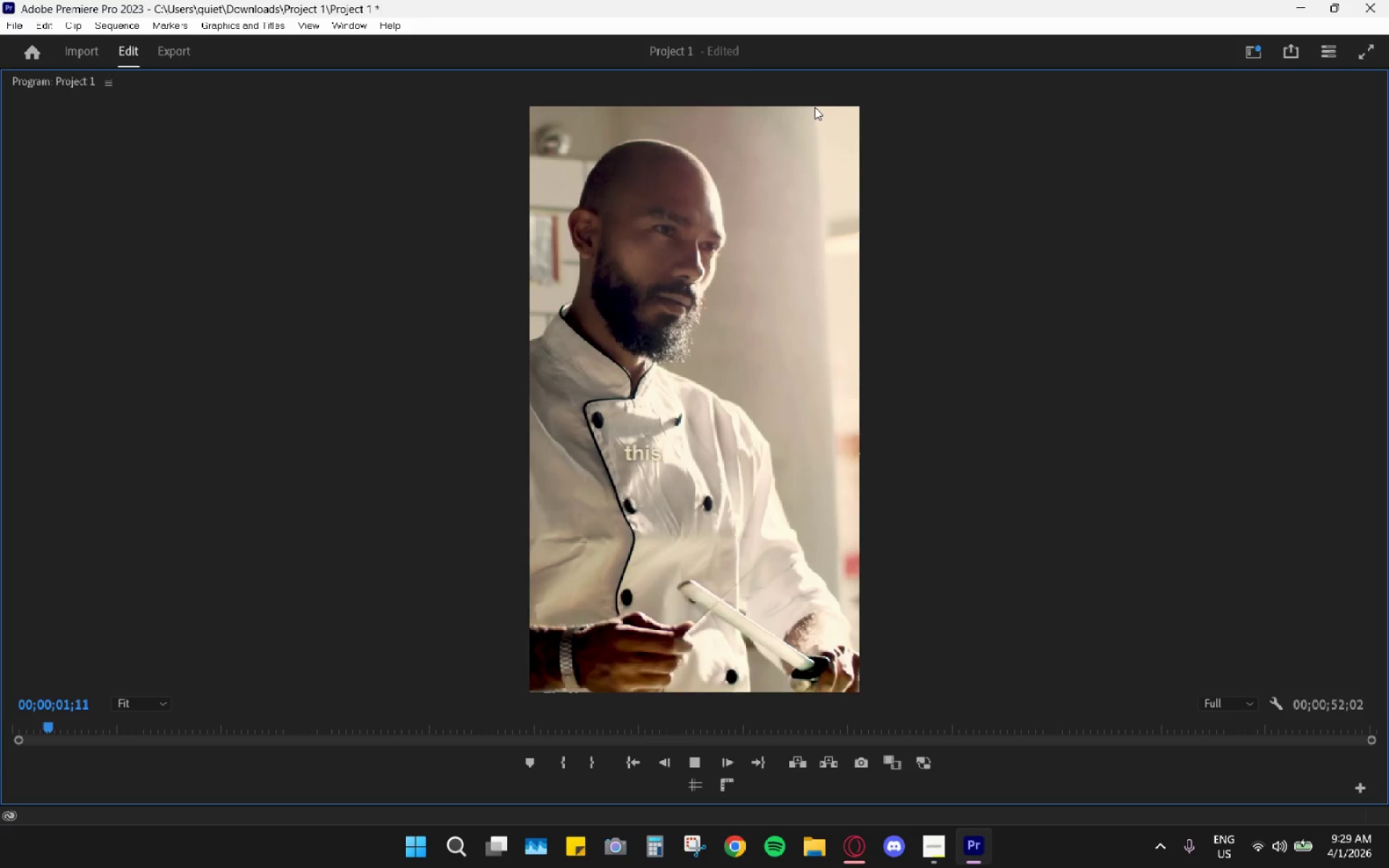 
double_click([825, 82])
 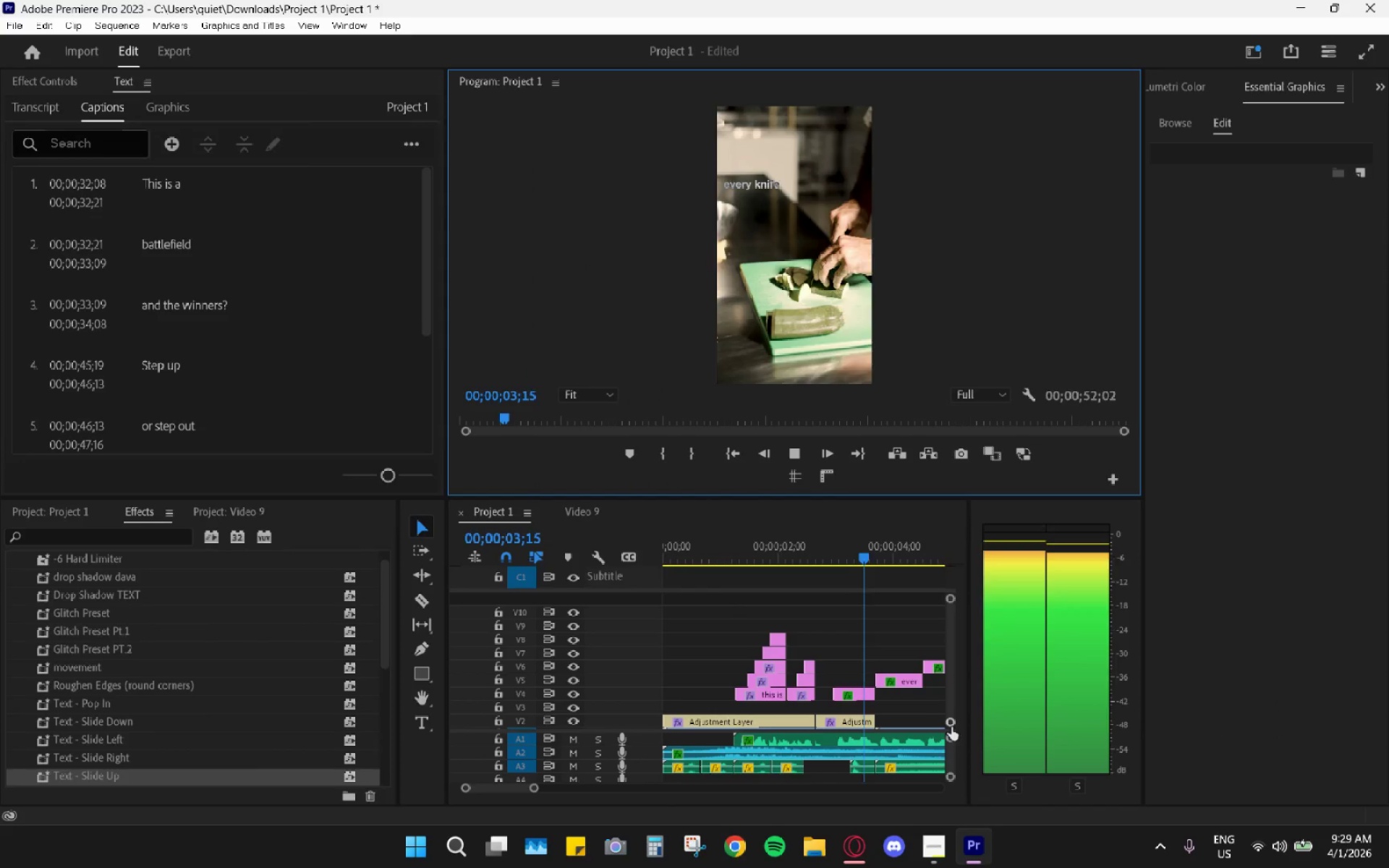 
left_click([924, 829])
 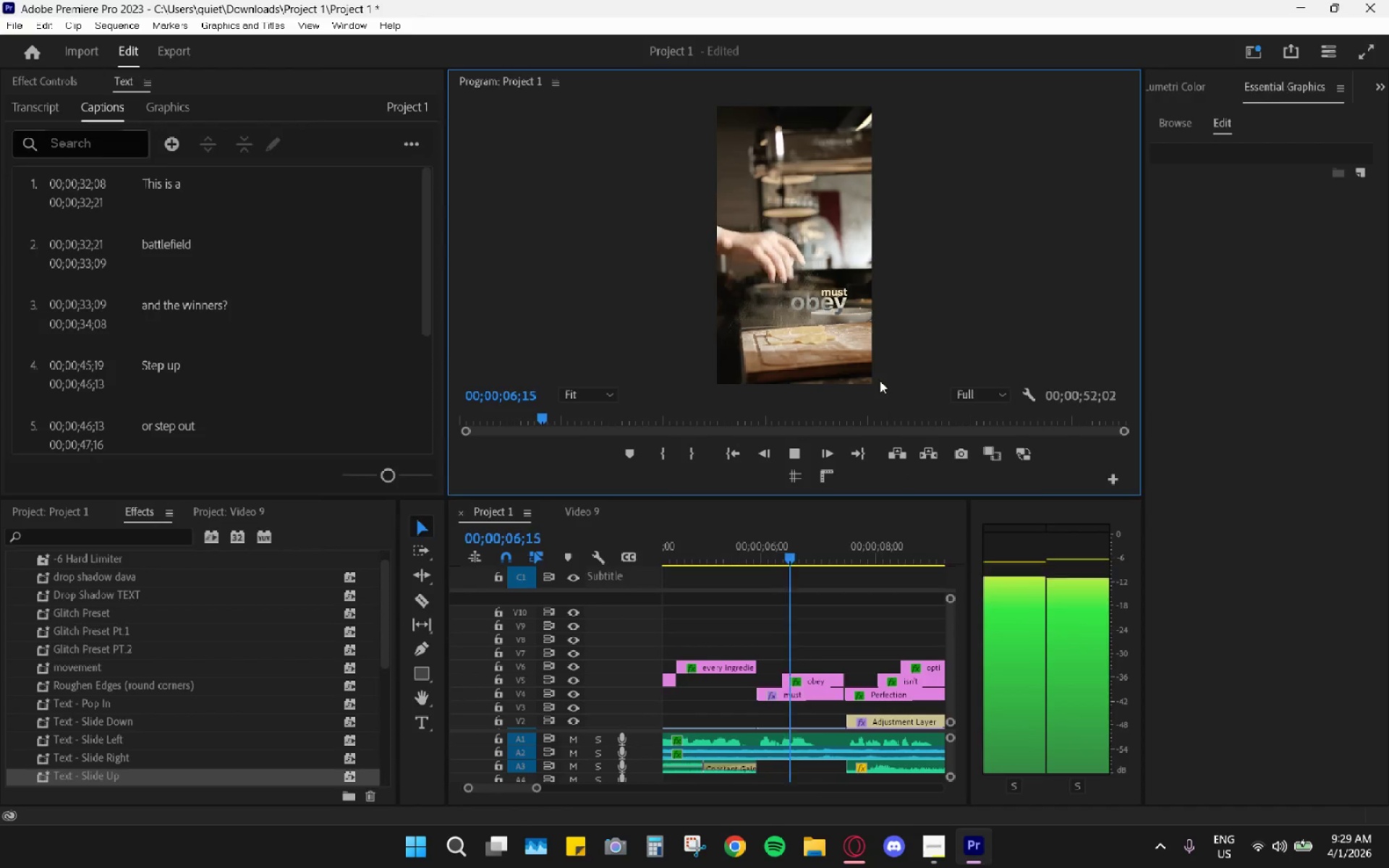 
double_click([846, 75])
 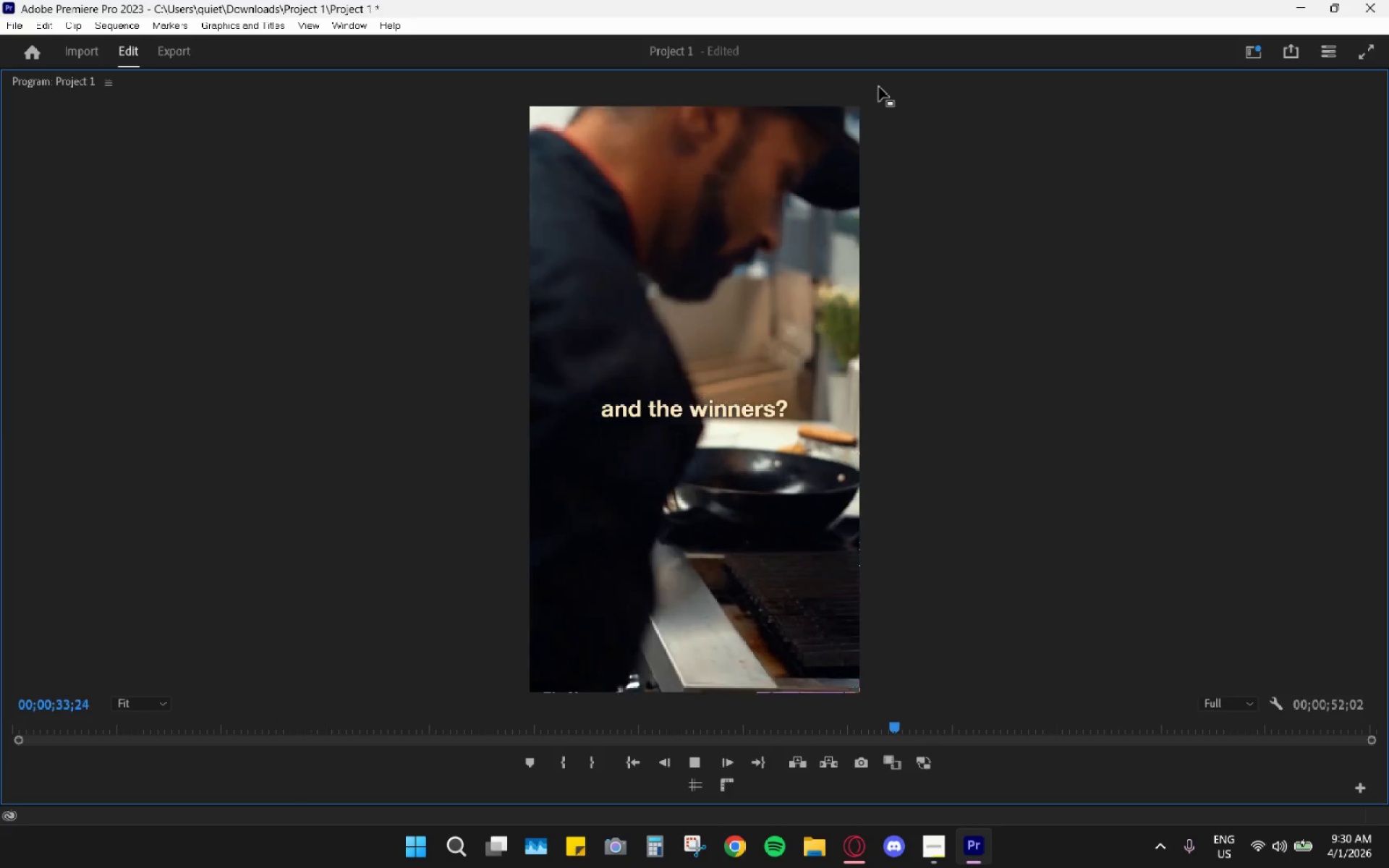 
wait(31.45)
 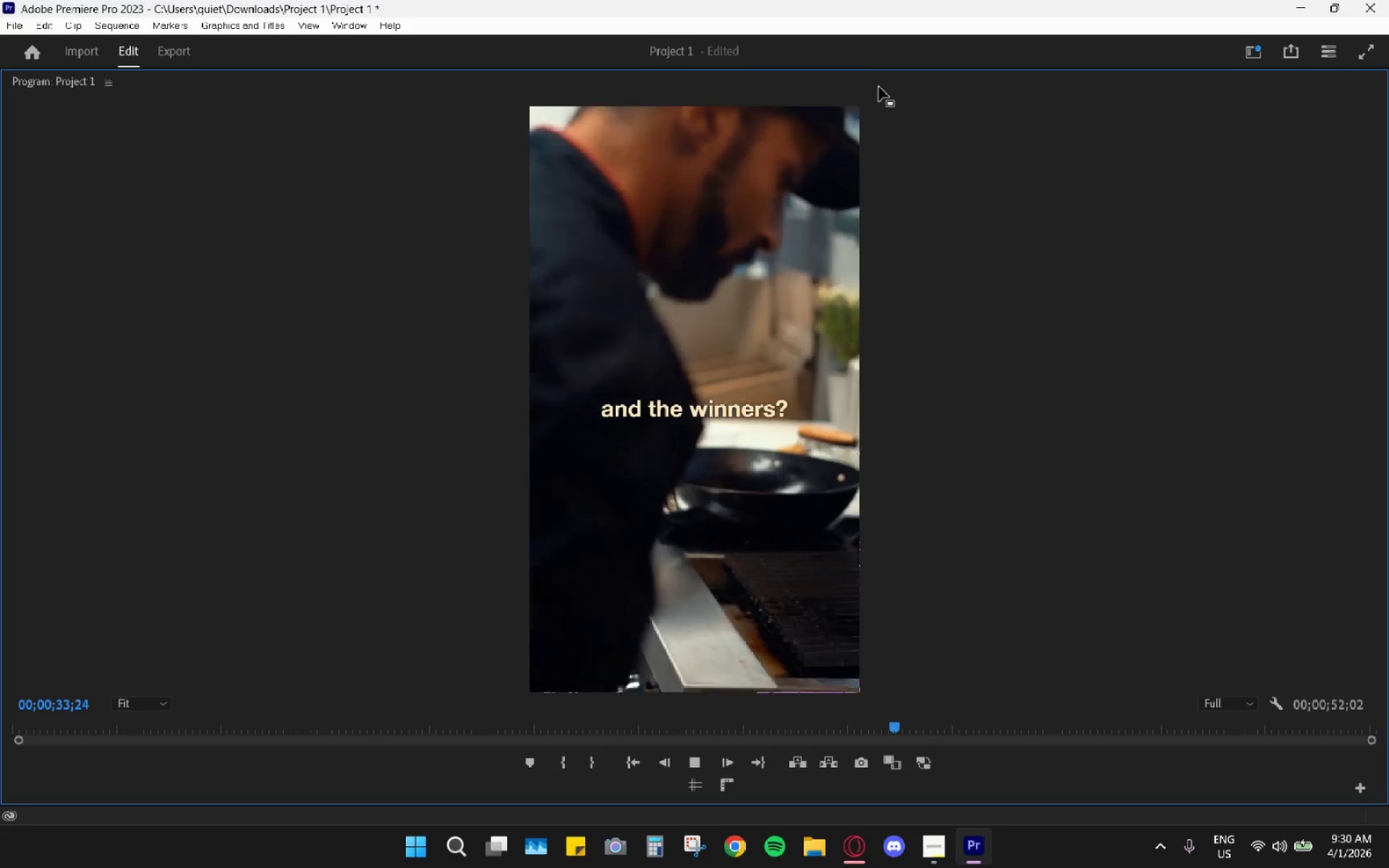 
key(Space)
 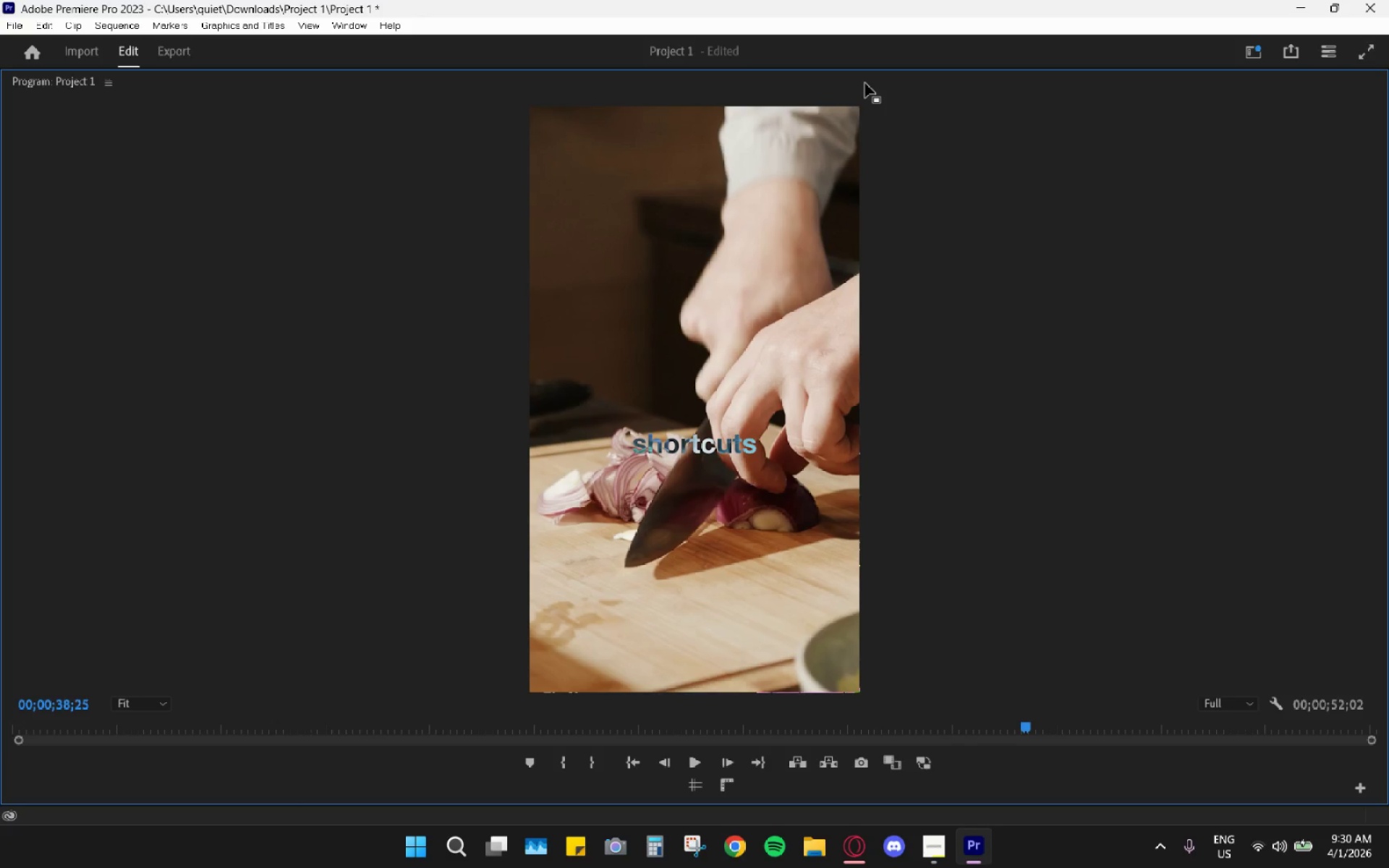 
double_click([865, 83])
 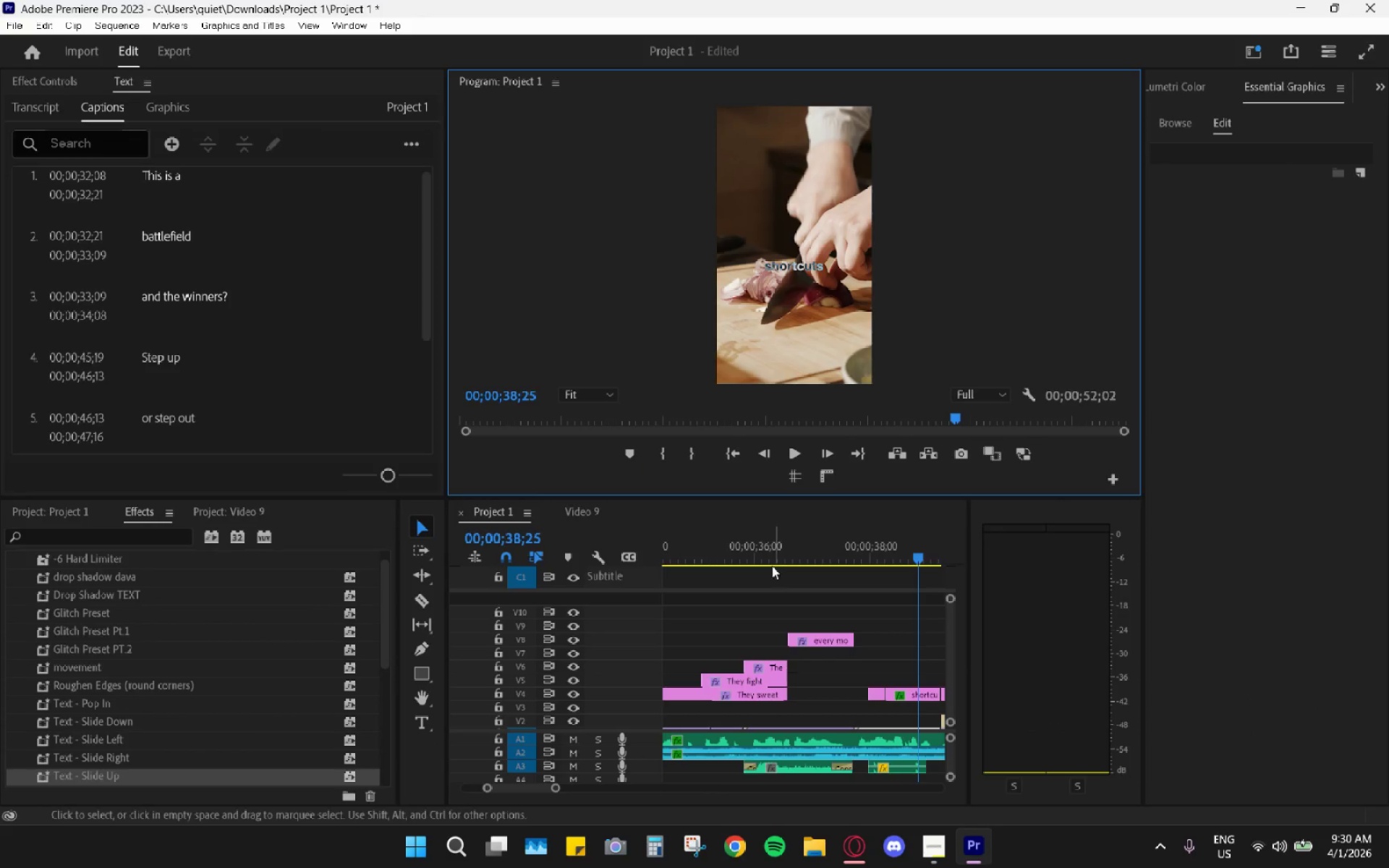 
left_click_drag(start_coordinate=[744, 542], to_coordinate=[697, 539])
 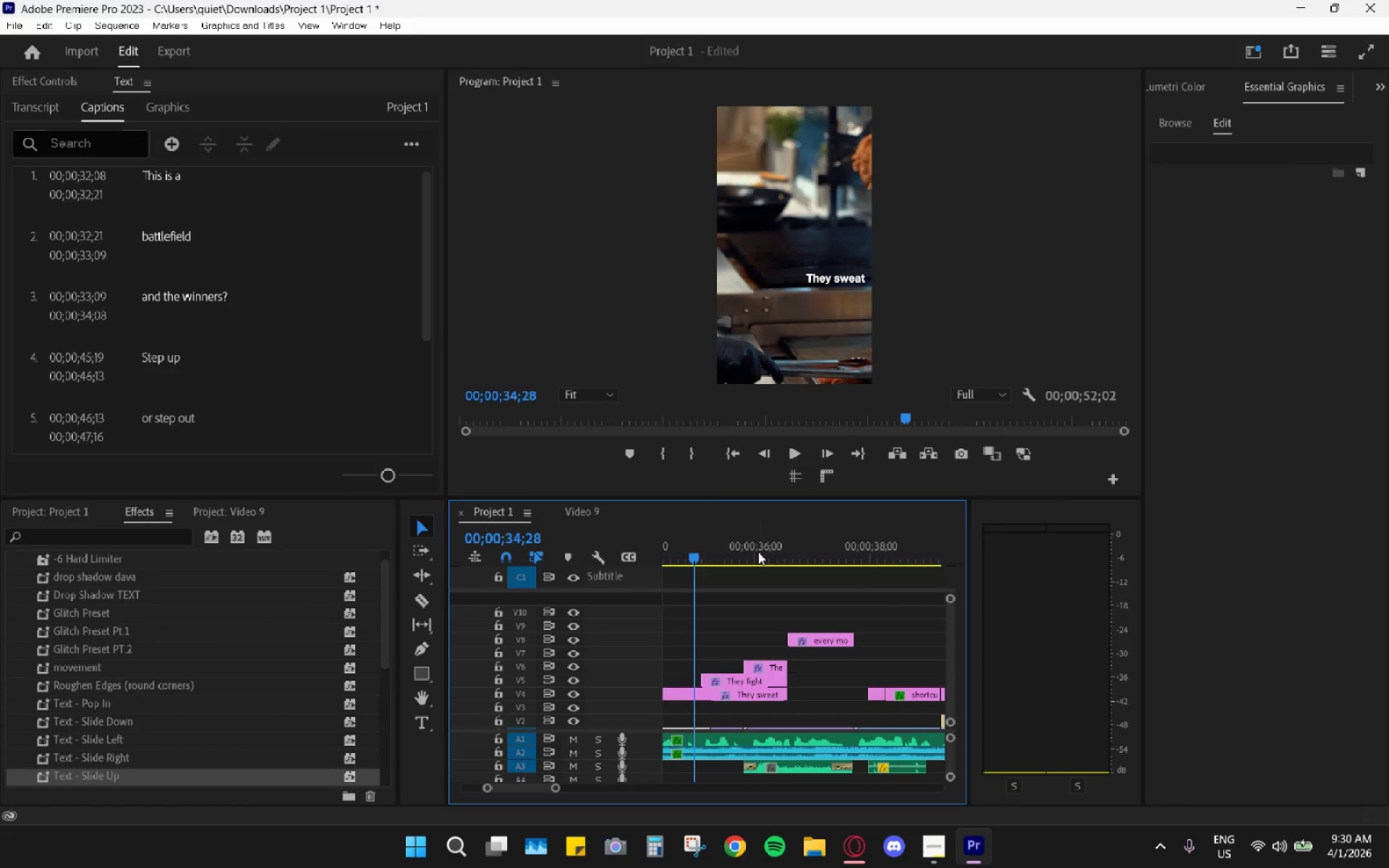 
key(Space)
 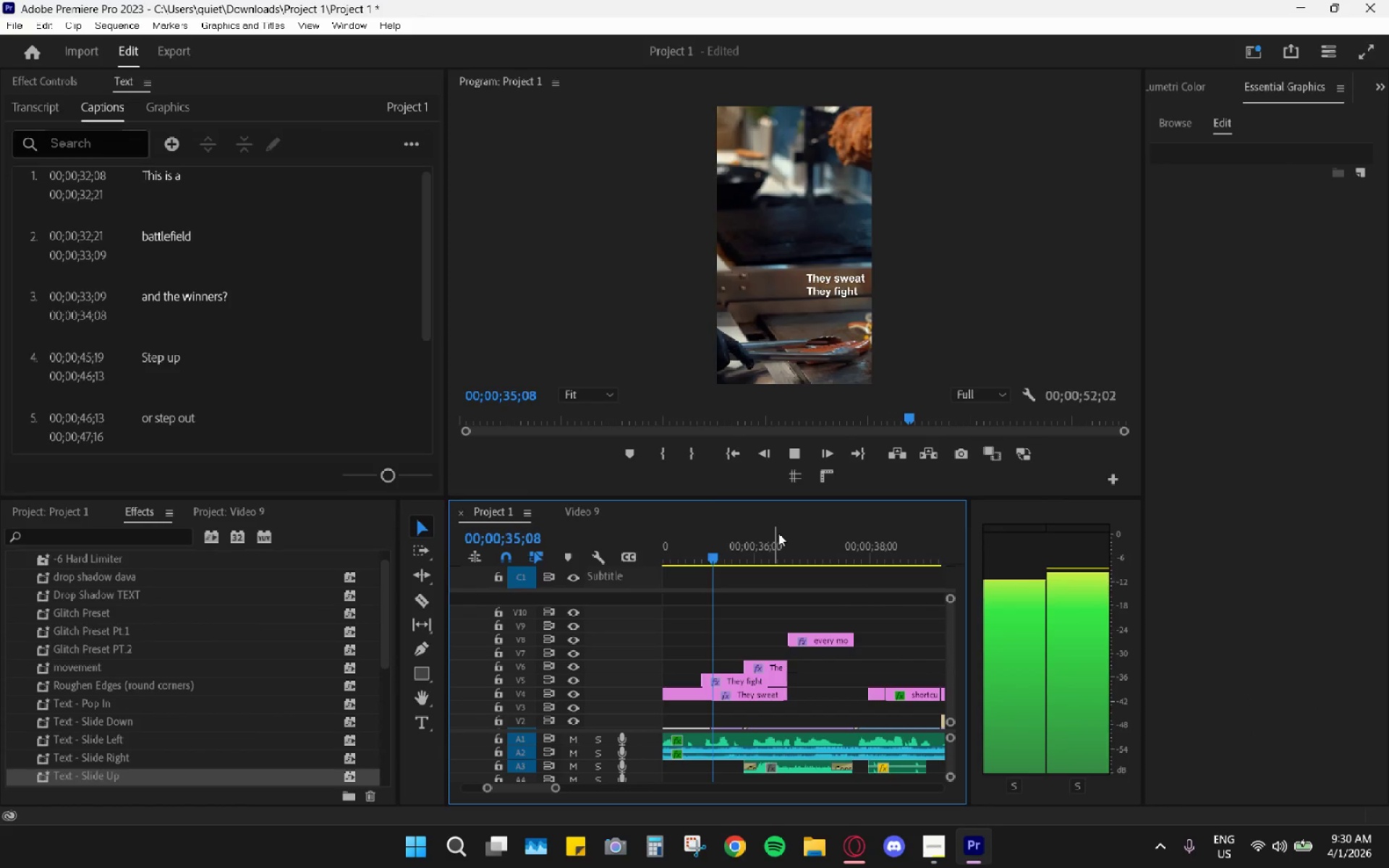 
key(Space)
 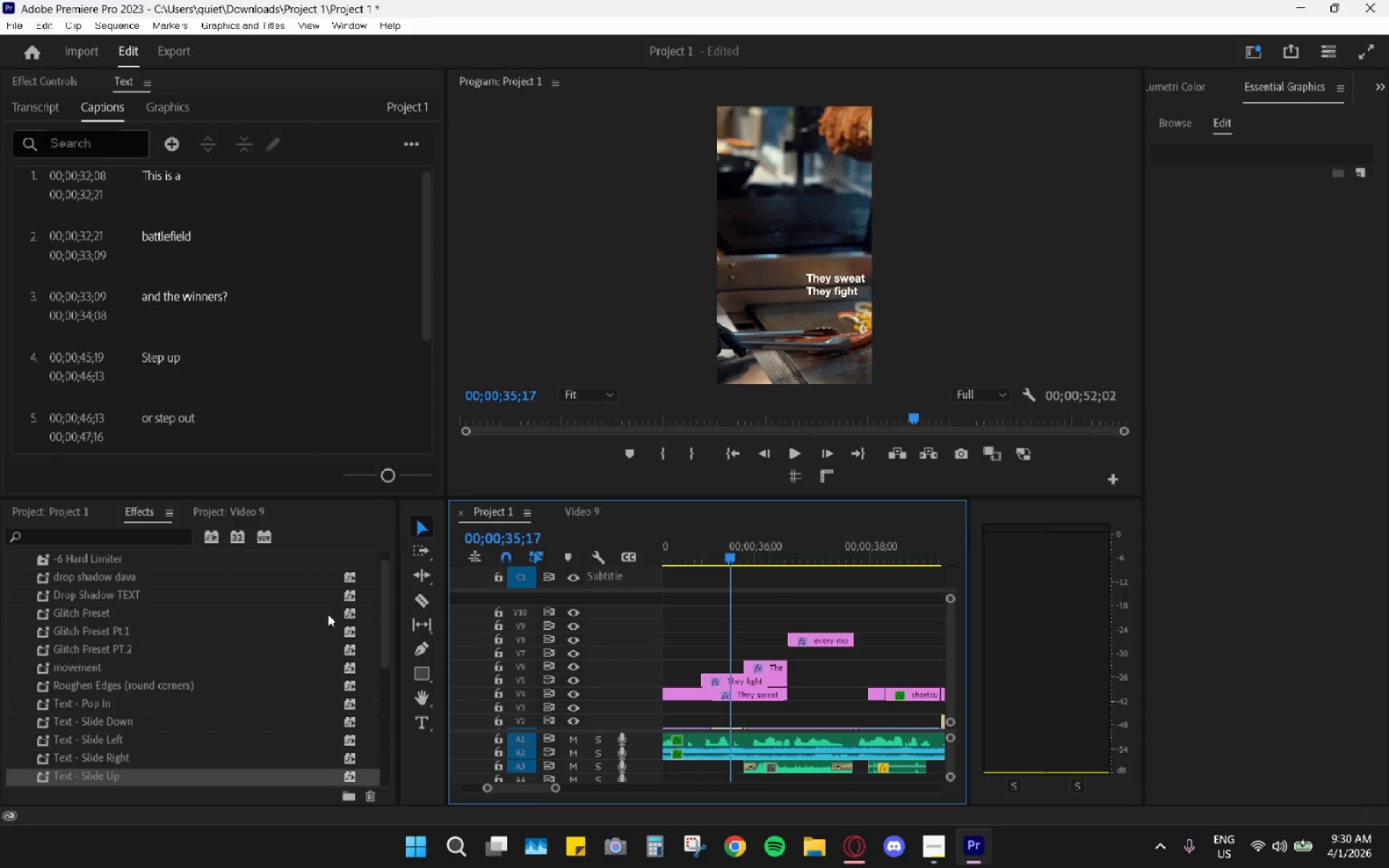 
left_click([744, 697])
 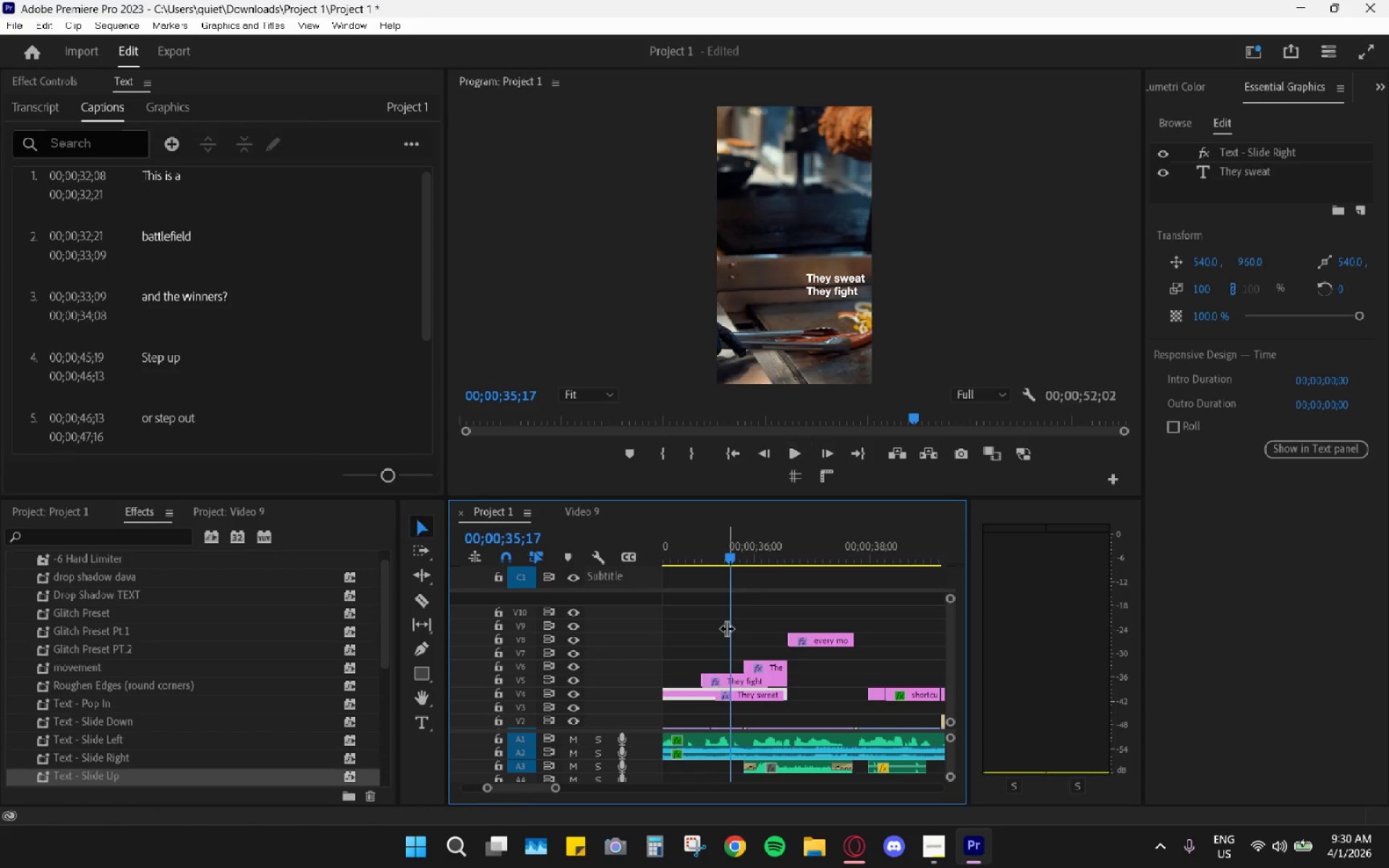 
left_click_drag(start_coordinate=[782, 695], to_coordinate=[694, 695])
 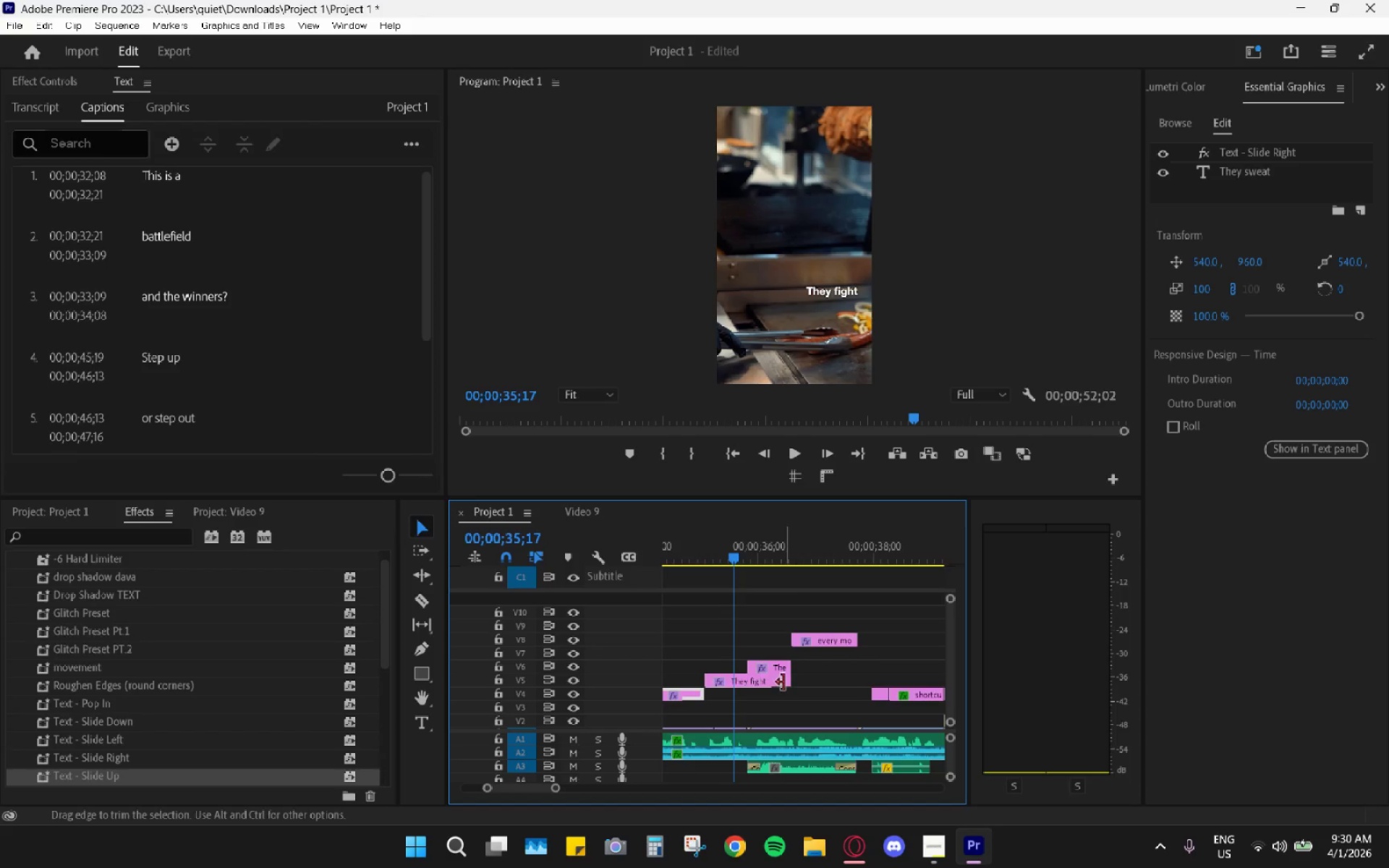 
left_click_drag(start_coordinate=[785, 682], to_coordinate=[745, 684])
 